 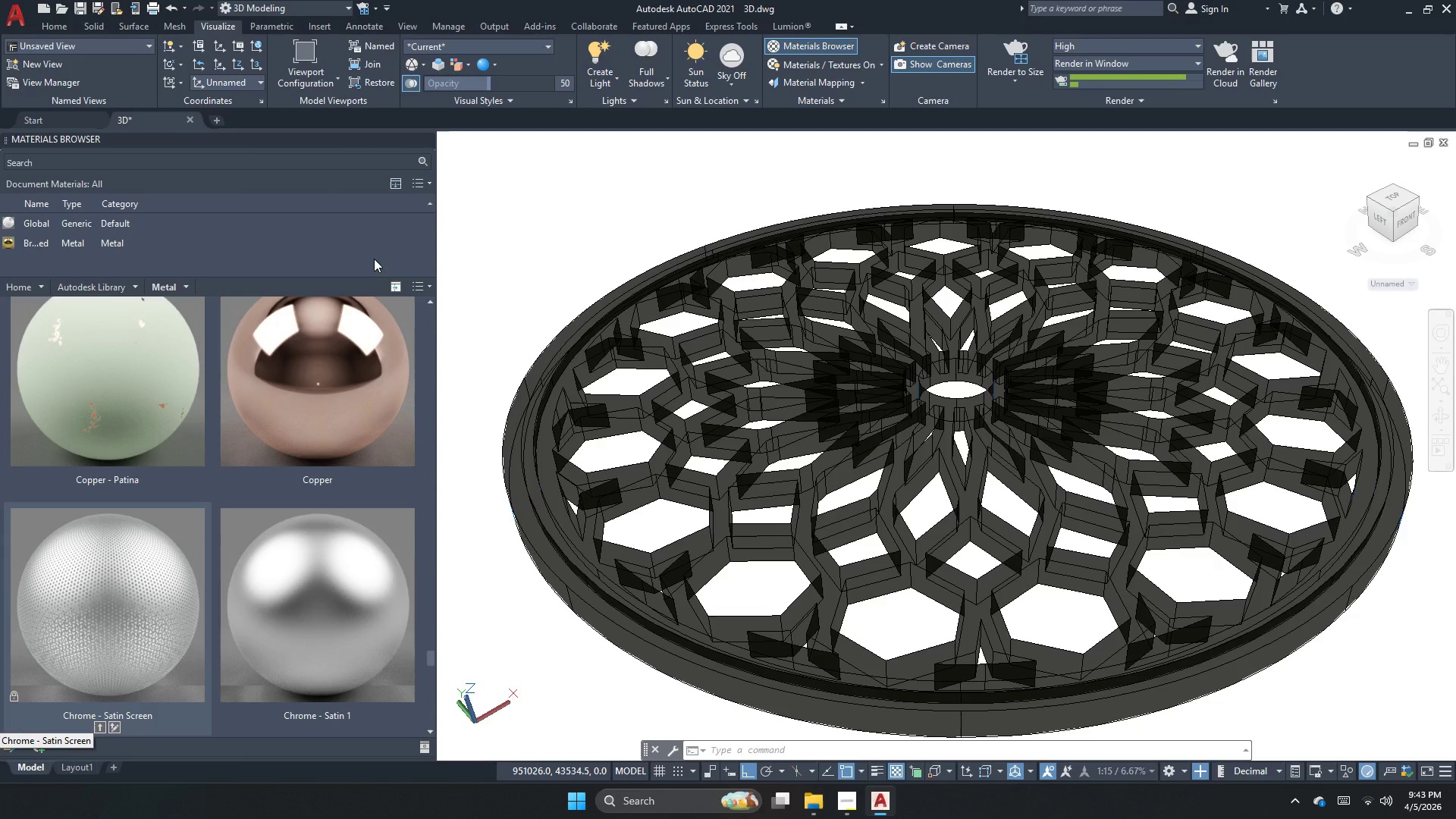 
key(Escape)
type(ch )
 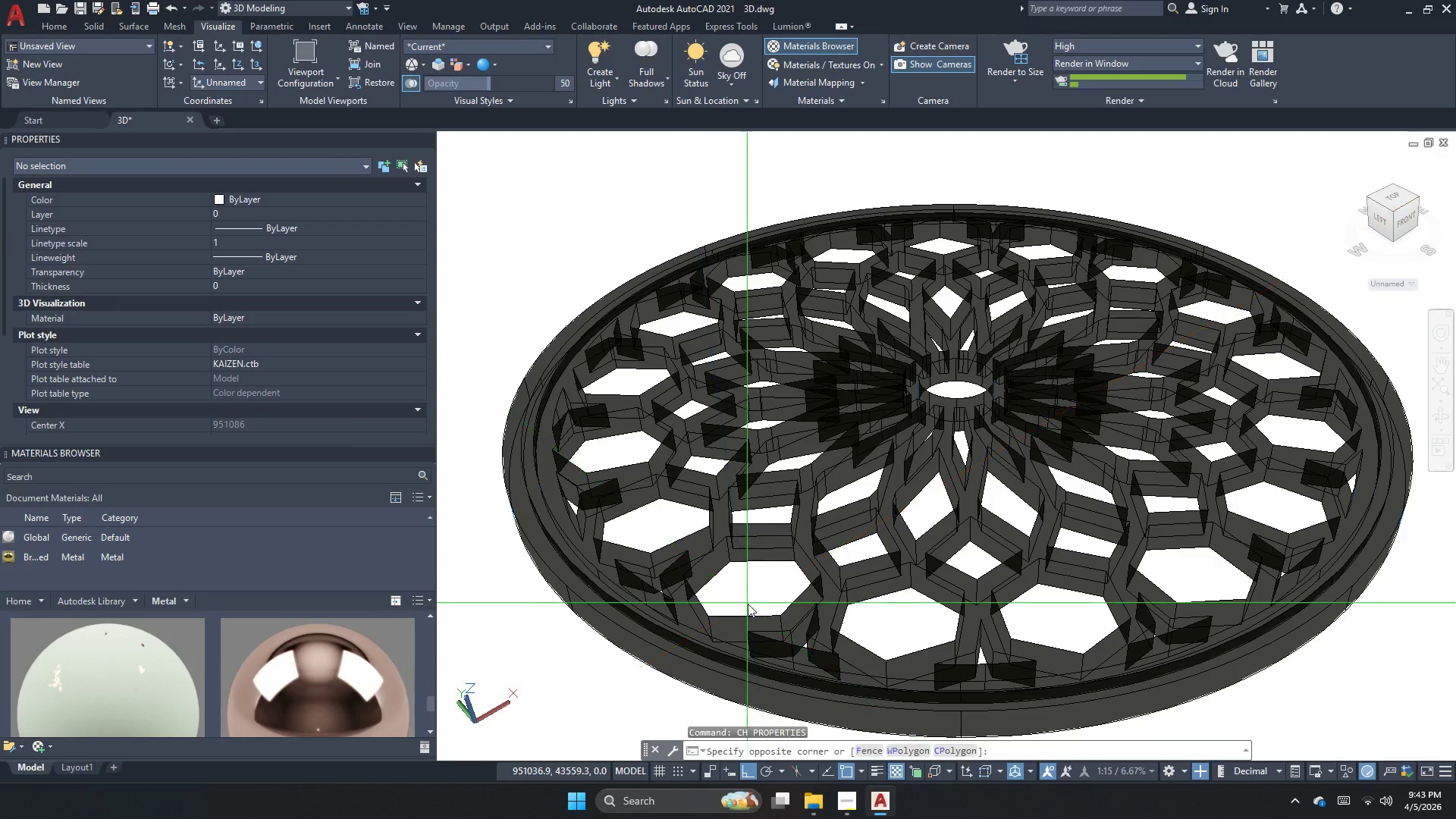 
double_click([676, 608])
 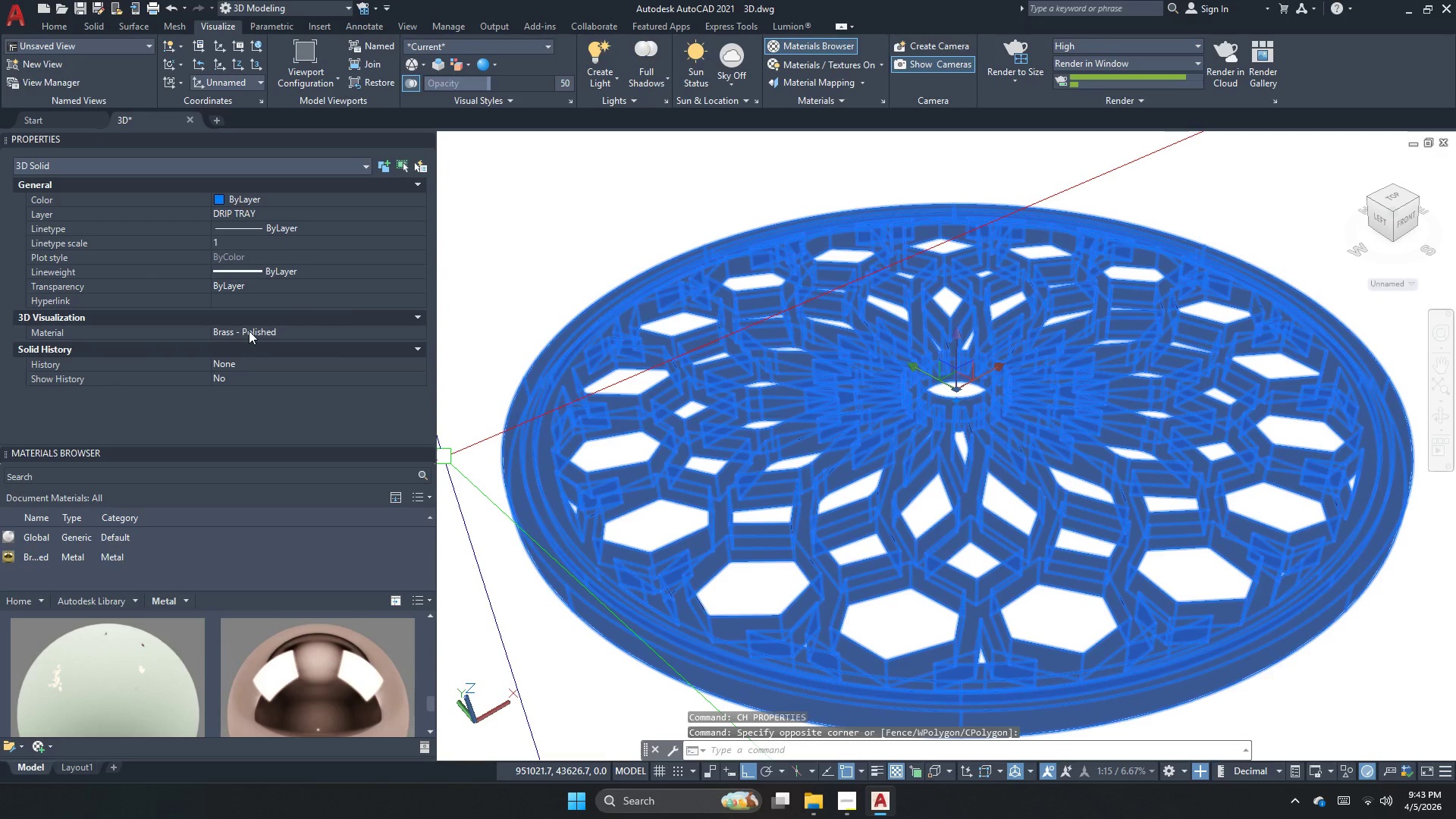 
double_click([249, 331])
 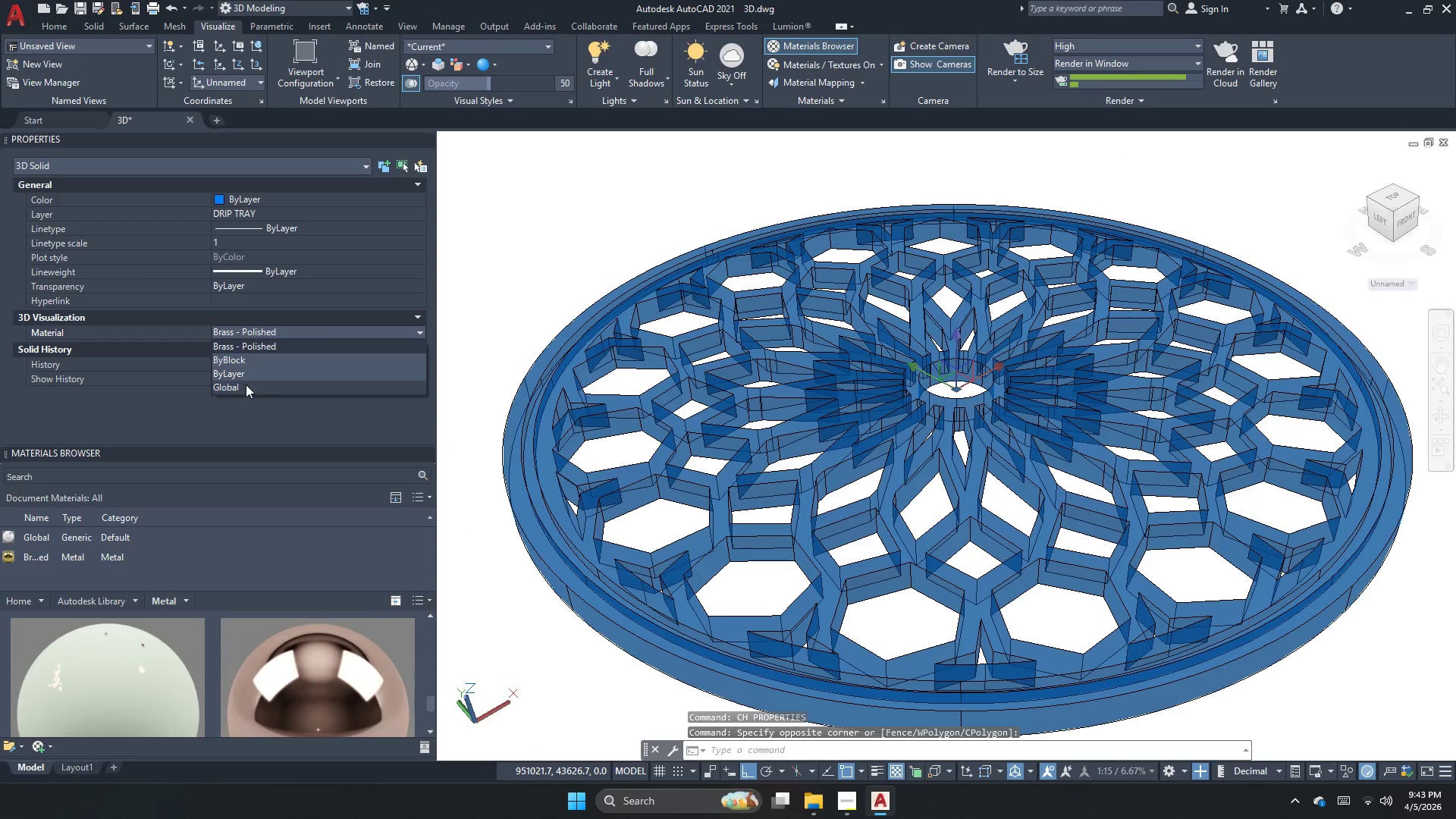 
left_click([246, 385])
 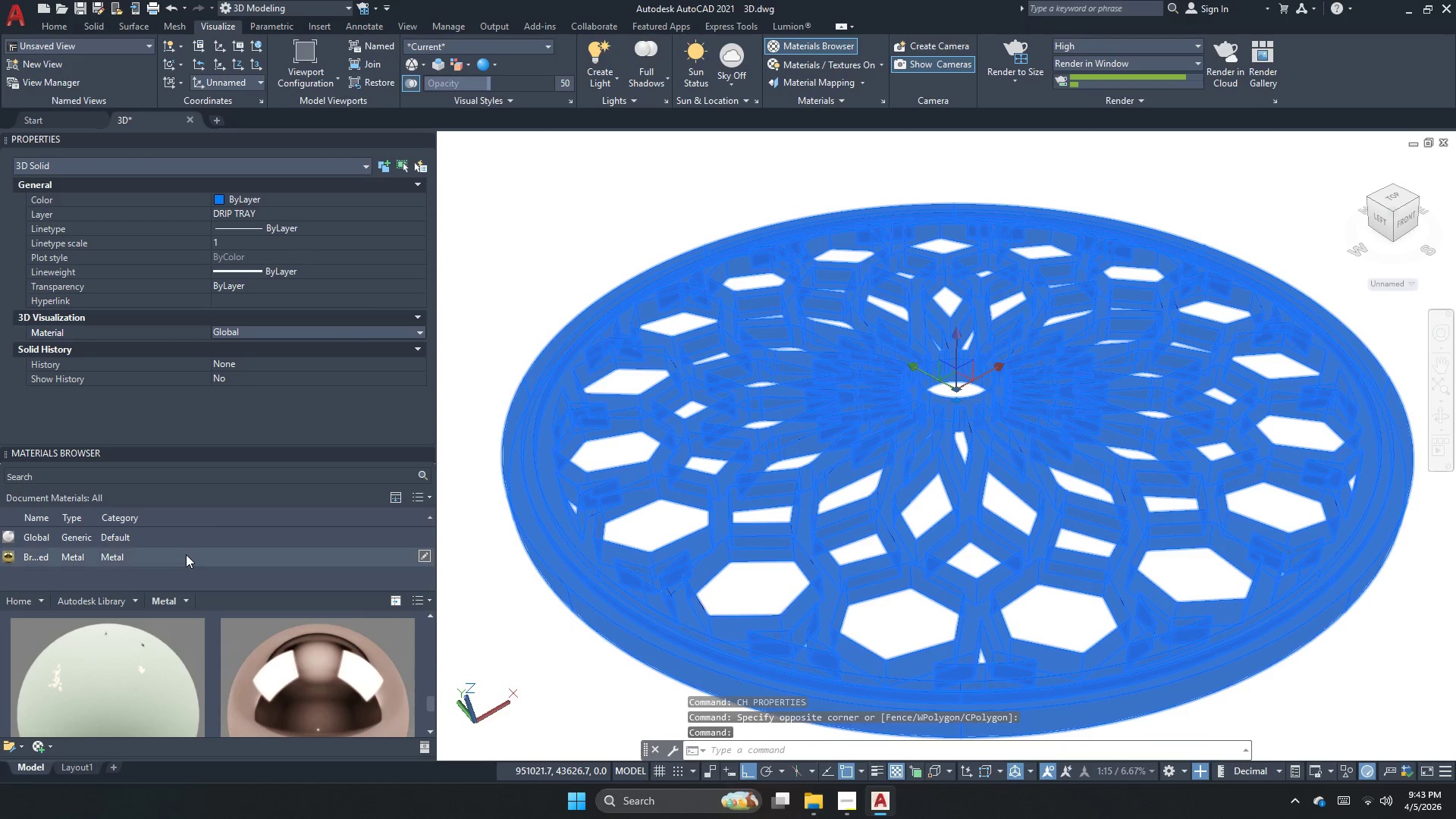 
key(Escape)
 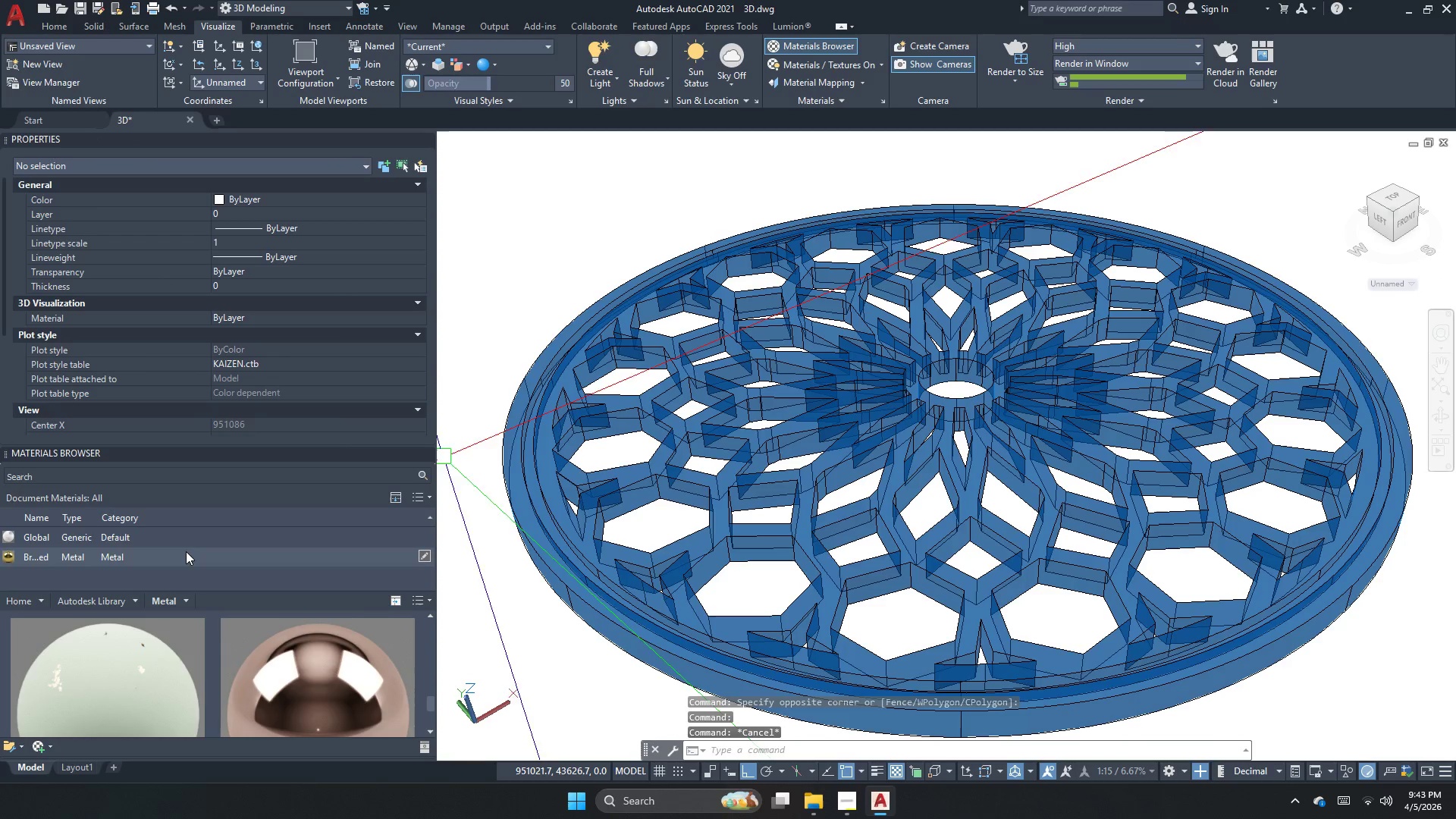 
left_click([186, 551])
 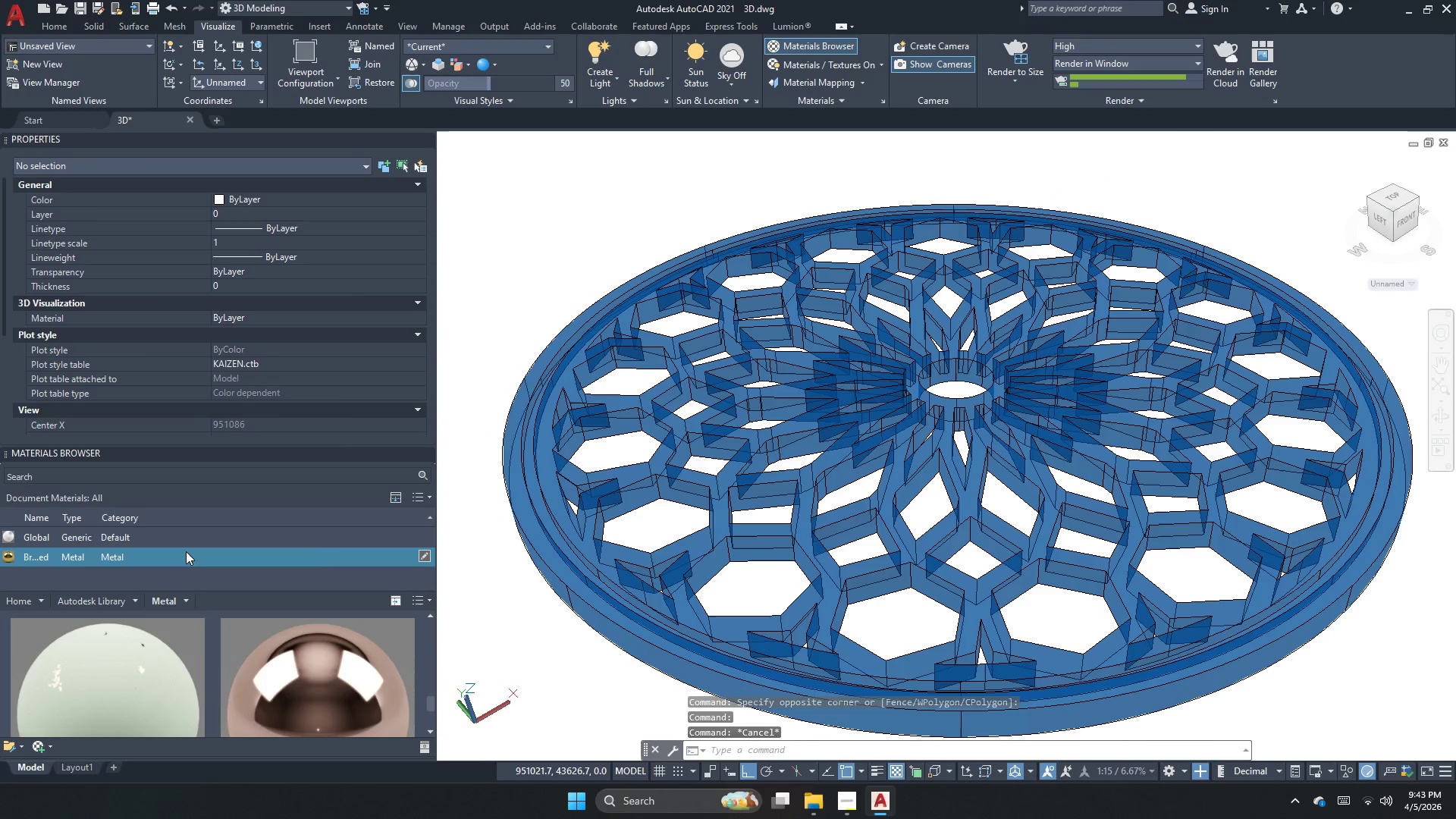 
right_click([186, 551])
 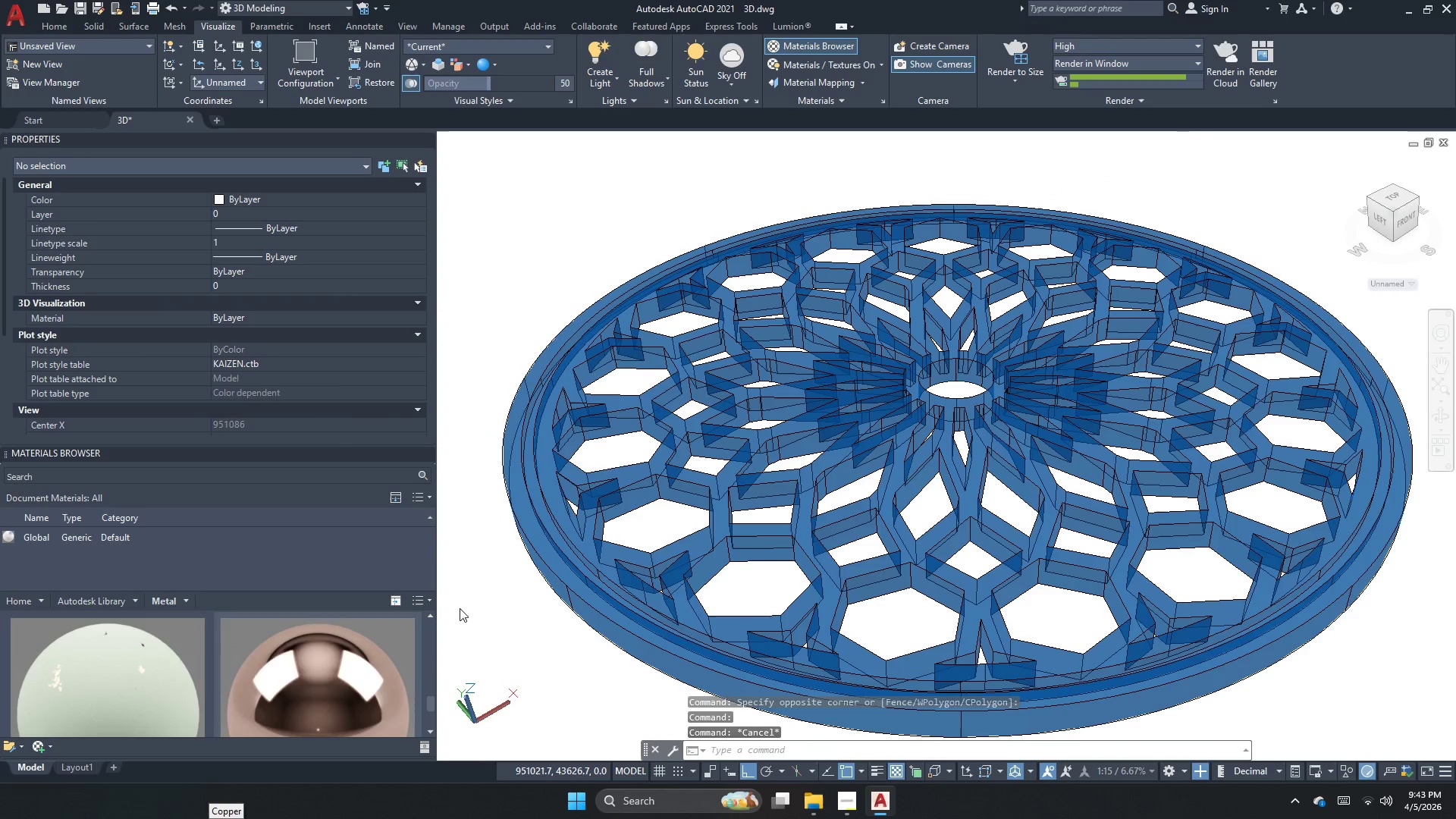 
scroll: coordinate [300, 548], scroll_direction: down, amount: 2.0
 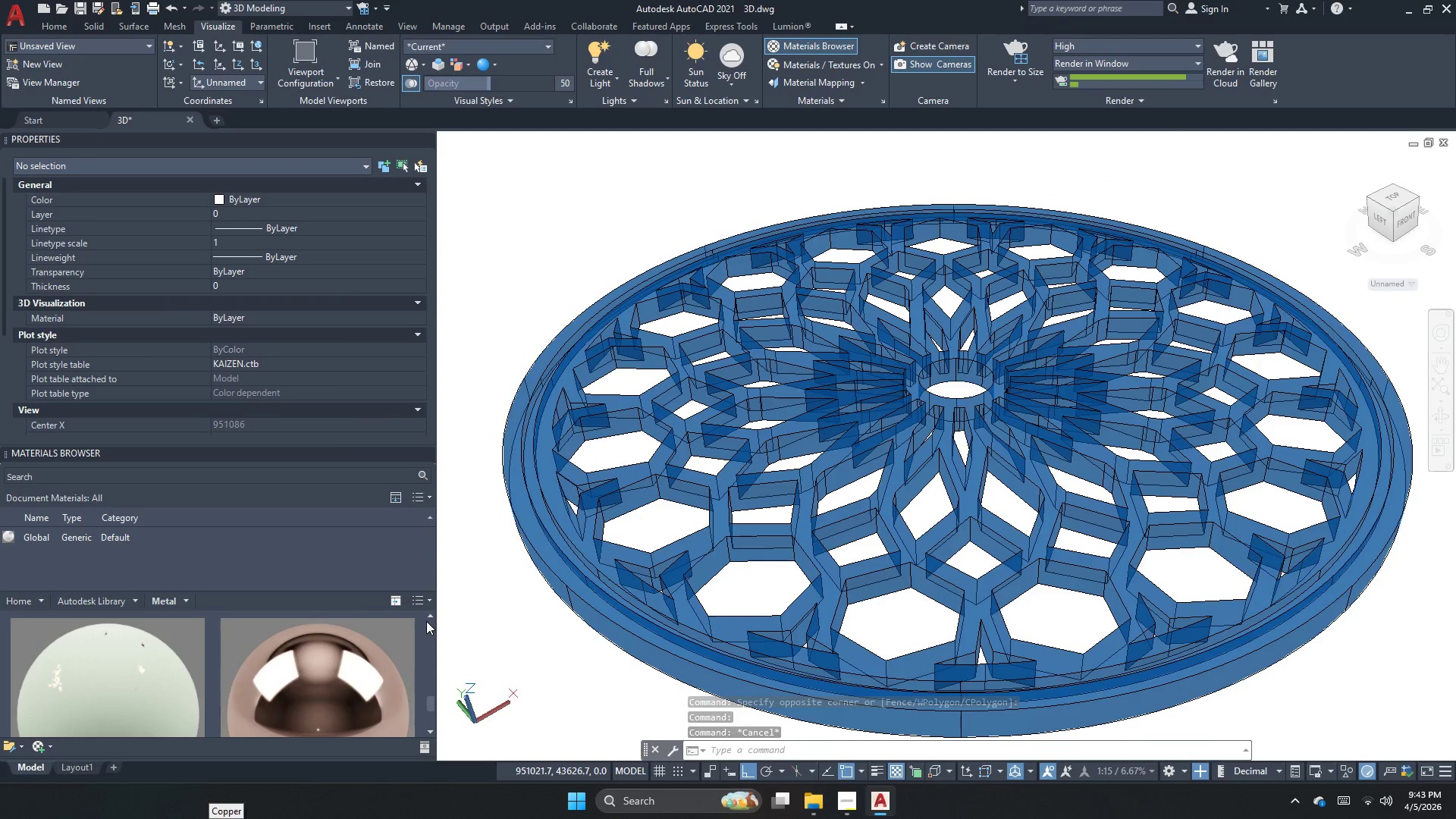 
left_click([431, 612])
 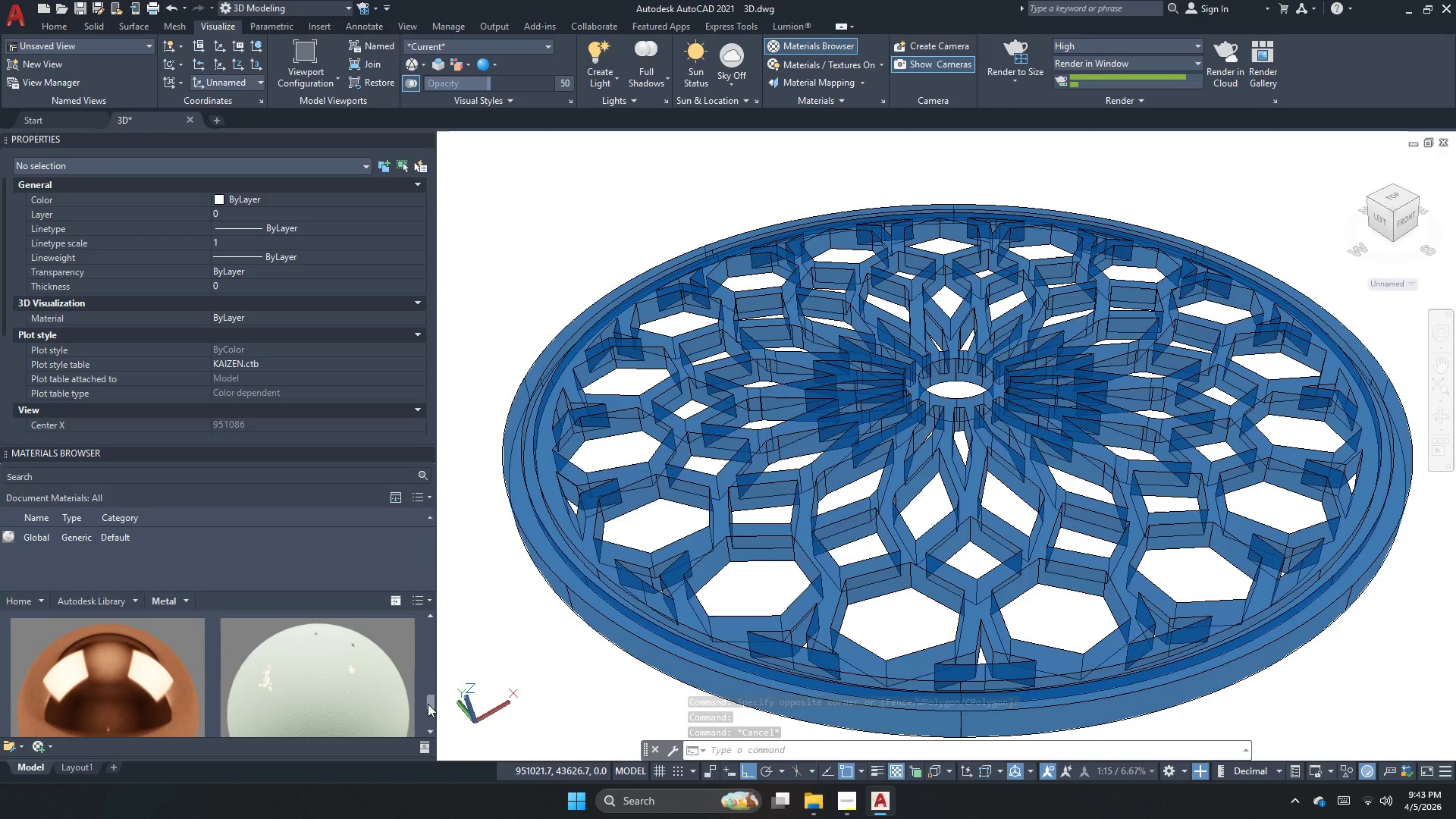 
left_click_drag(start_coordinate=[429, 701], to_coordinate=[435, 619])
 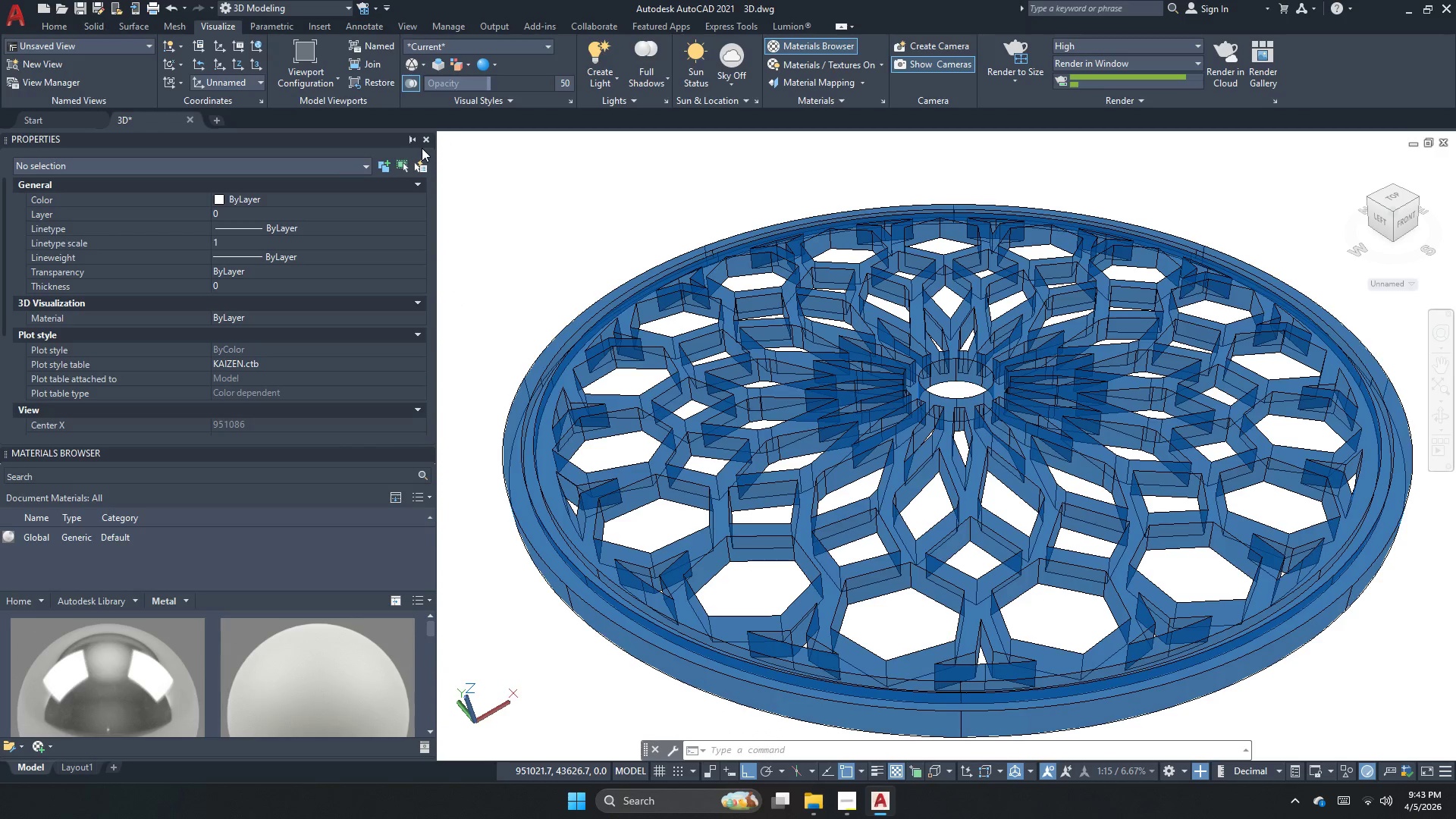 
left_click([422, 146])
 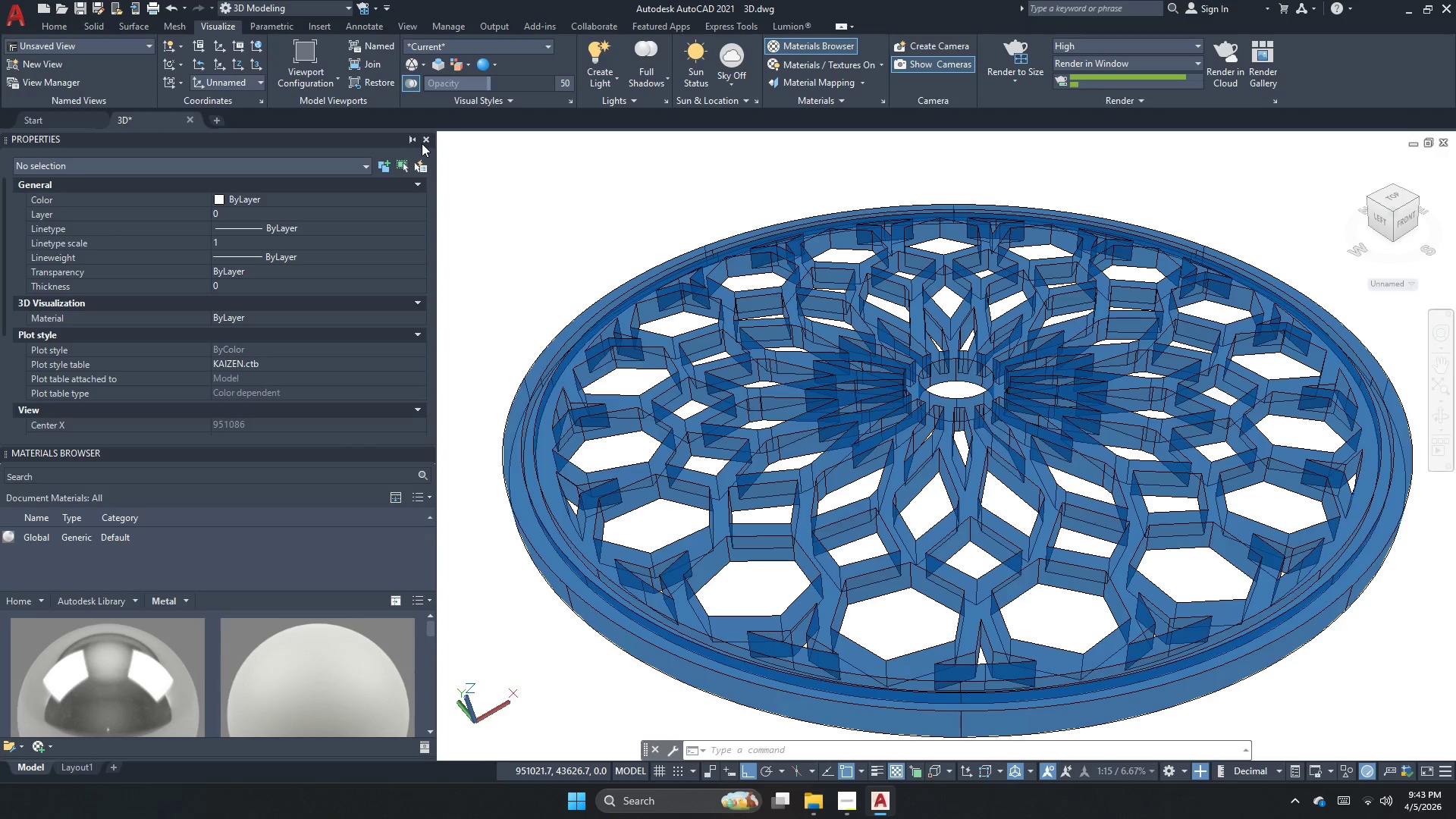 
left_click([422, 143])
 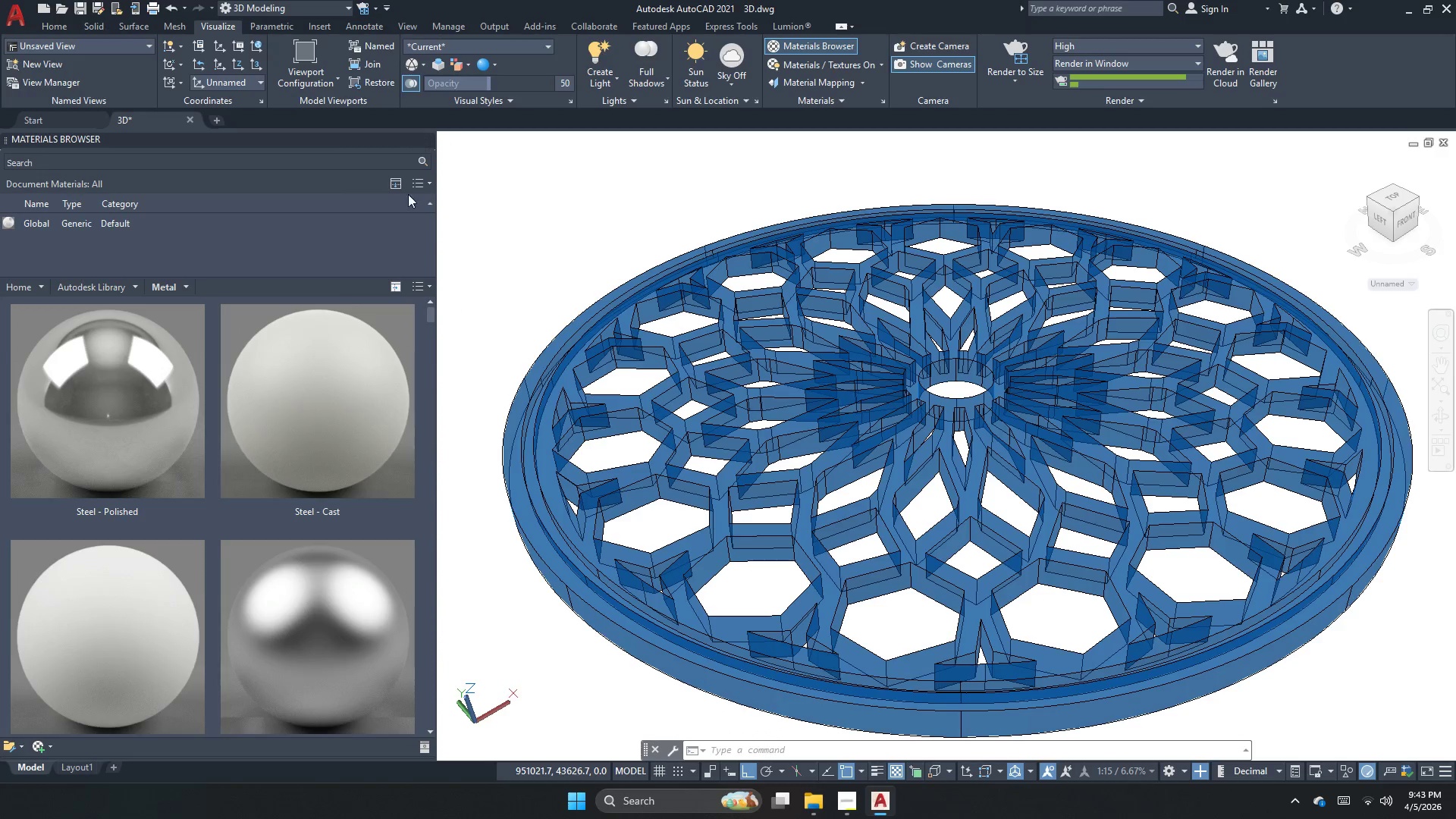 
mouse_move([296, 522])
 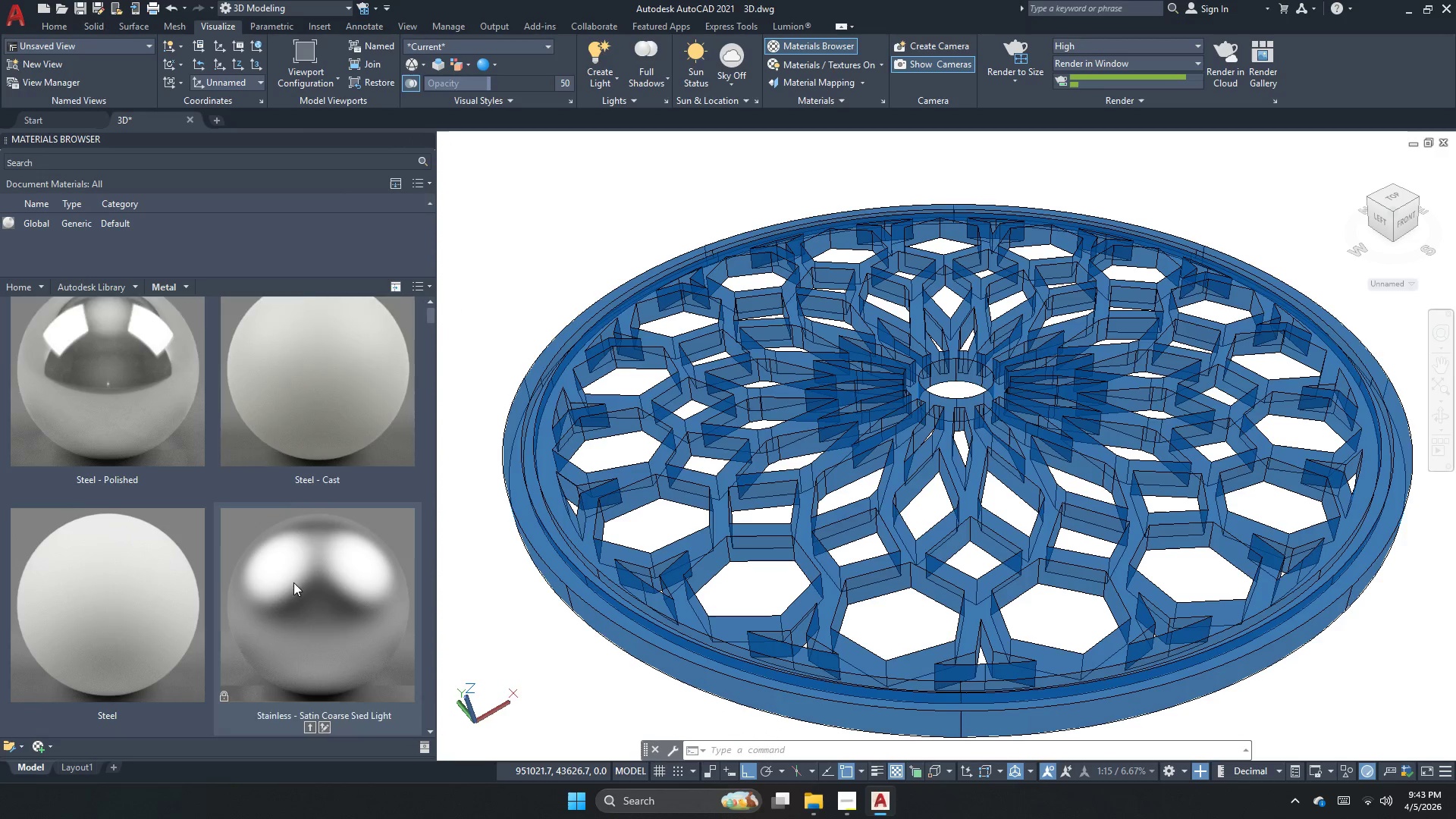 
scroll: coordinate [293, 608], scroll_direction: down, amount: 4.0
 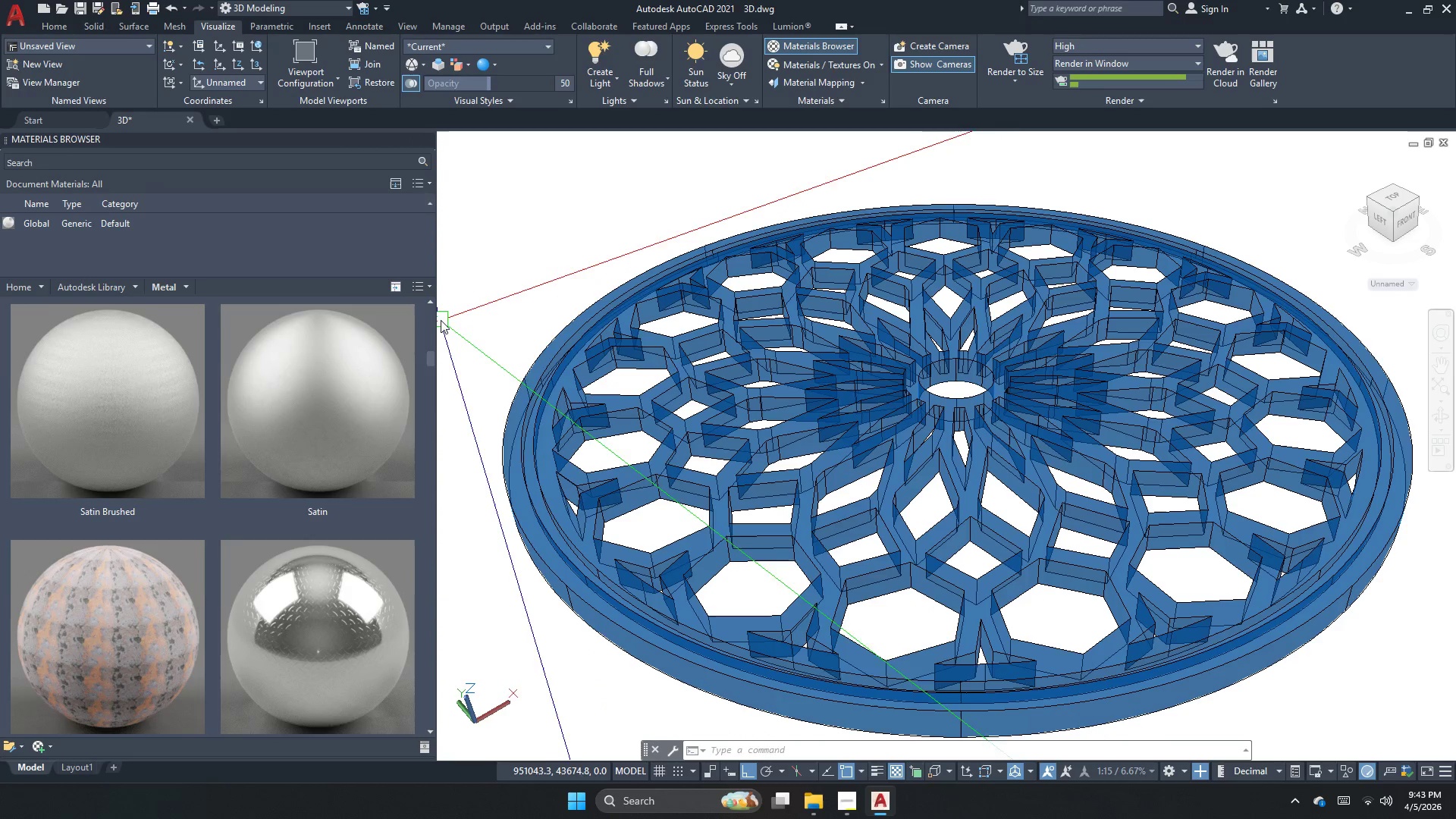 
left_click([430, 301])
 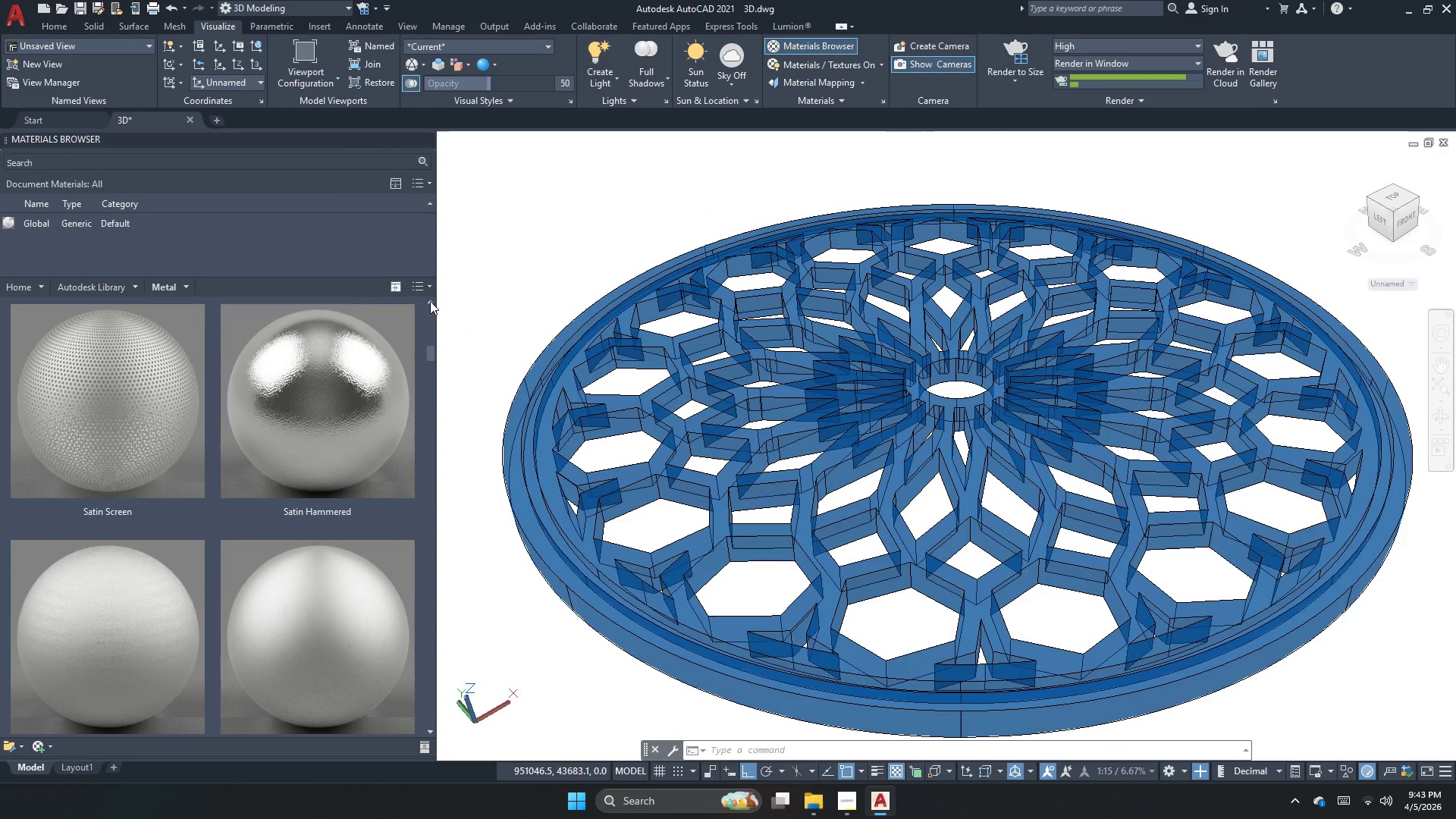 
left_click([430, 301])
 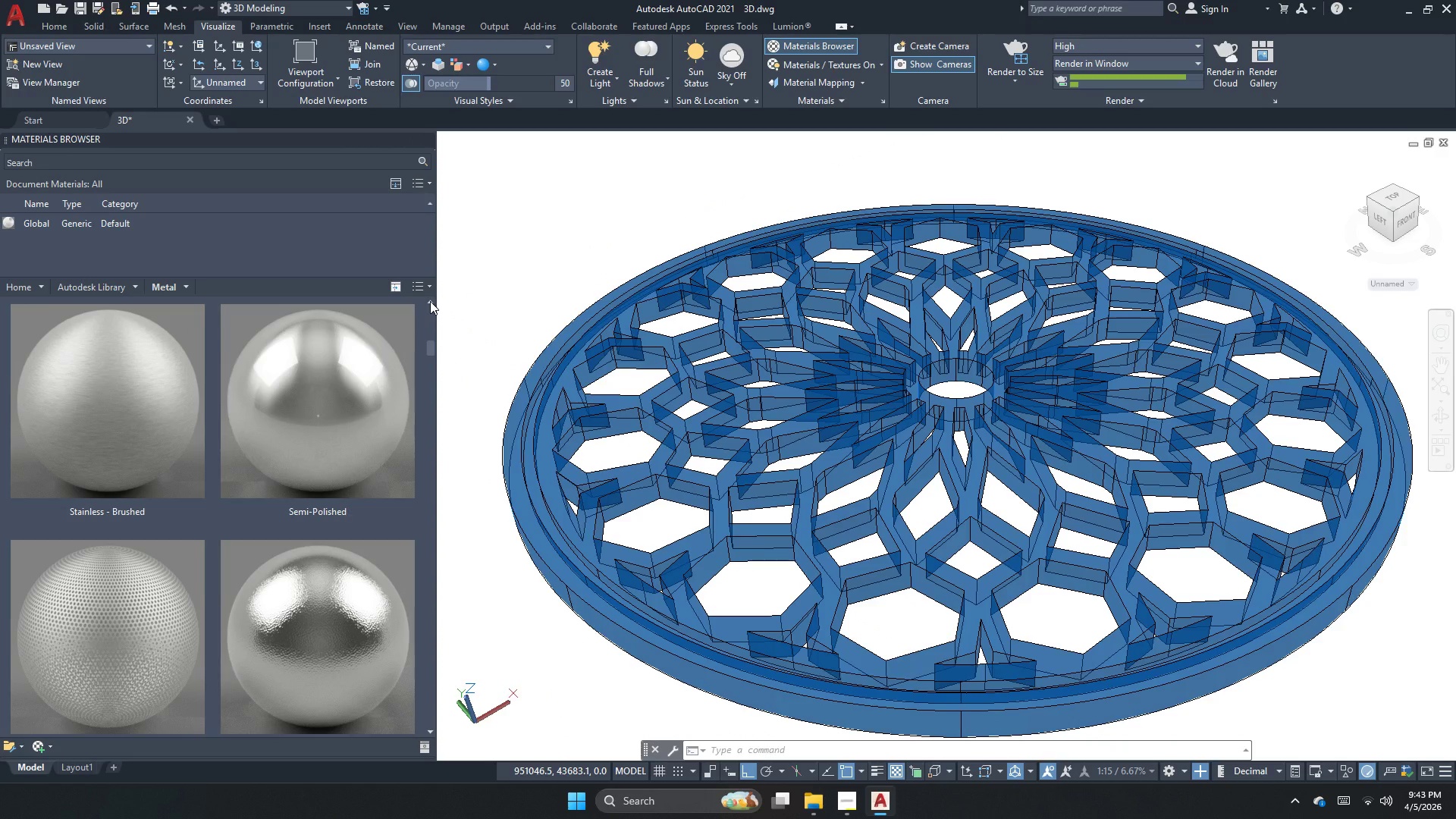 
left_click([430, 301])
 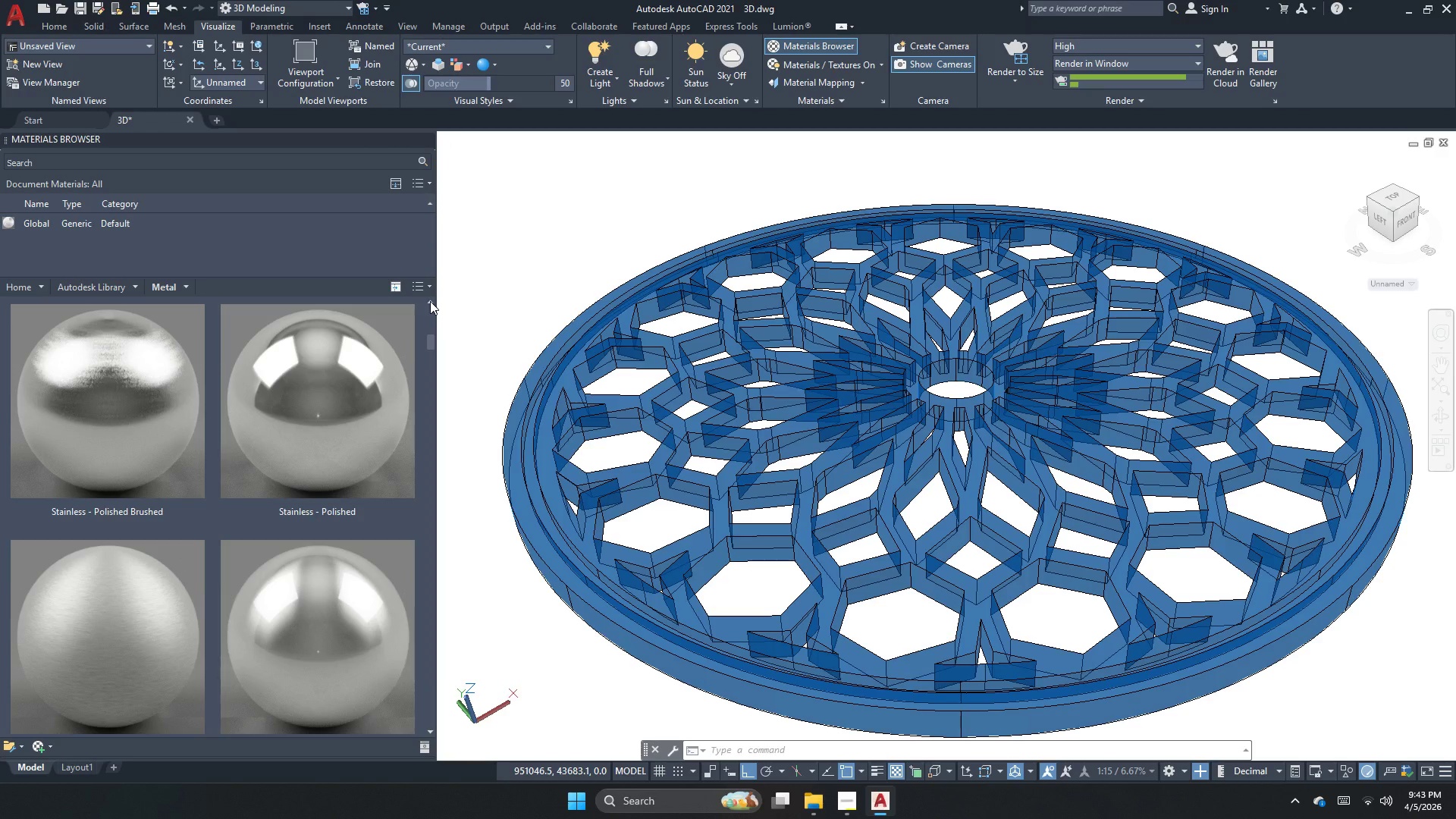 
left_click([430, 301])
 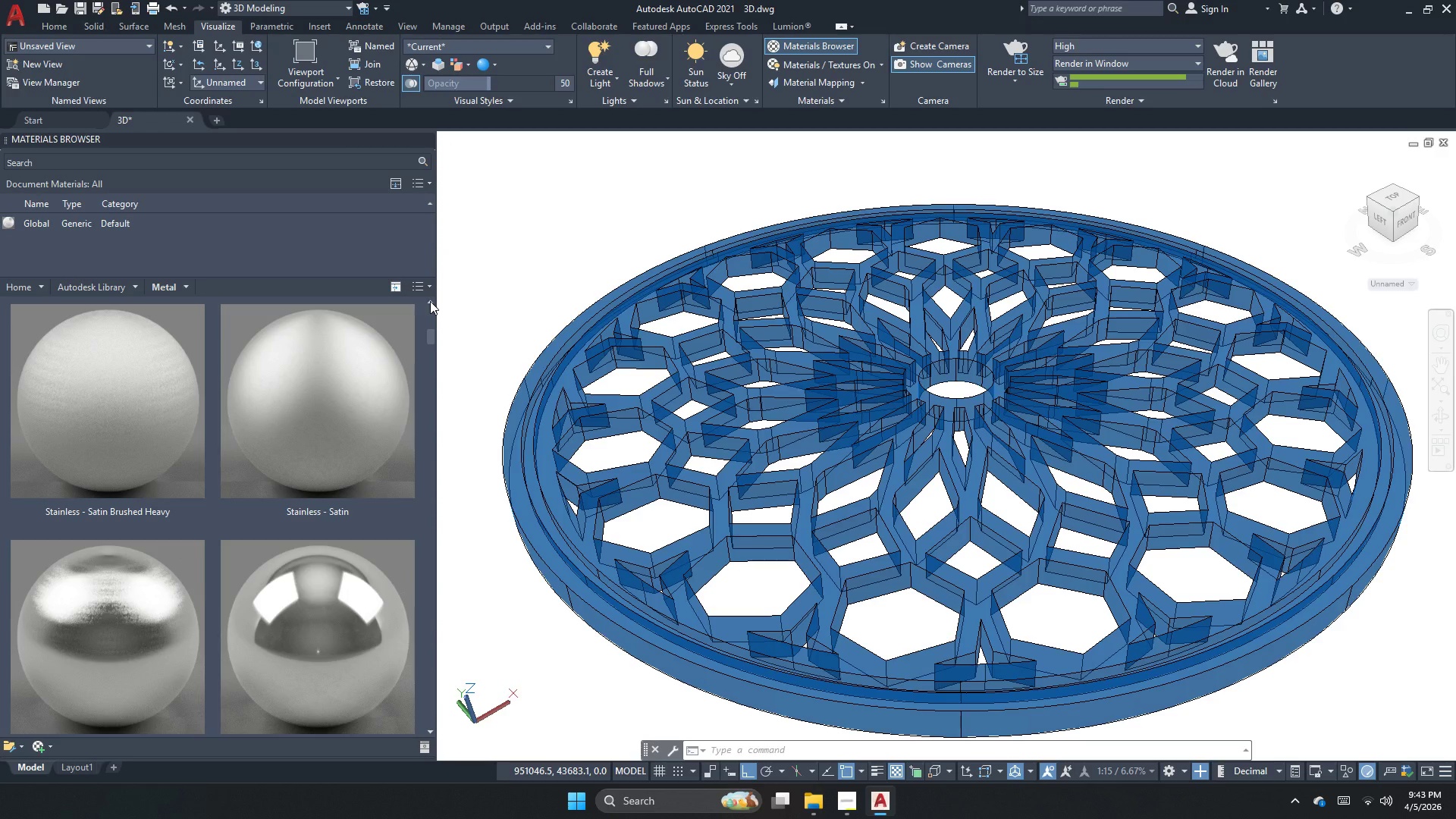 
left_click([430, 301])
 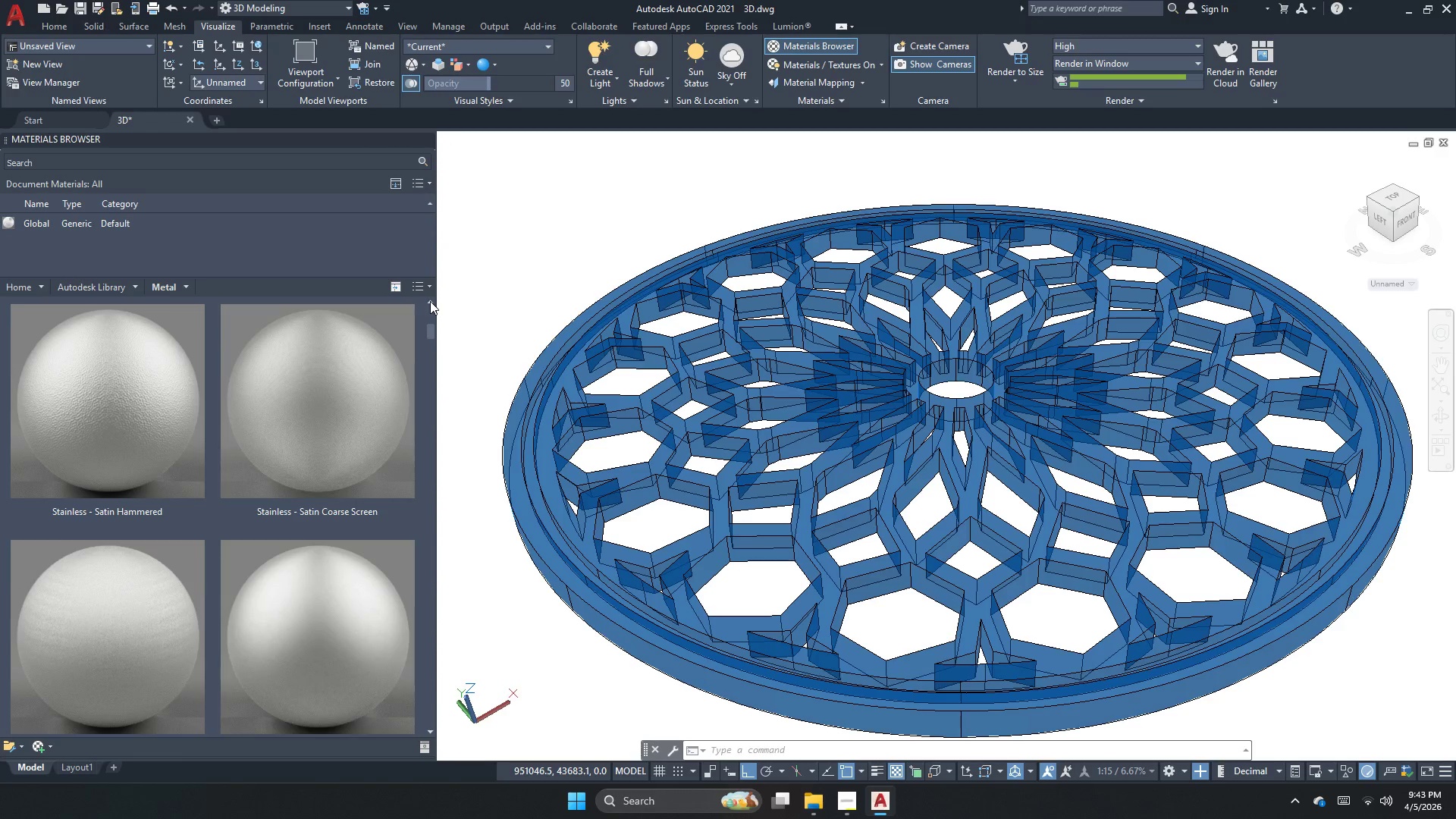 
left_click([430, 301])
 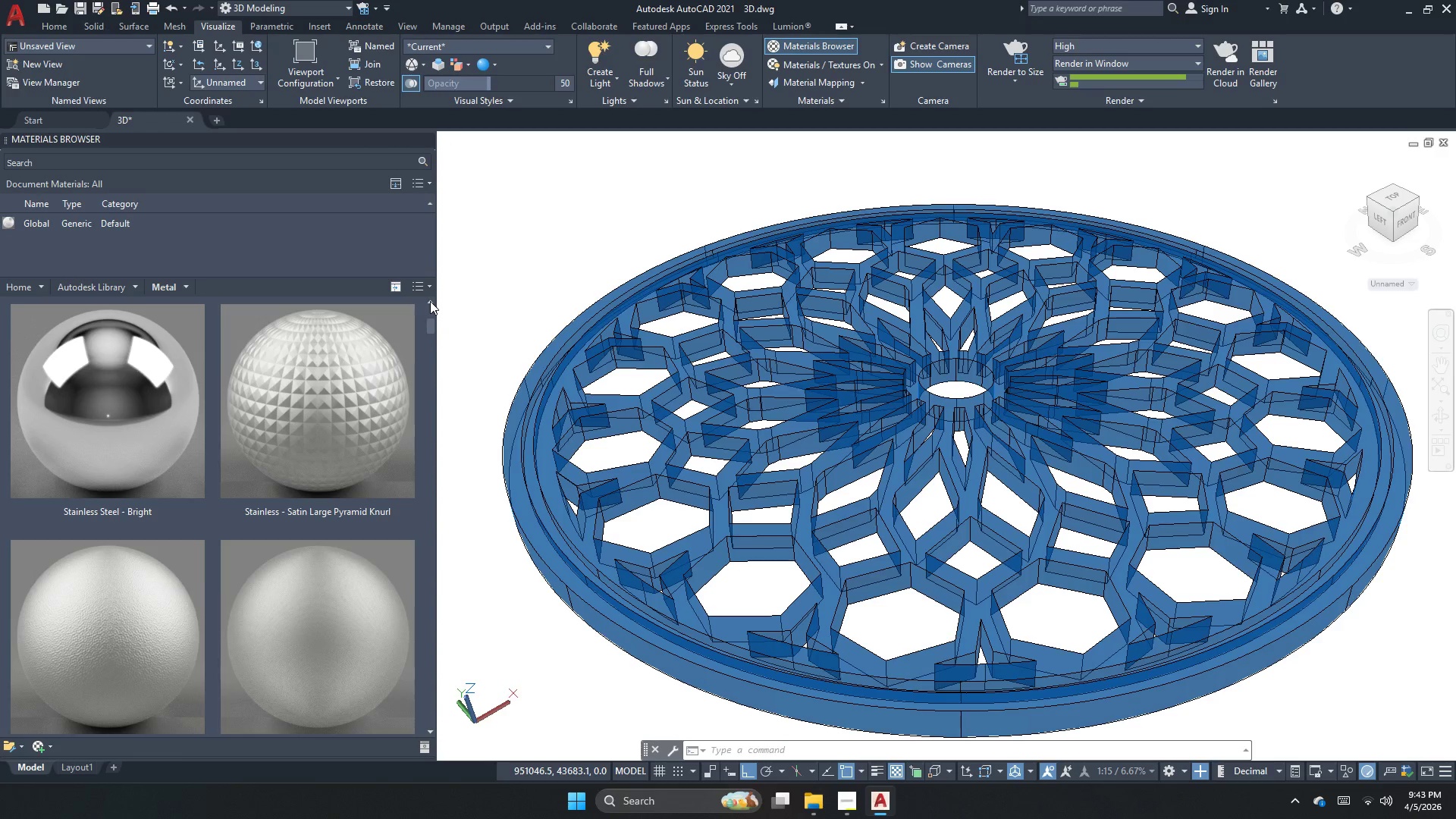 
left_click([430, 301])
 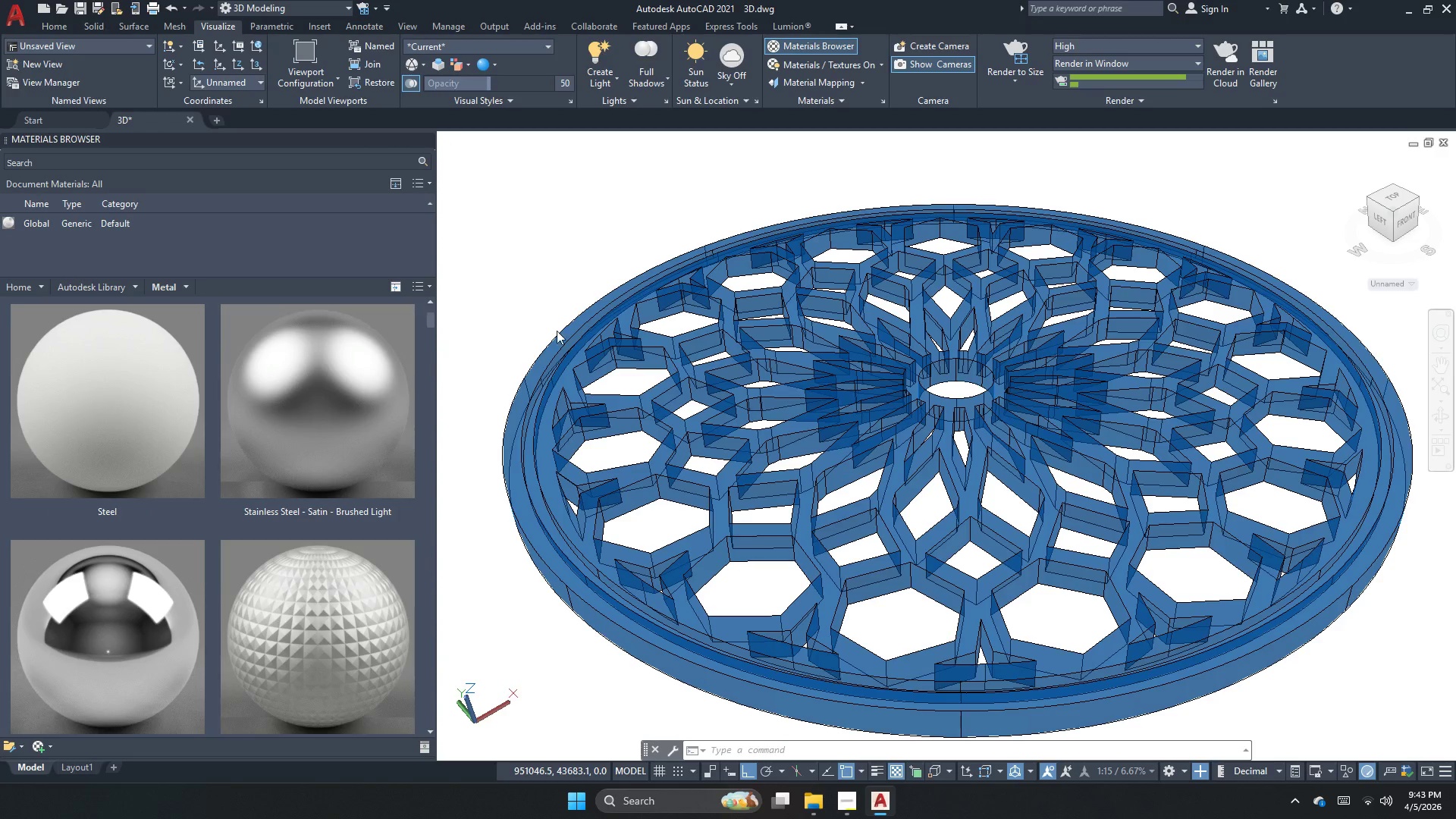 
left_click([600, 350])
 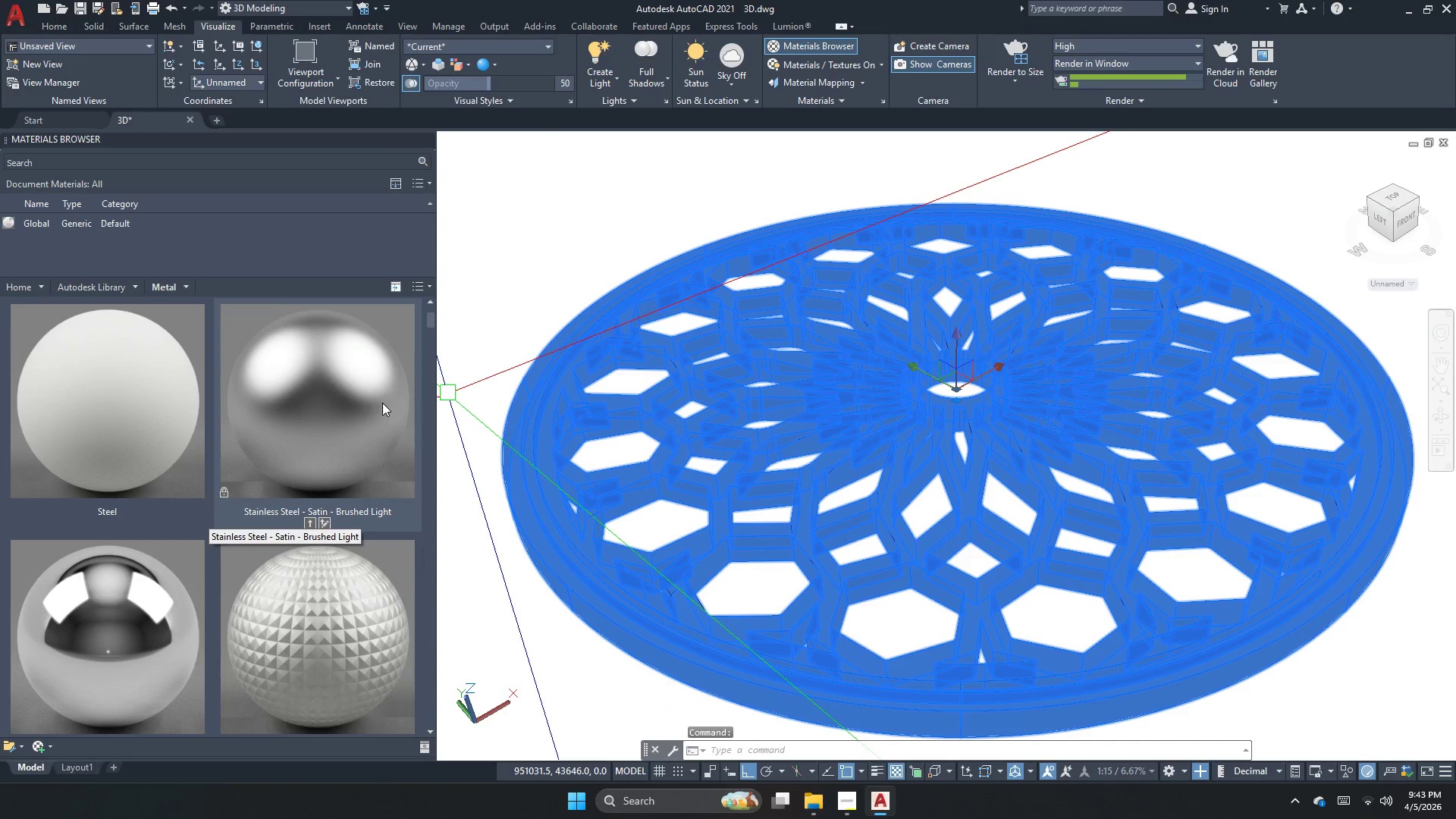 
right_click([382, 403])
 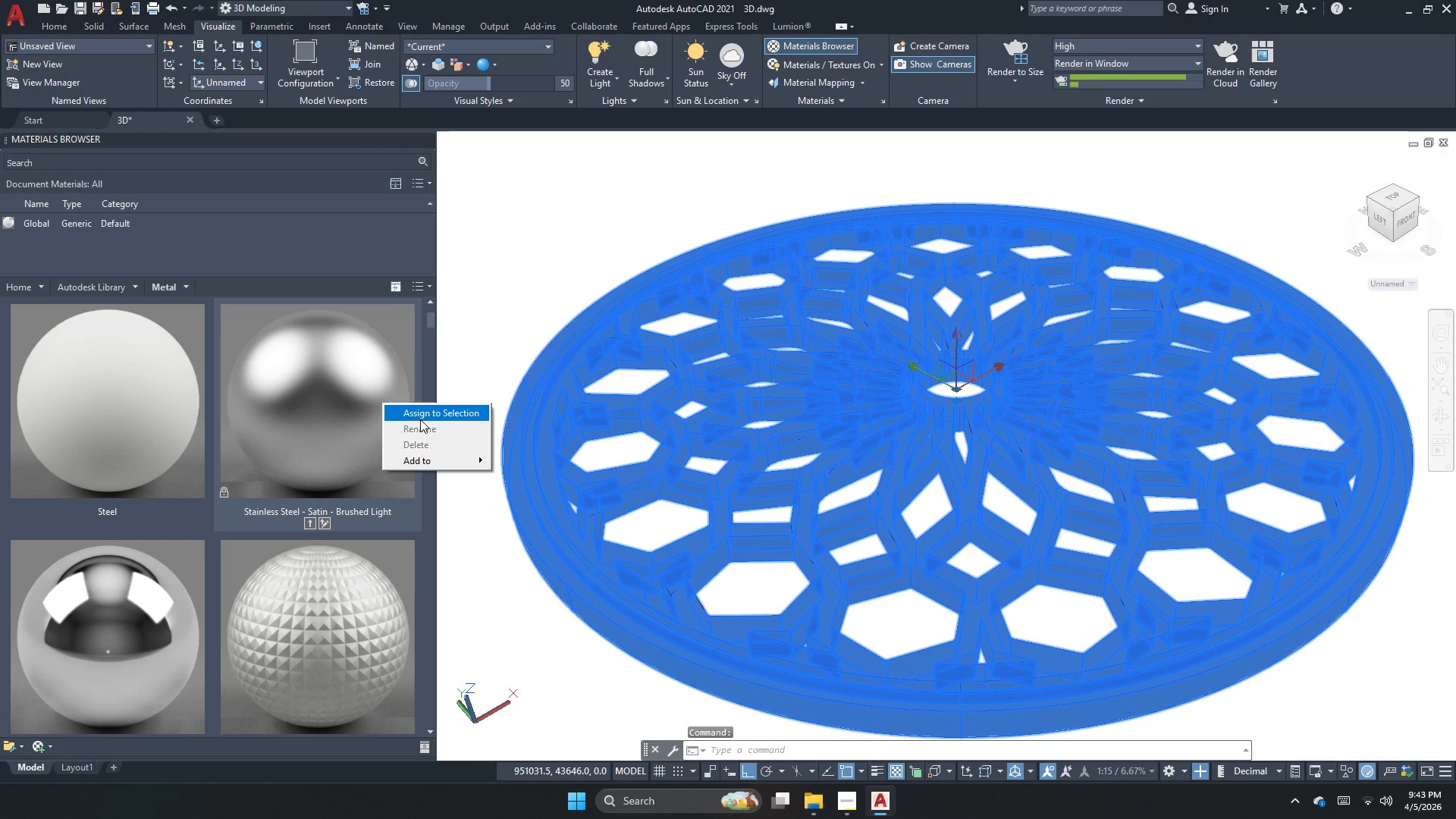 
left_click([420, 419])
 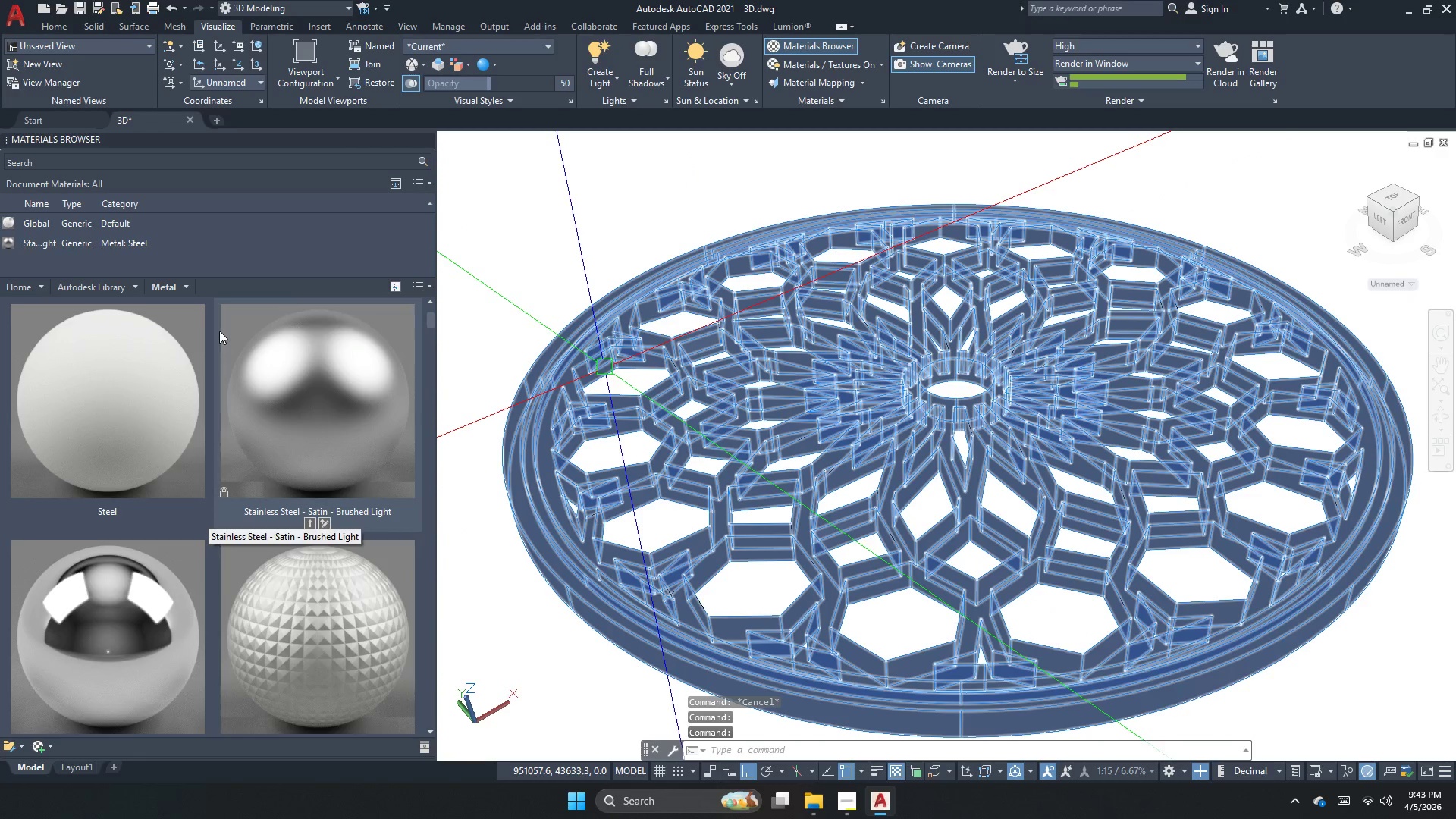 
double_click([70, 237])
 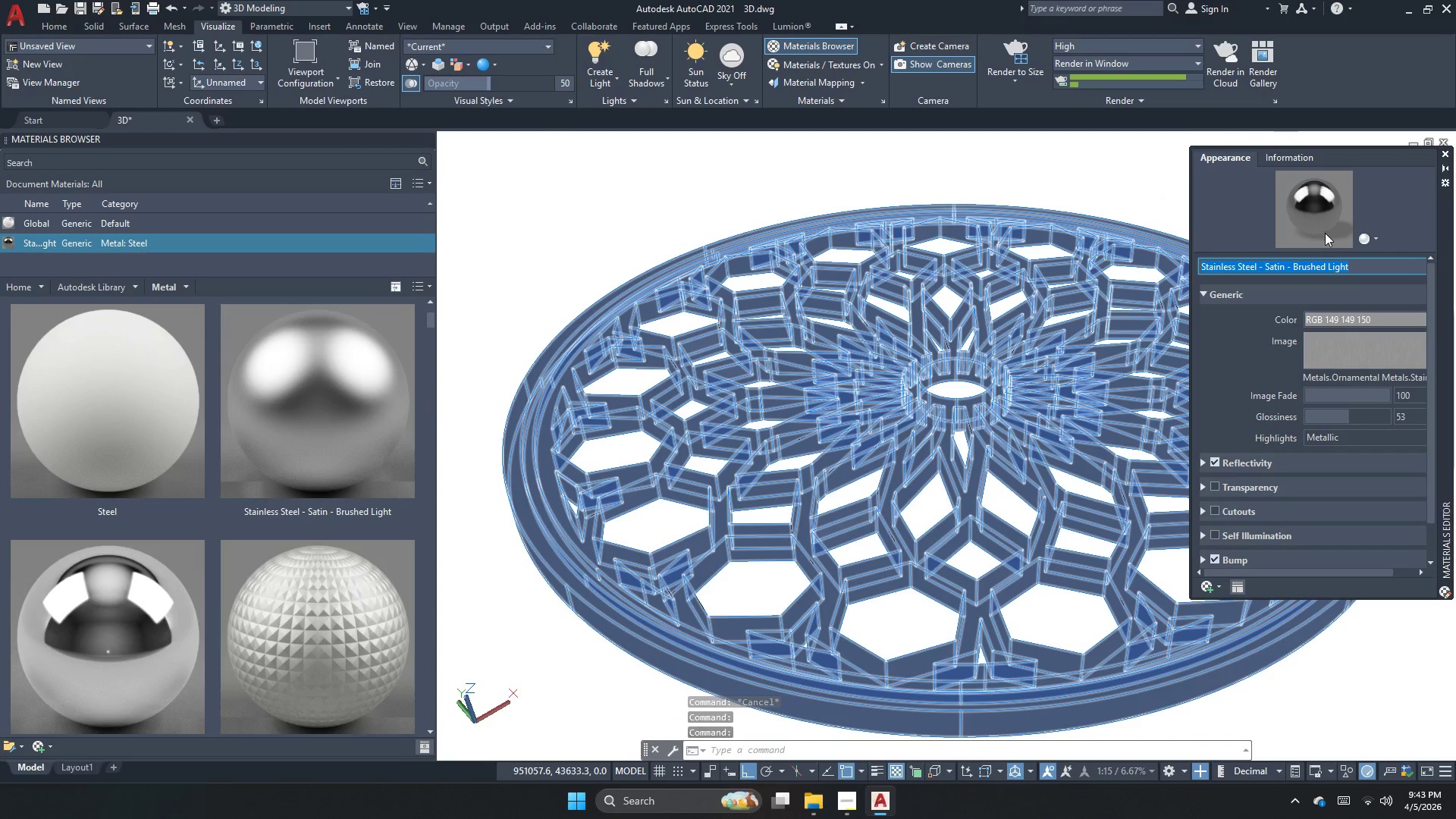 
left_click([1350, 367])
 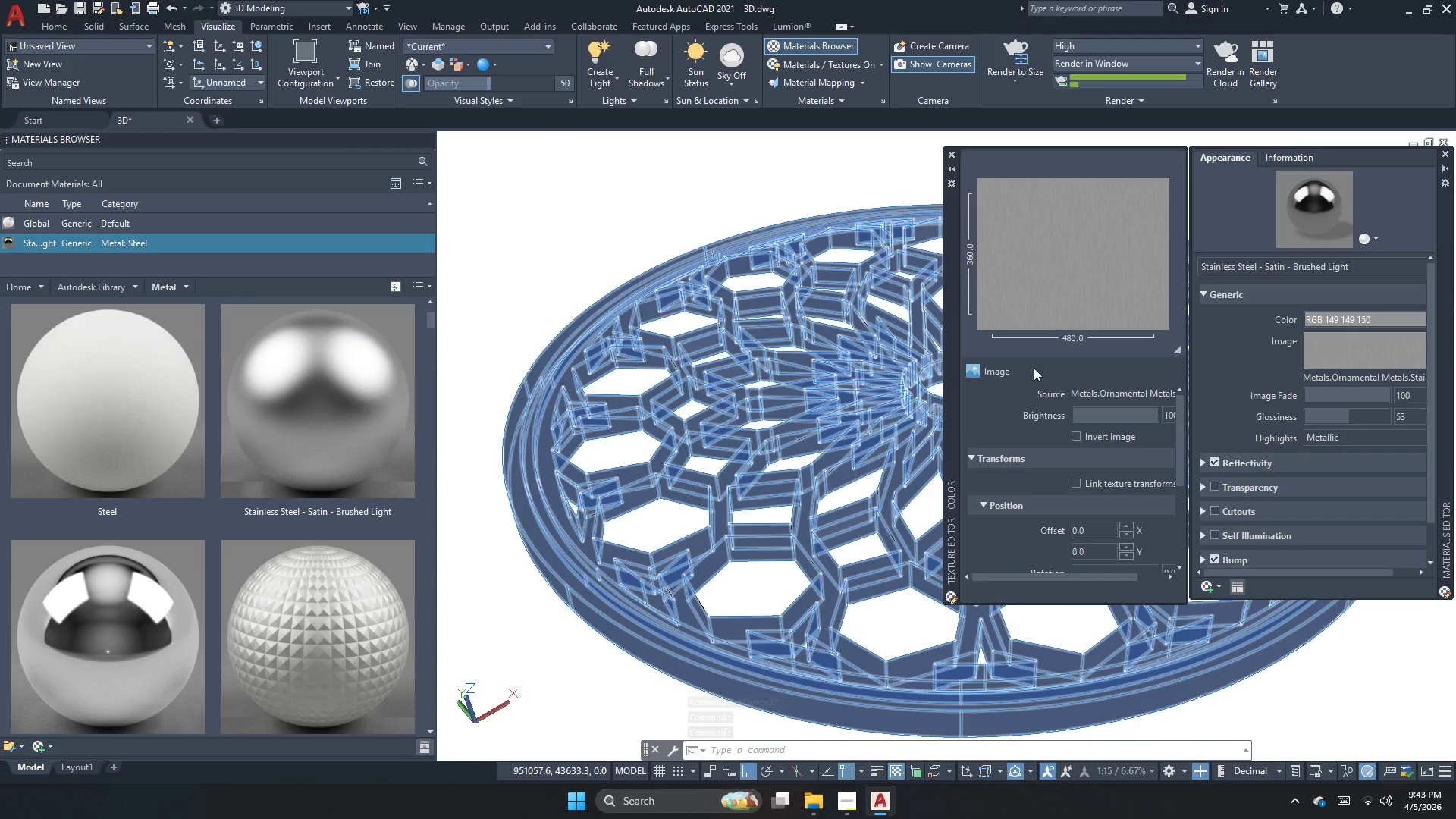 
left_click([1108, 406])
 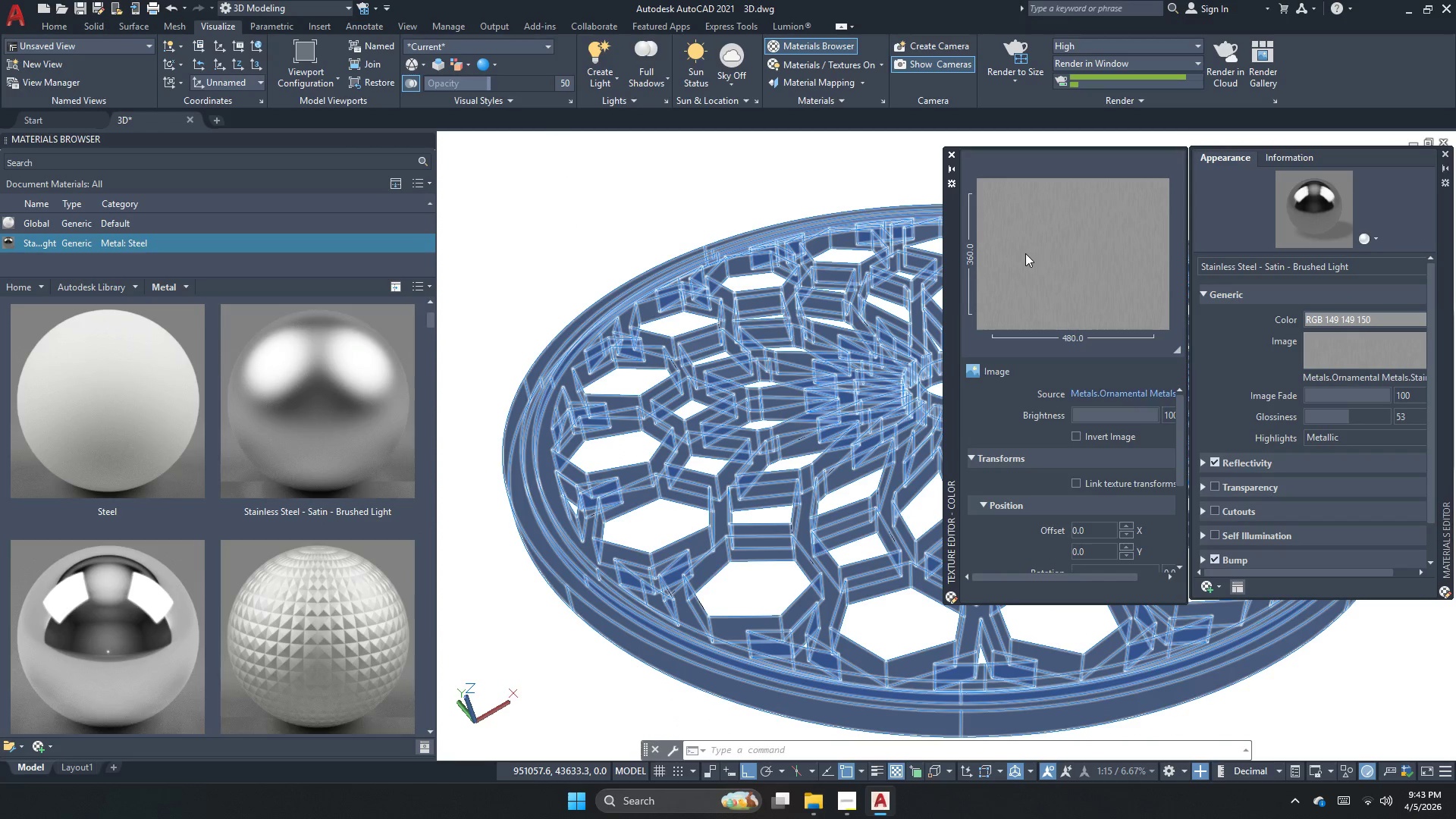 
double_click([1025, 253])
 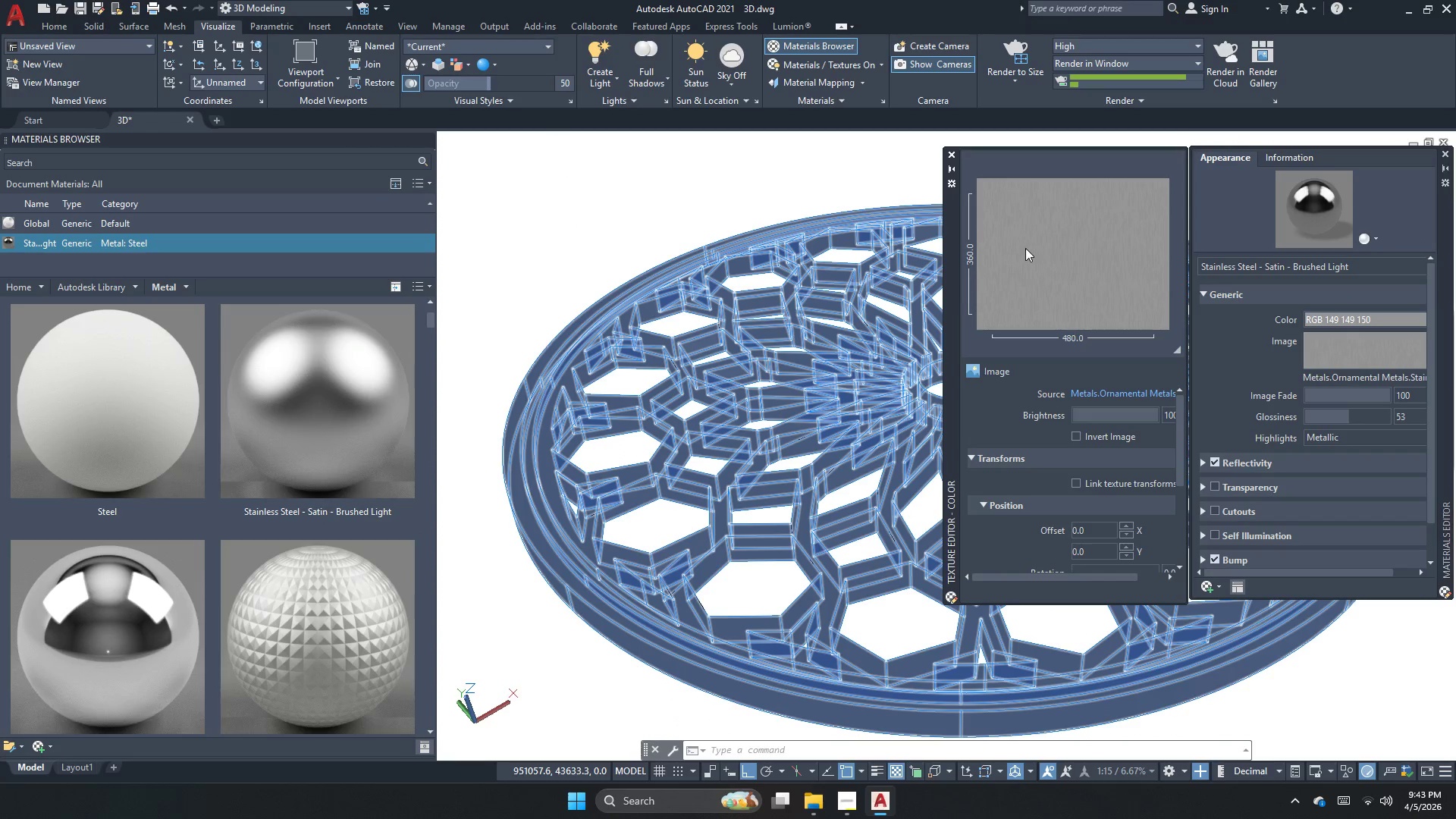 
right_click([1025, 248])
 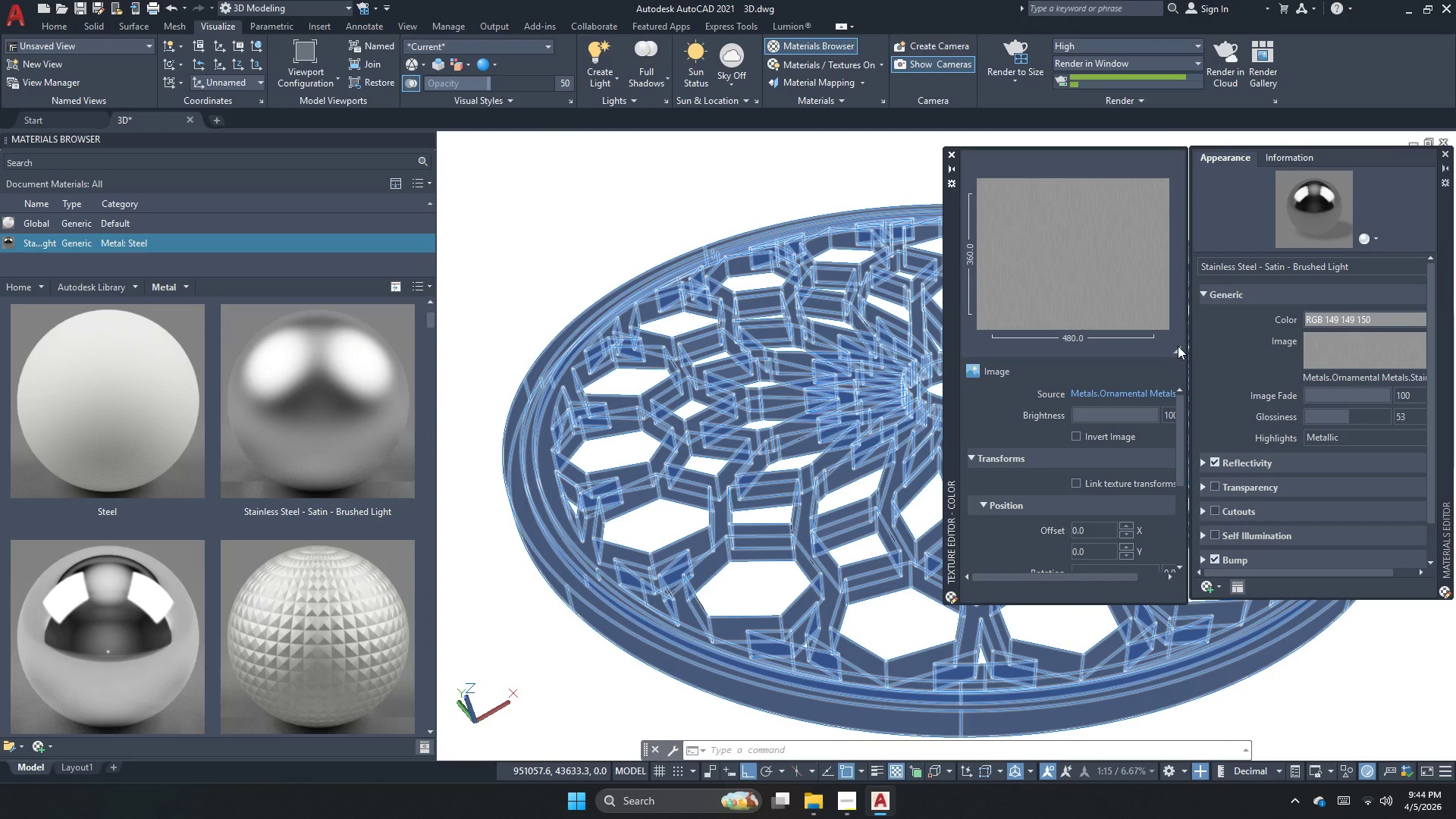 
left_click([1180, 351])
 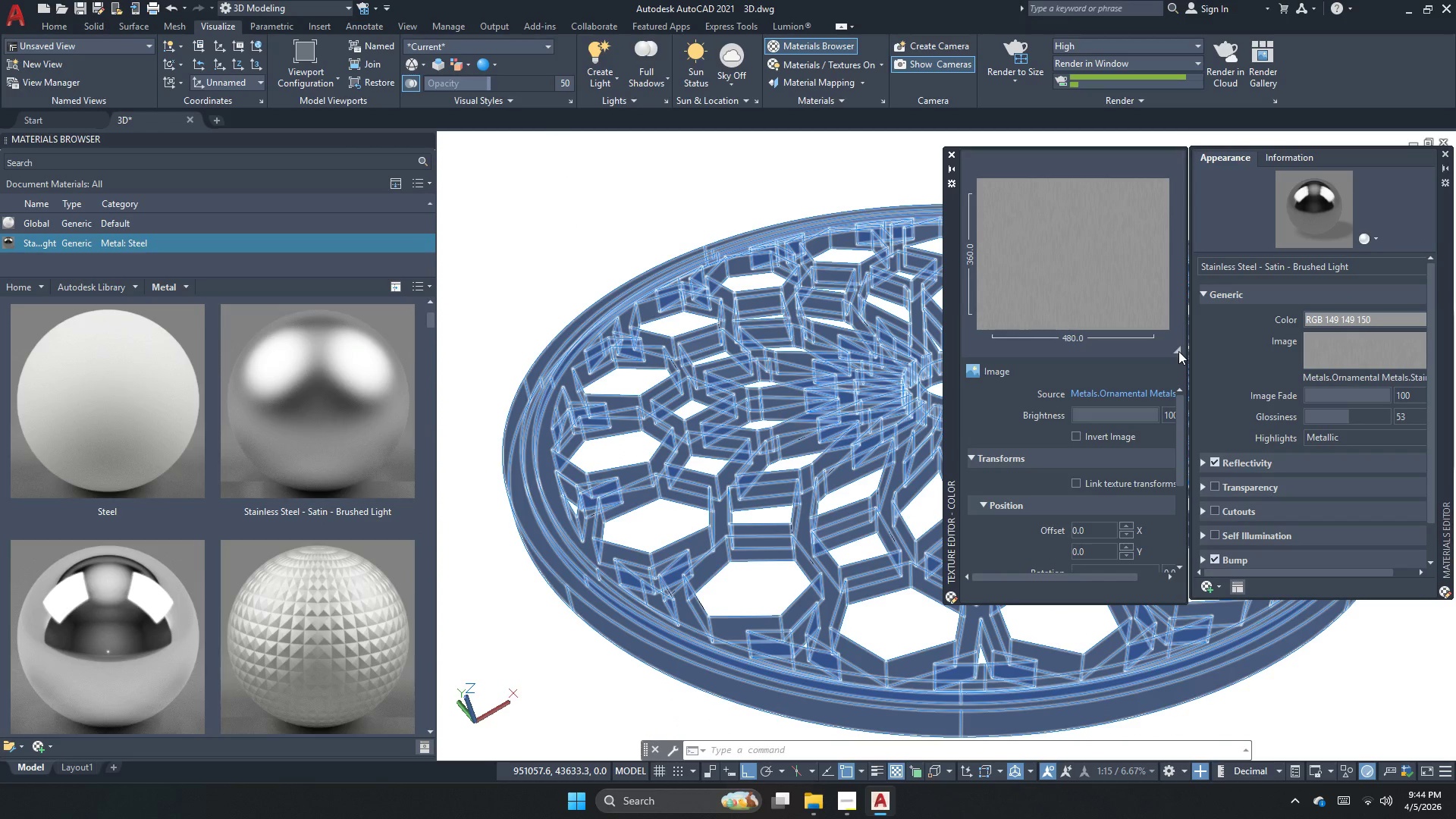 
left_click([1178, 351])
 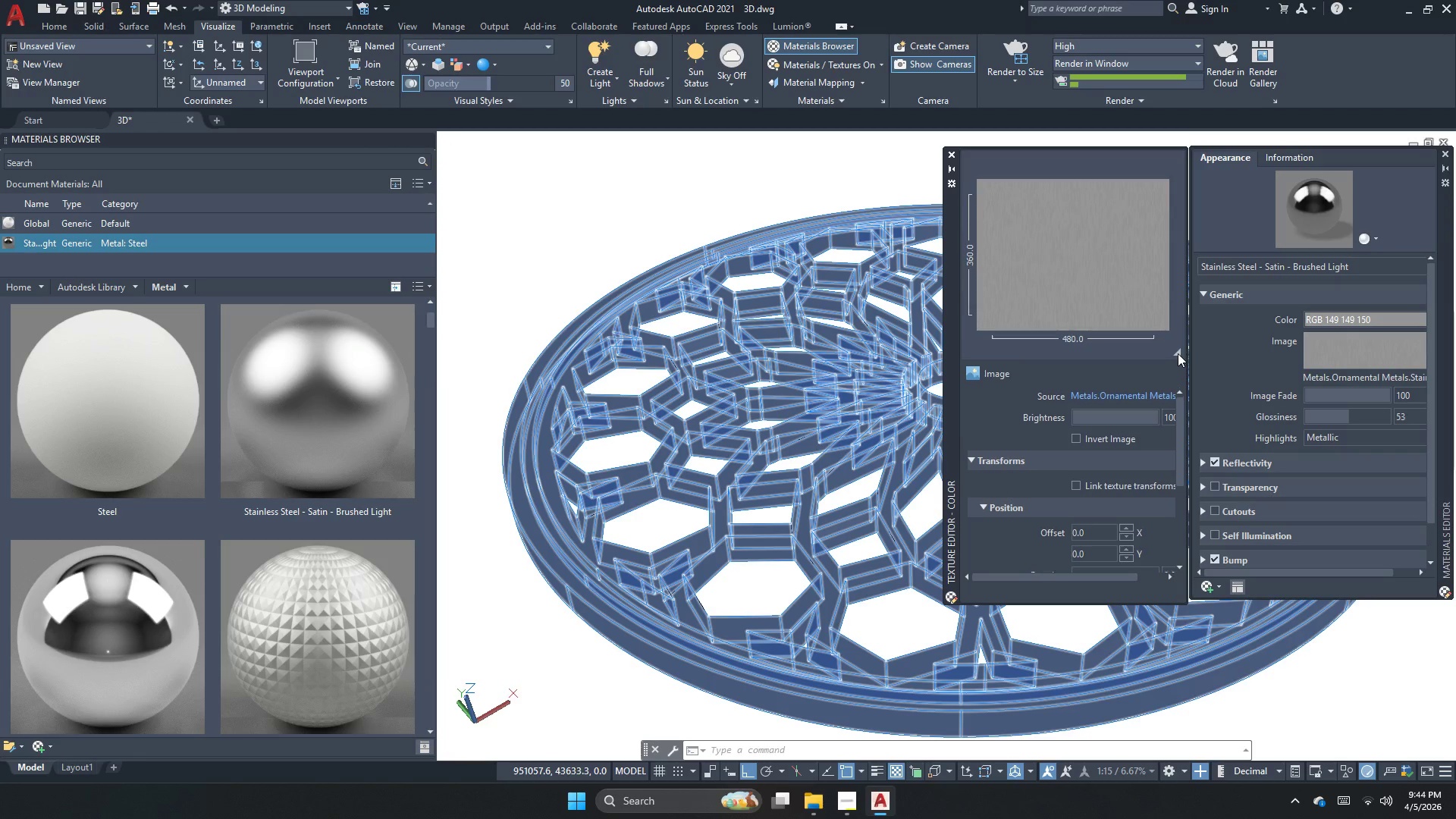 
triple_click([1178, 353])
 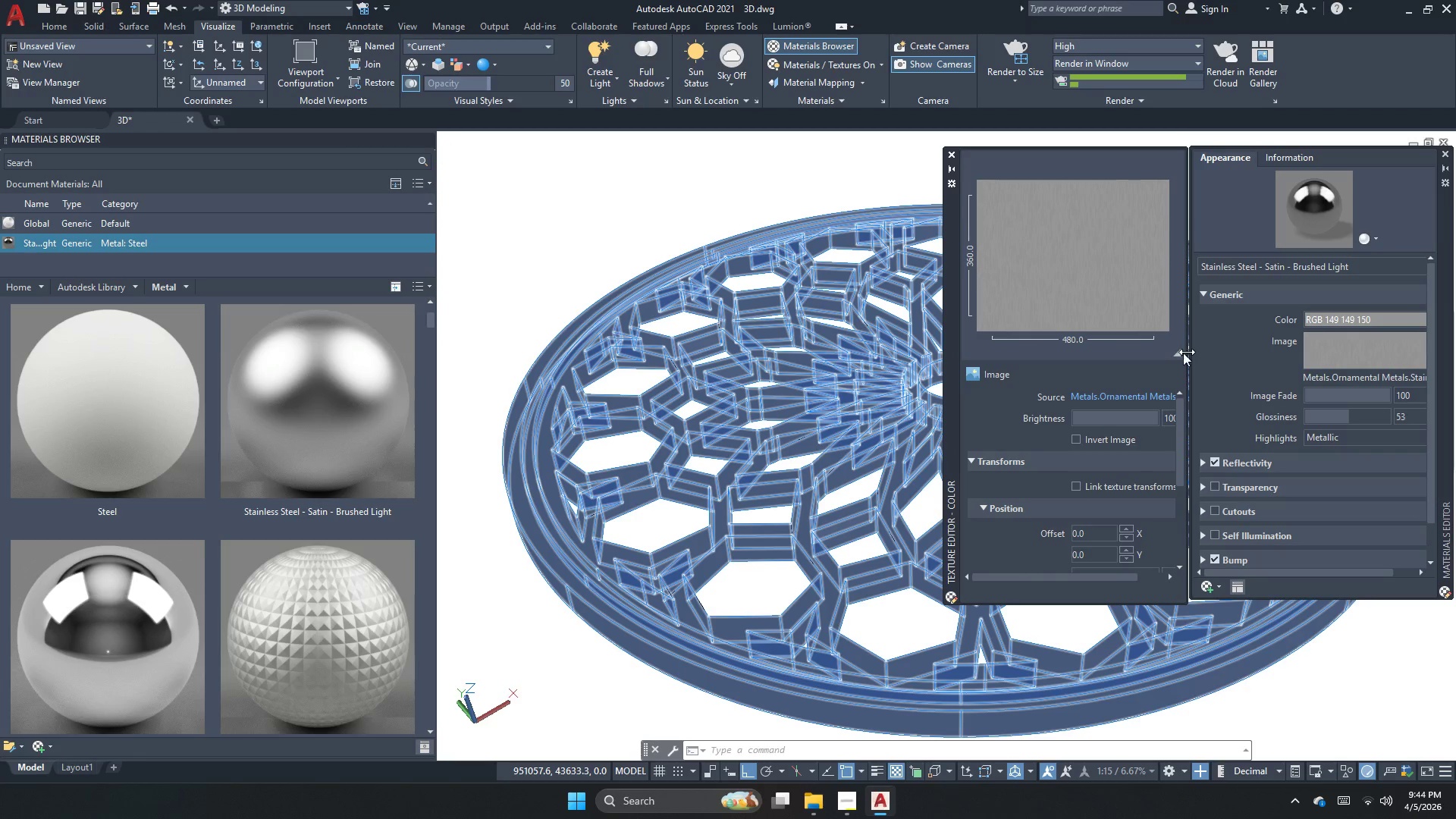 
double_click([1177, 356])
 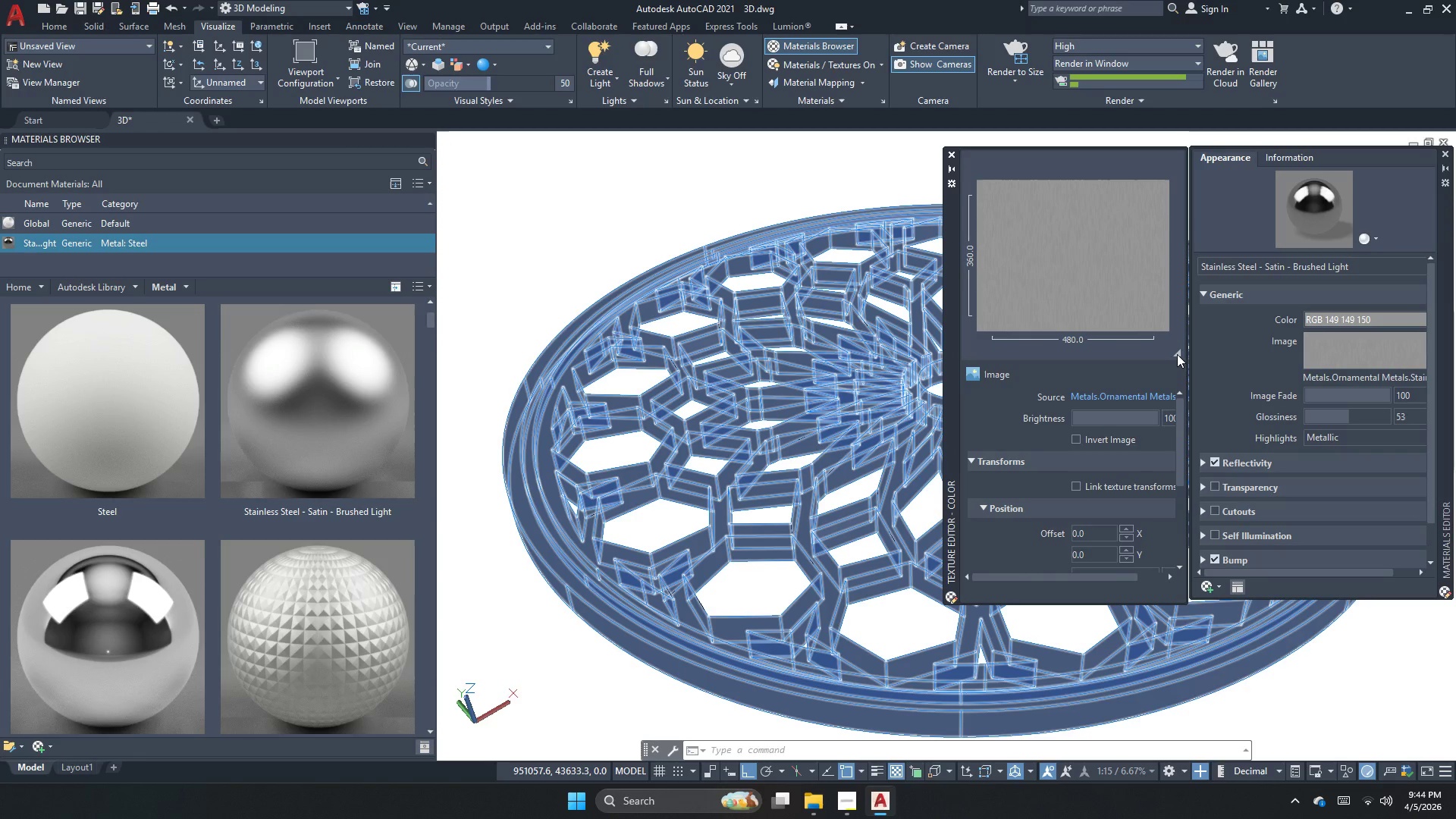 
triple_click([1177, 354])
 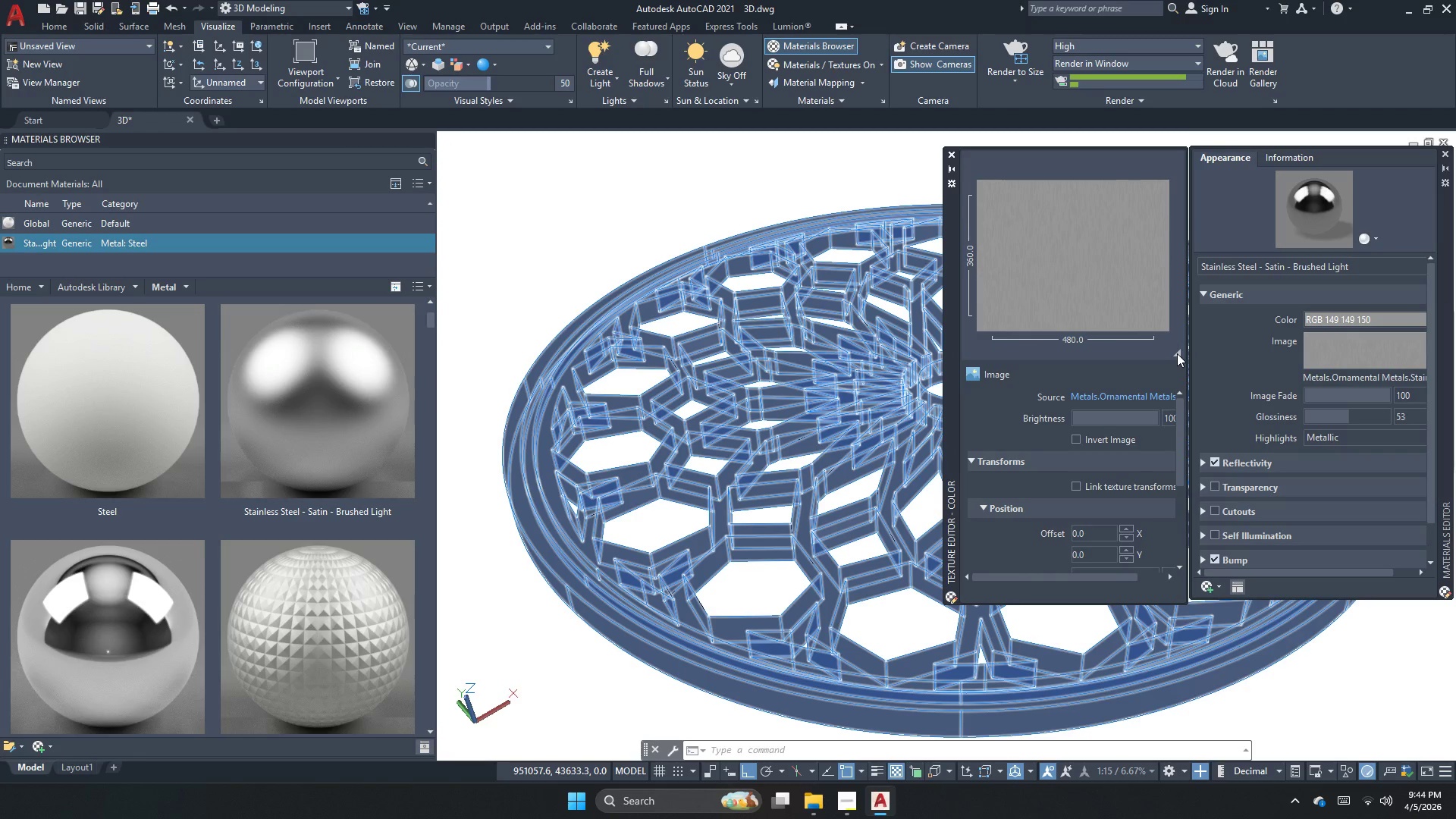 
triple_click([1177, 353])
 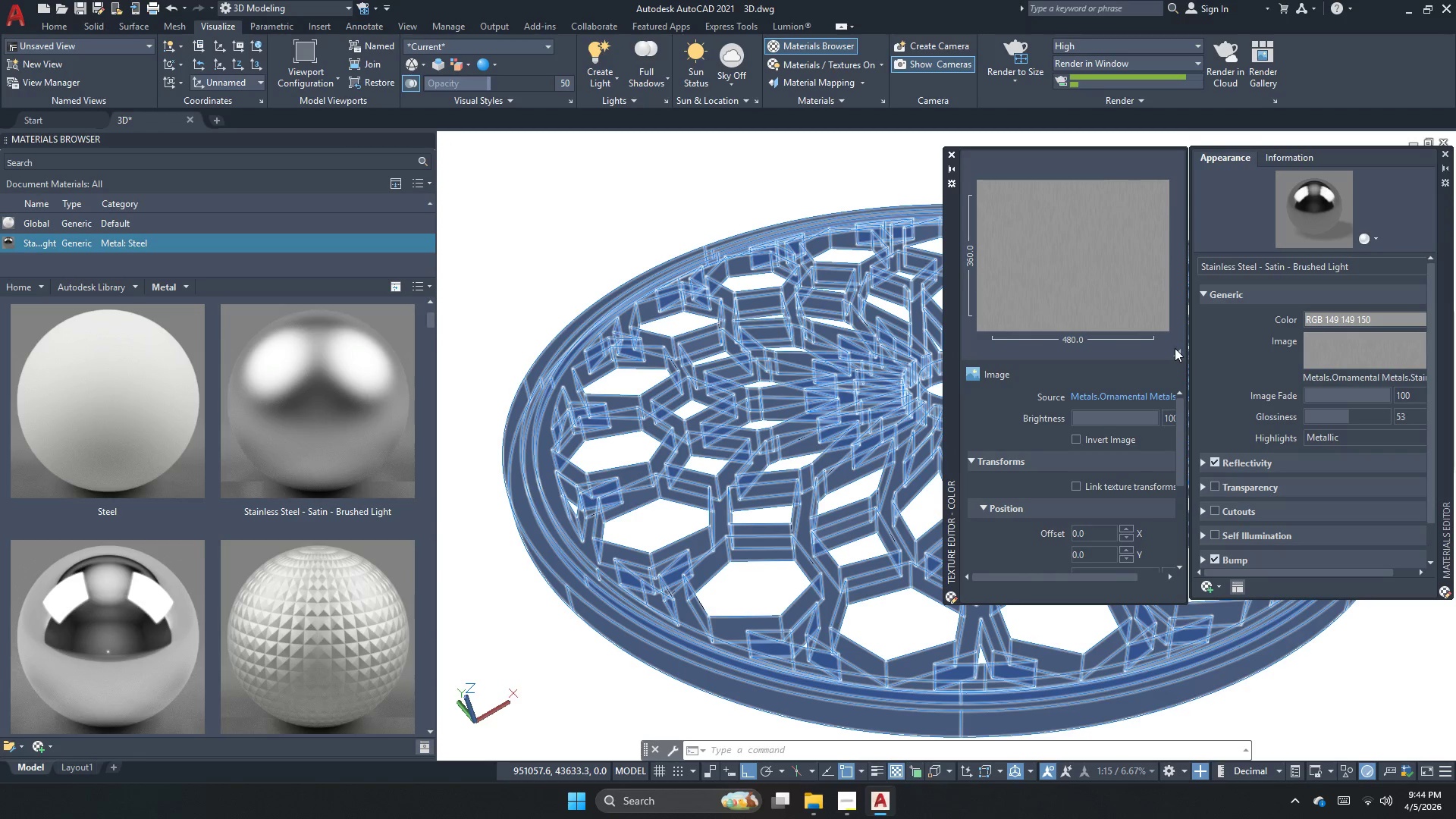 
triple_click([1175, 348])
 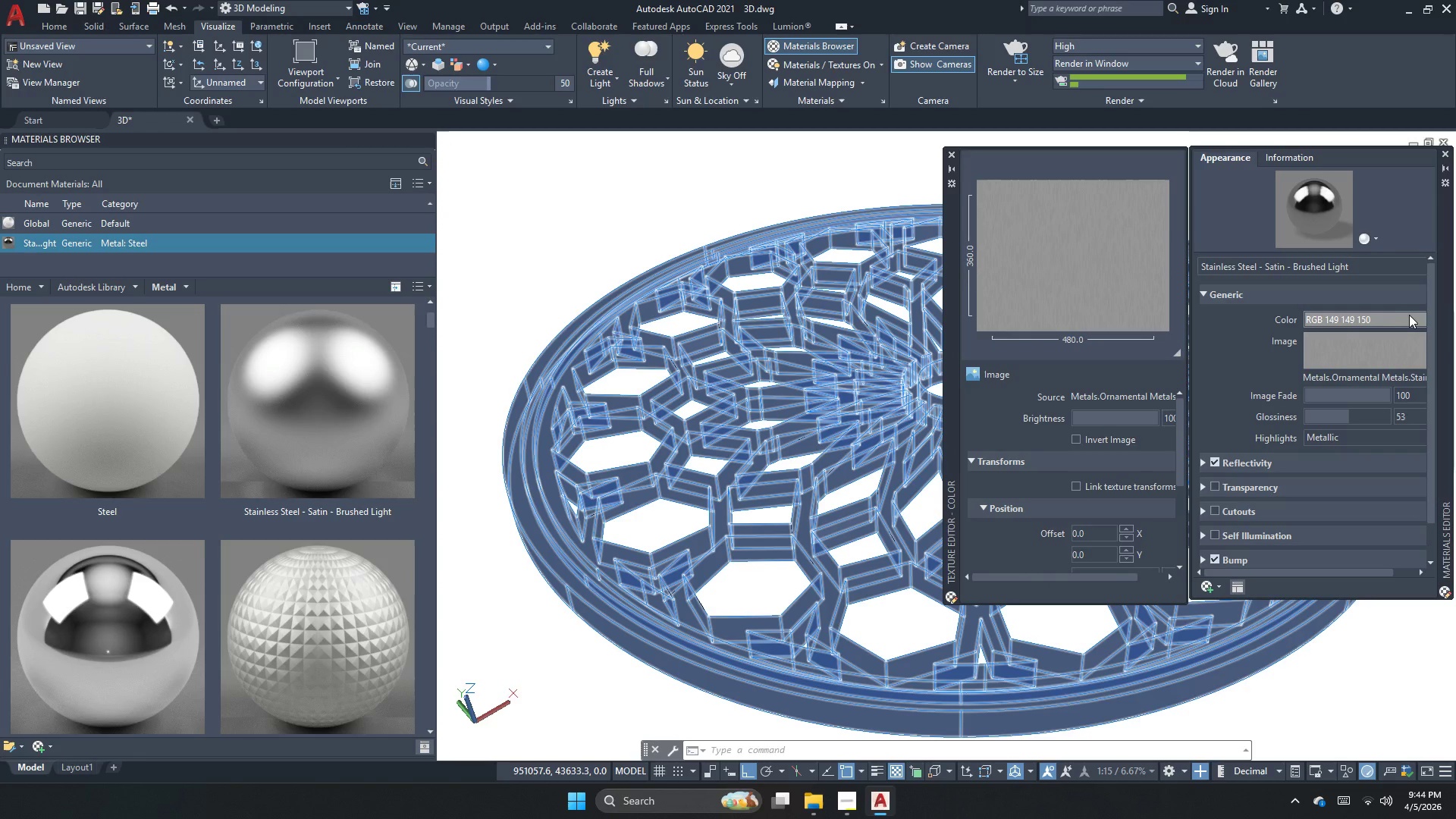 
left_click([1404, 318])
 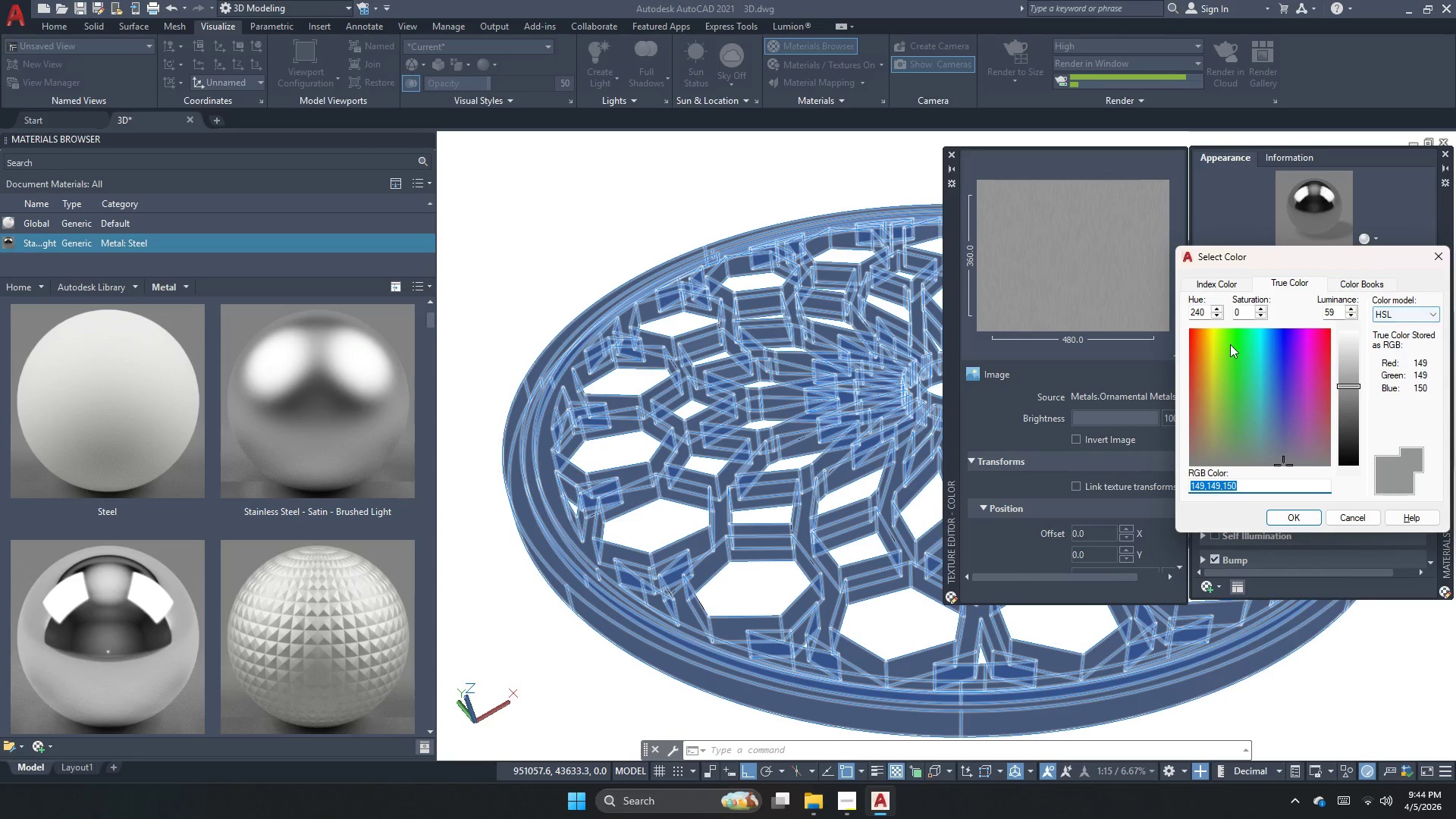 
left_click([1214, 352])
 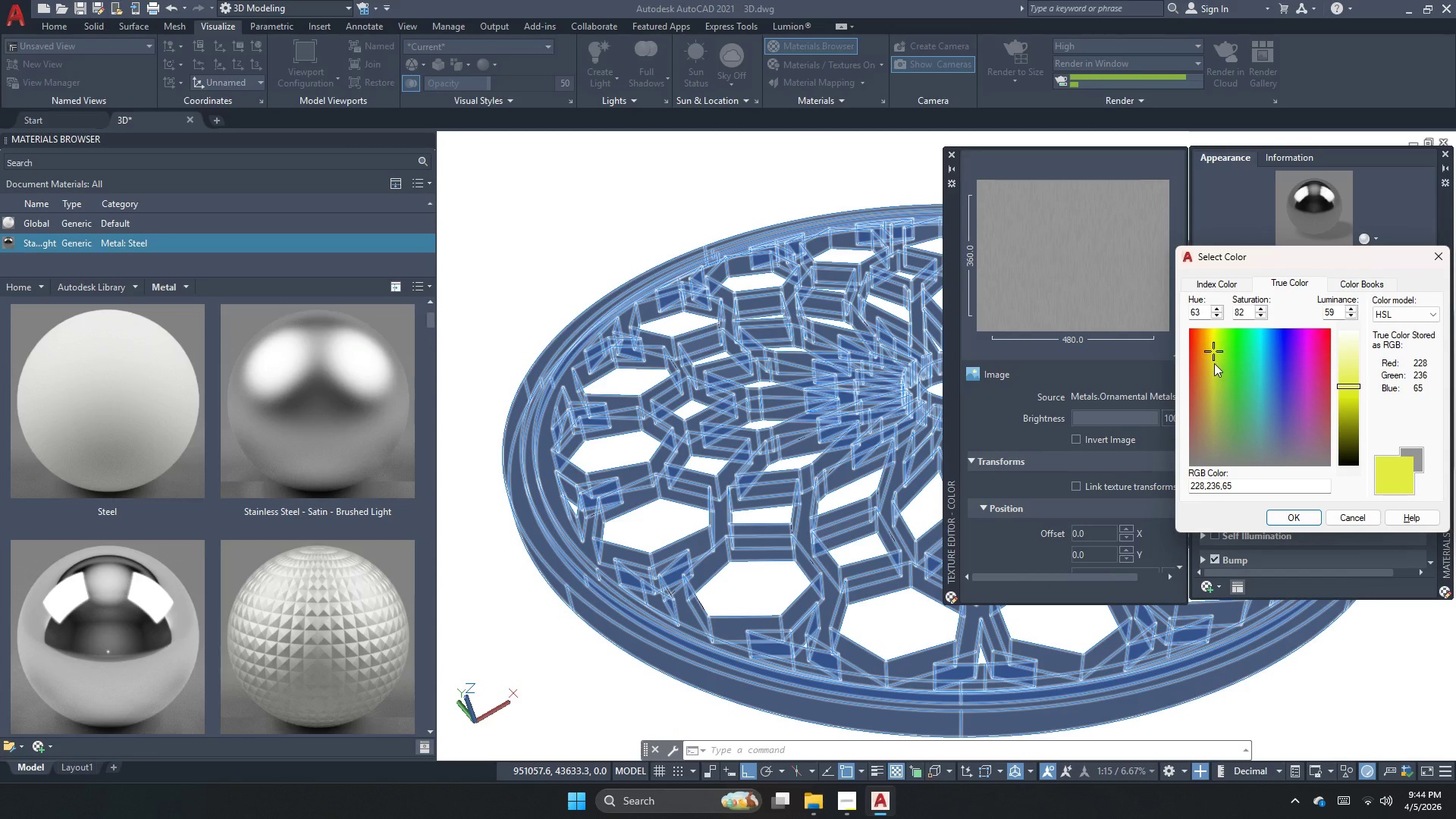 
left_click_drag(start_coordinate=[1214, 363], to_coordinate=[1210, 378])
 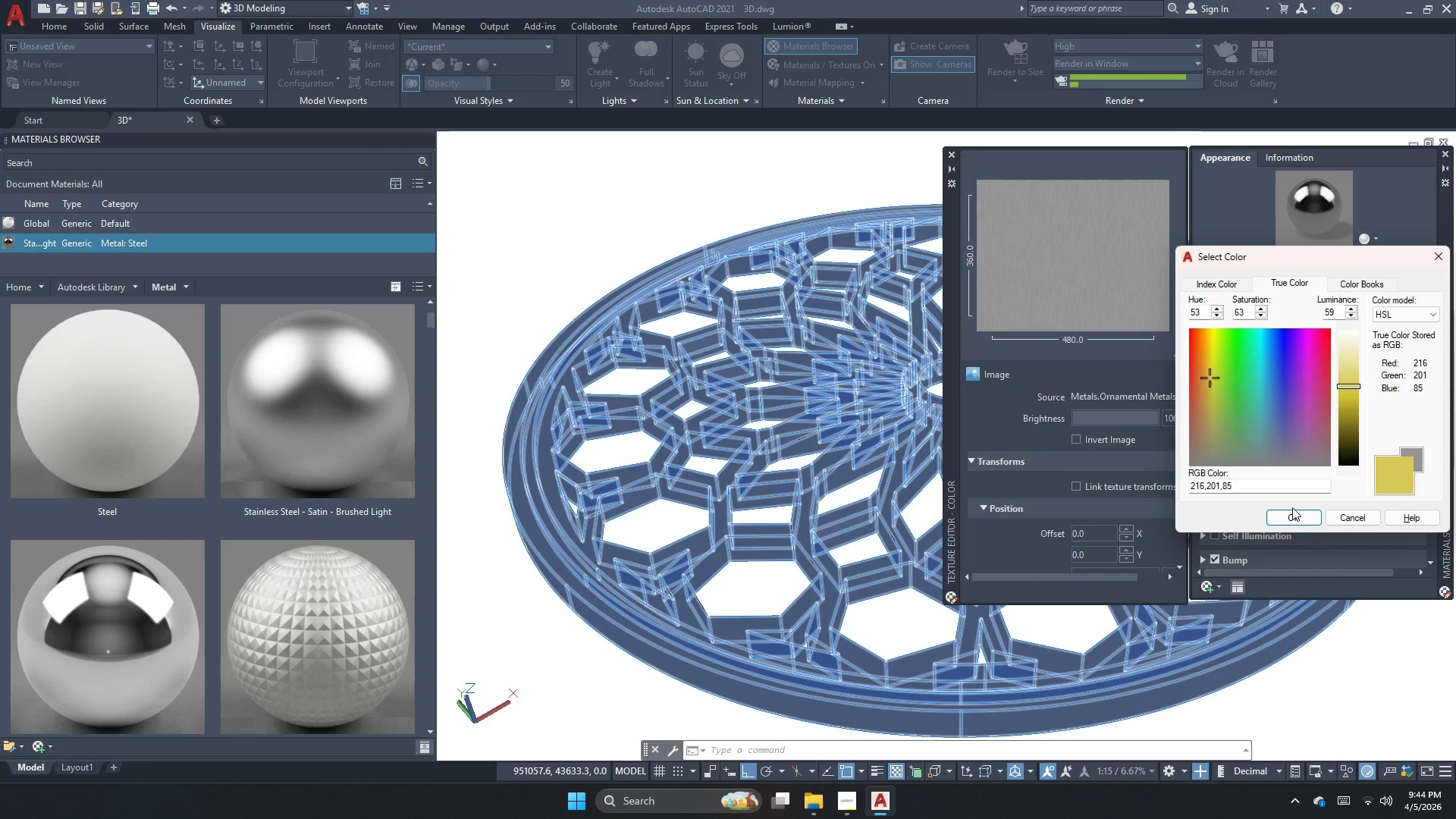 
left_click([1292, 510])
 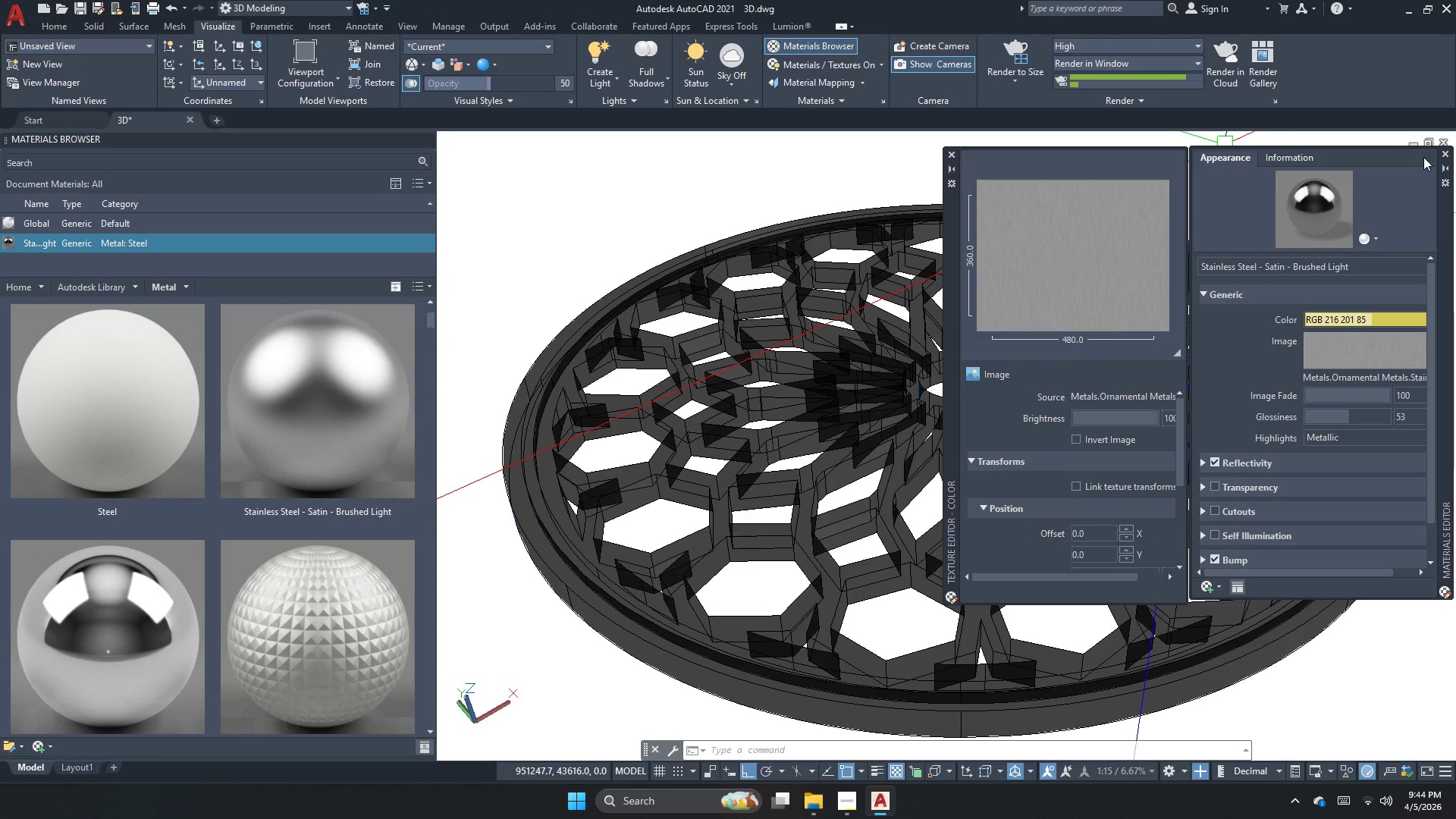 
wait(7.22)
 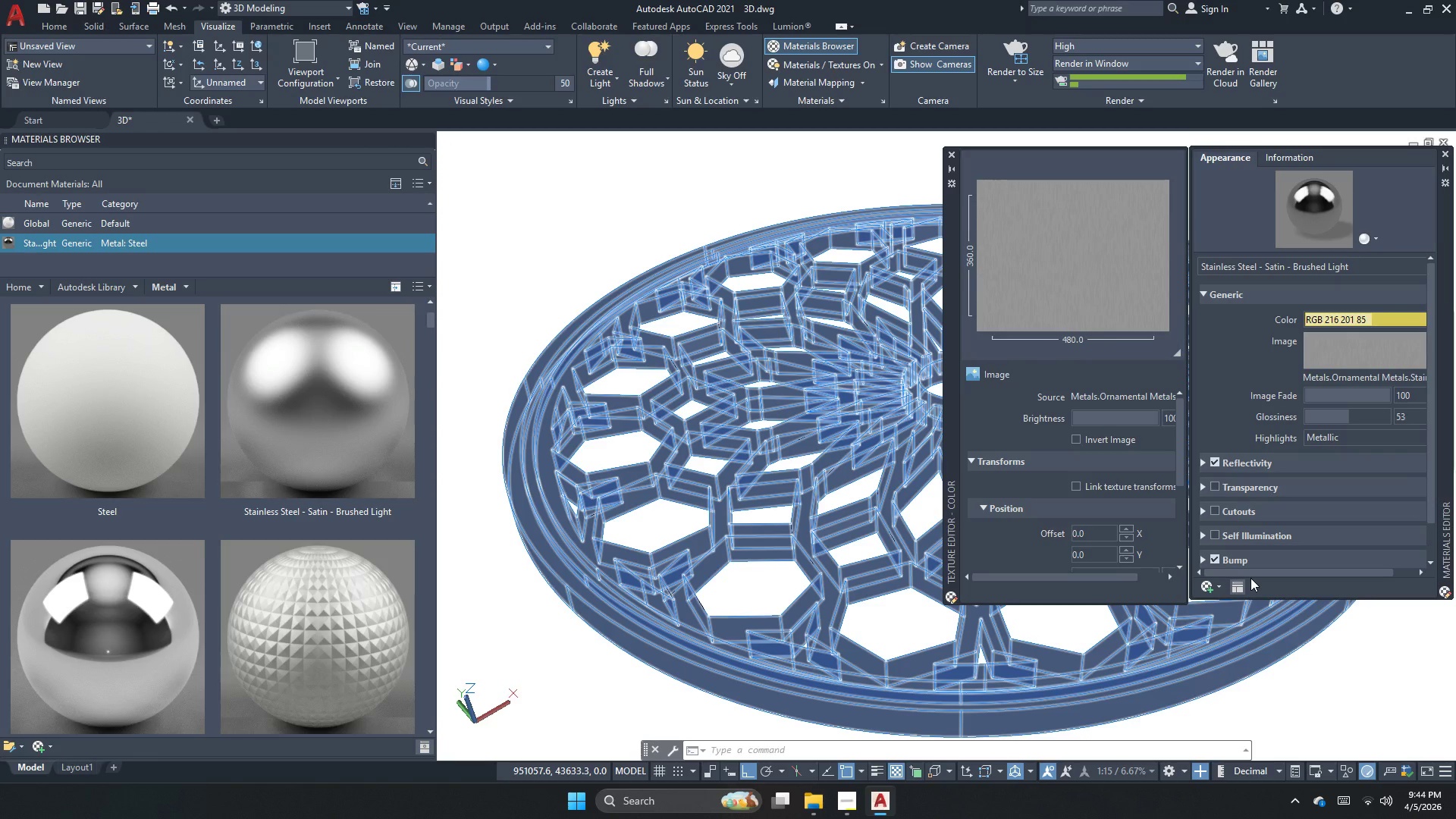 
left_click([1442, 154])
 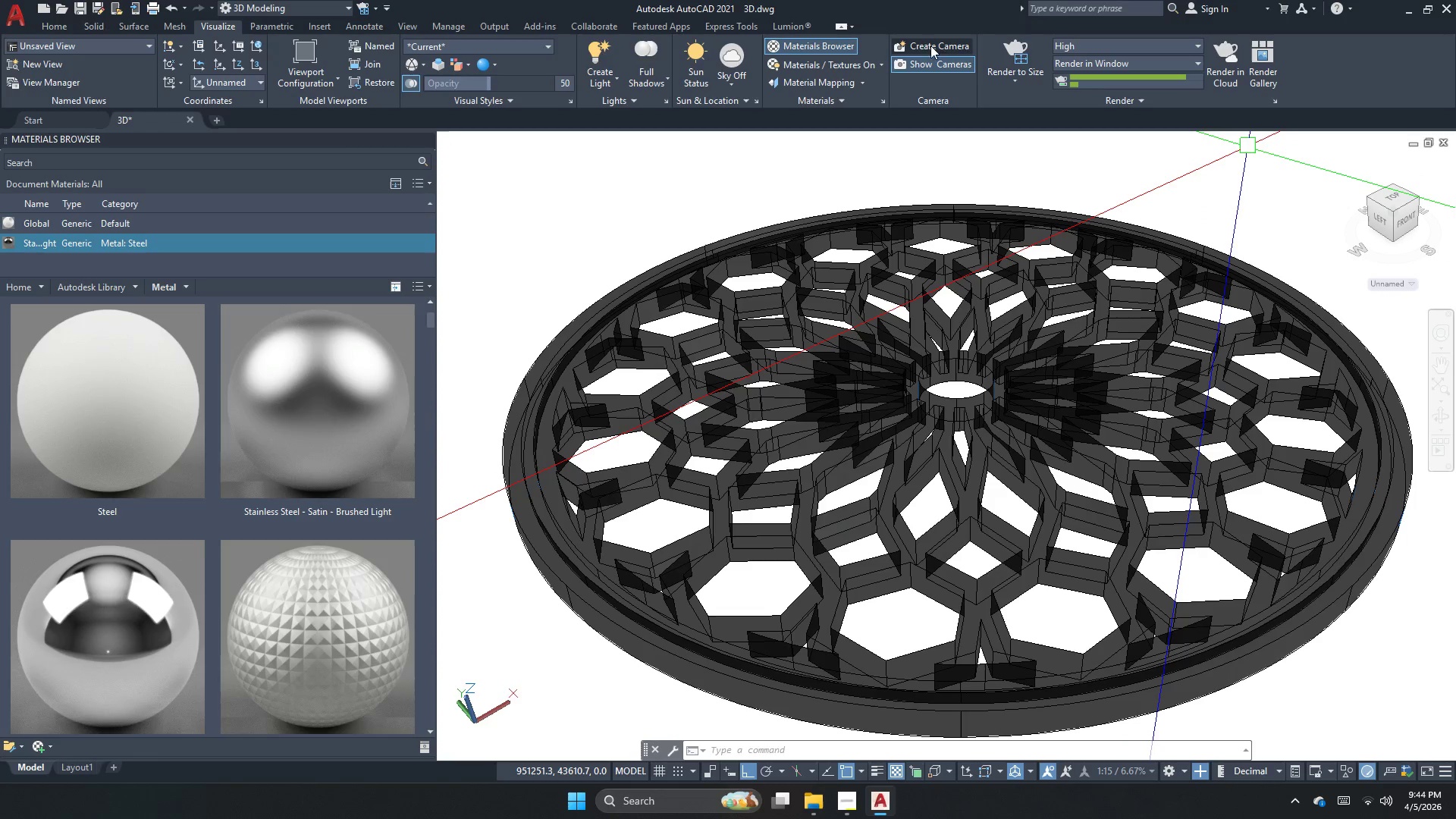 
left_click([1020, 51])
 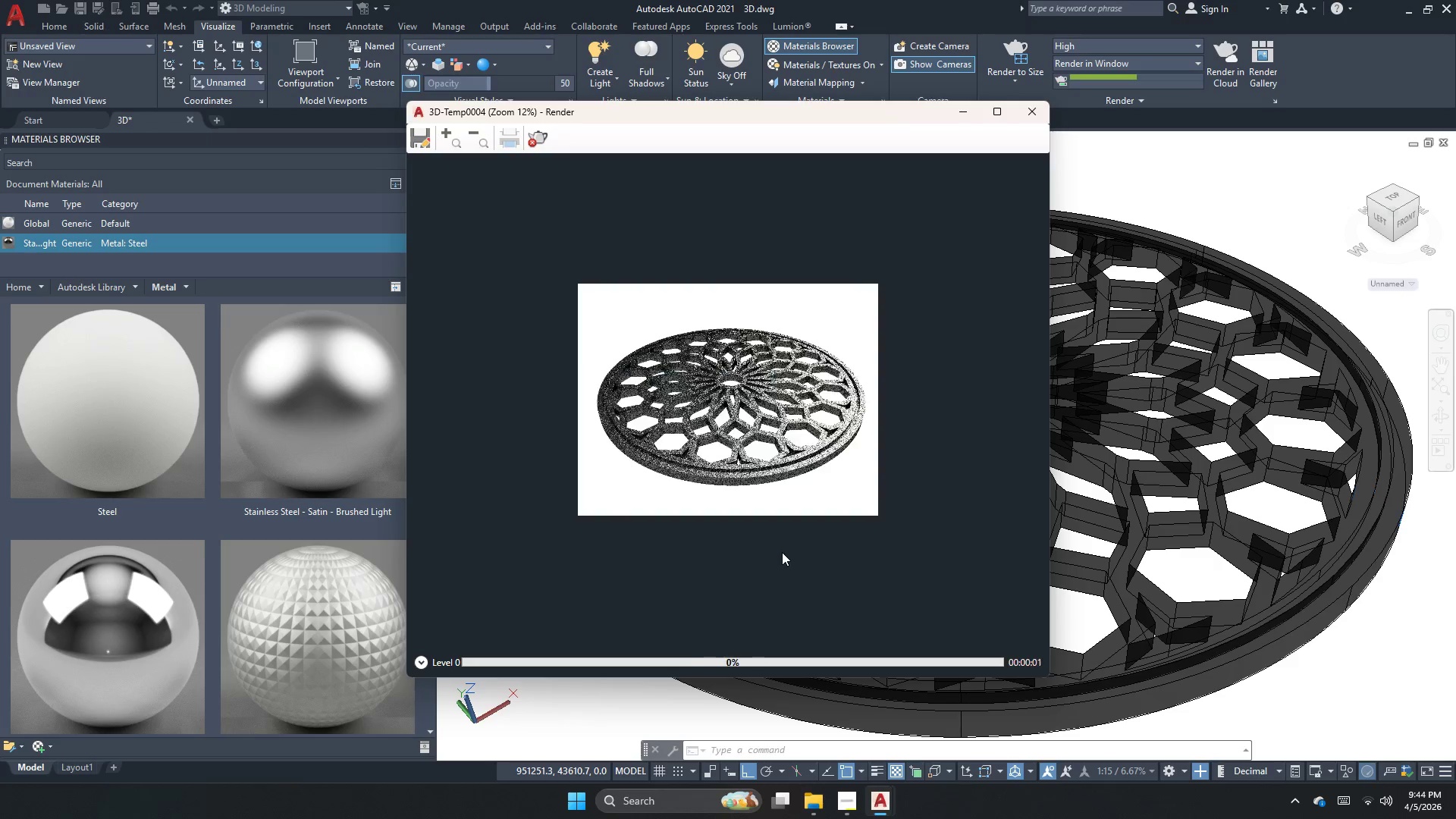 
scroll: coordinate [739, 421], scroll_direction: up, amount: 2.0
 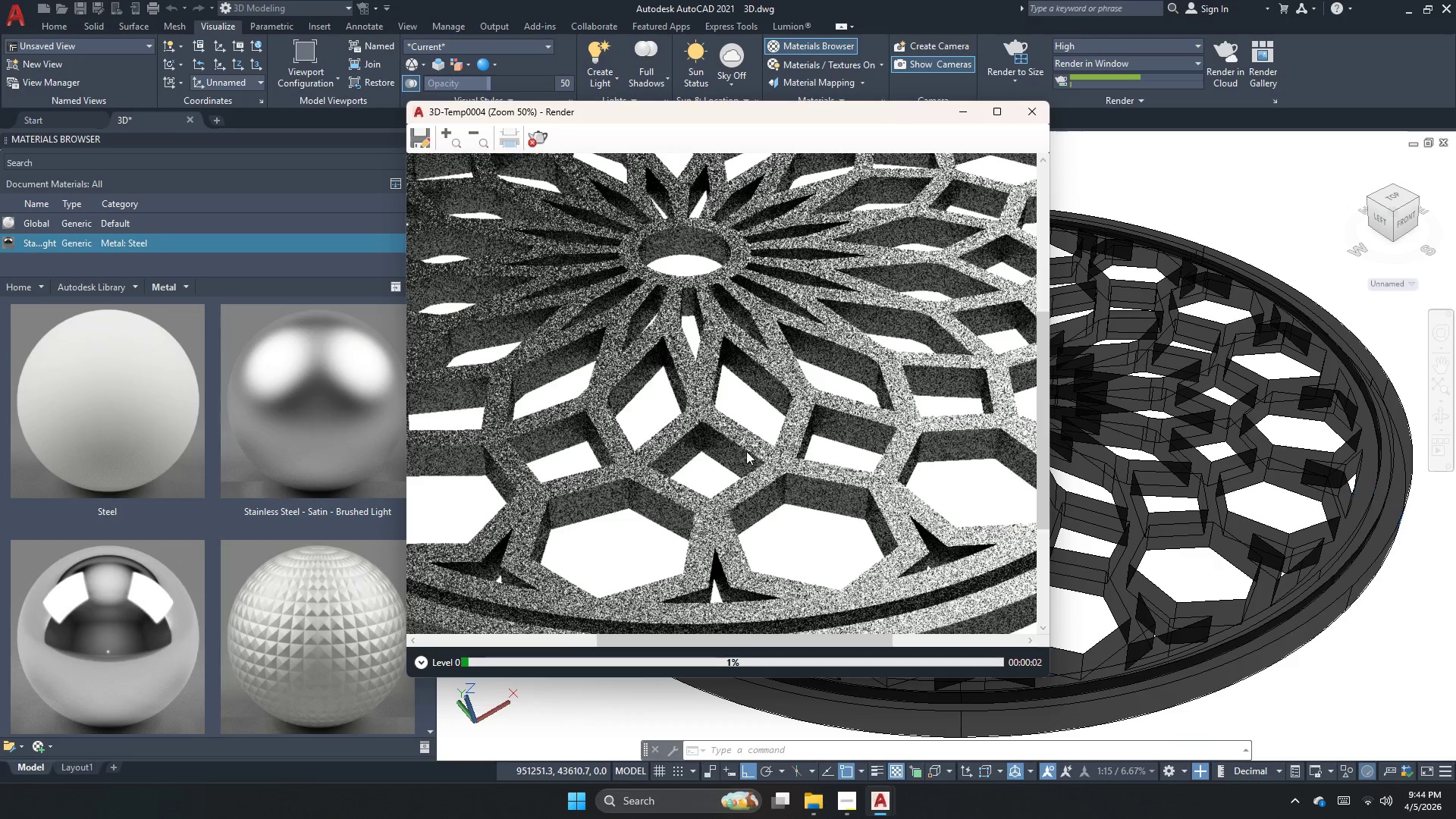 
scroll: coordinate [746, 457], scroll_direction: down, amount: 1.0
 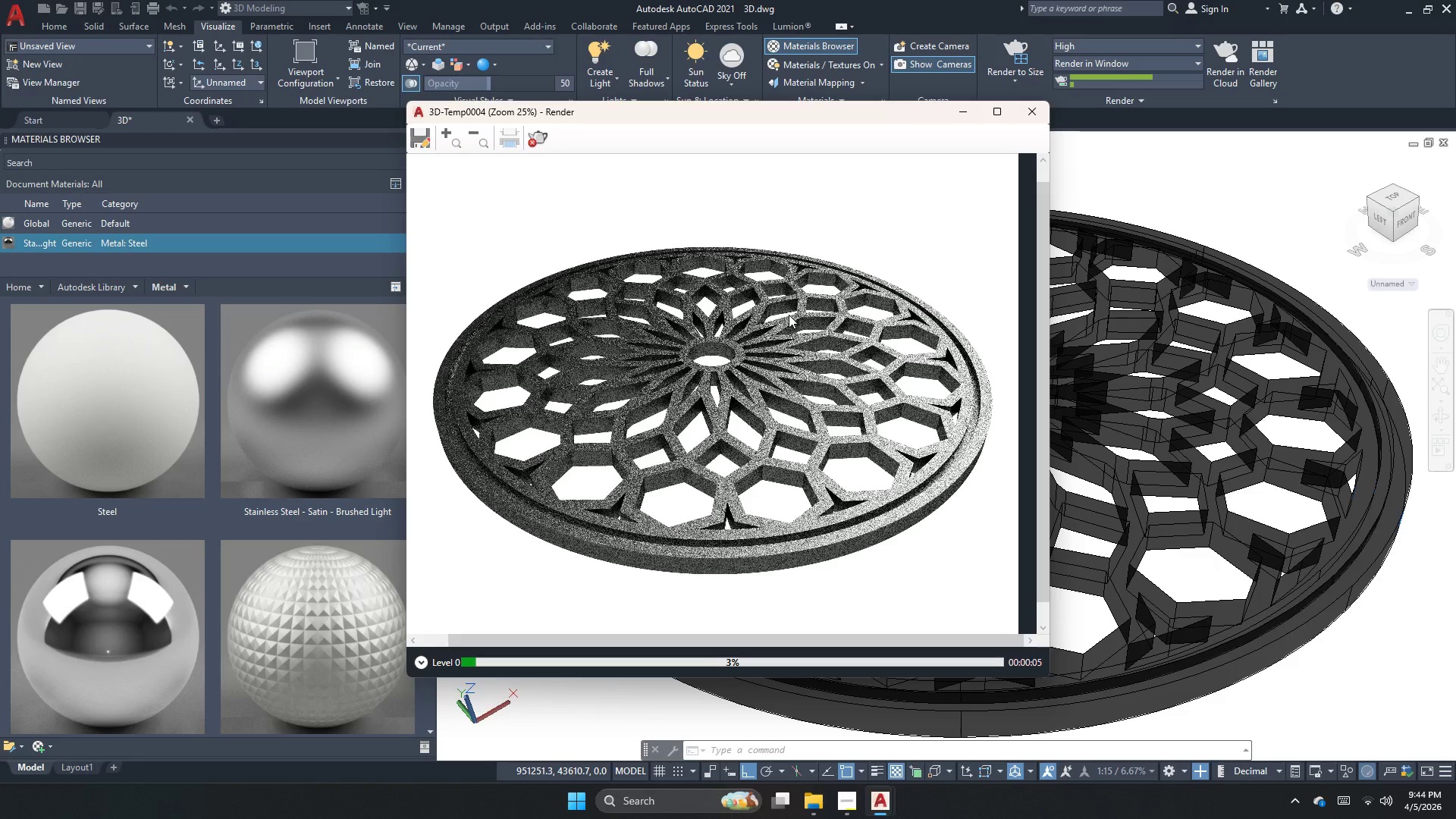 
scroll: coordinate [682, 316], scroll_direction: up, amount: 2.0
 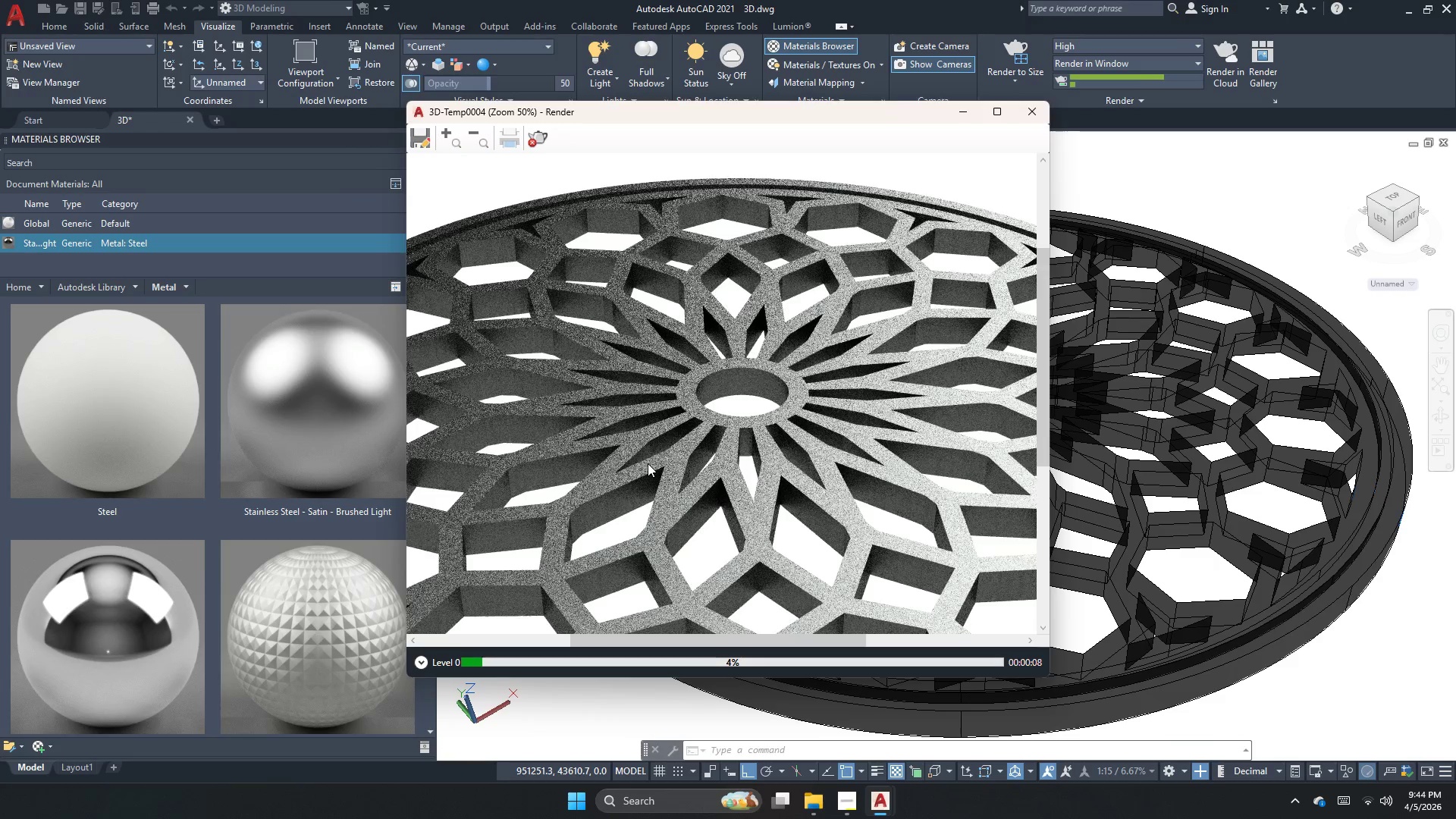 
scroll: coordinate [648, 463], scroll_direction: down, amount: 1.0
 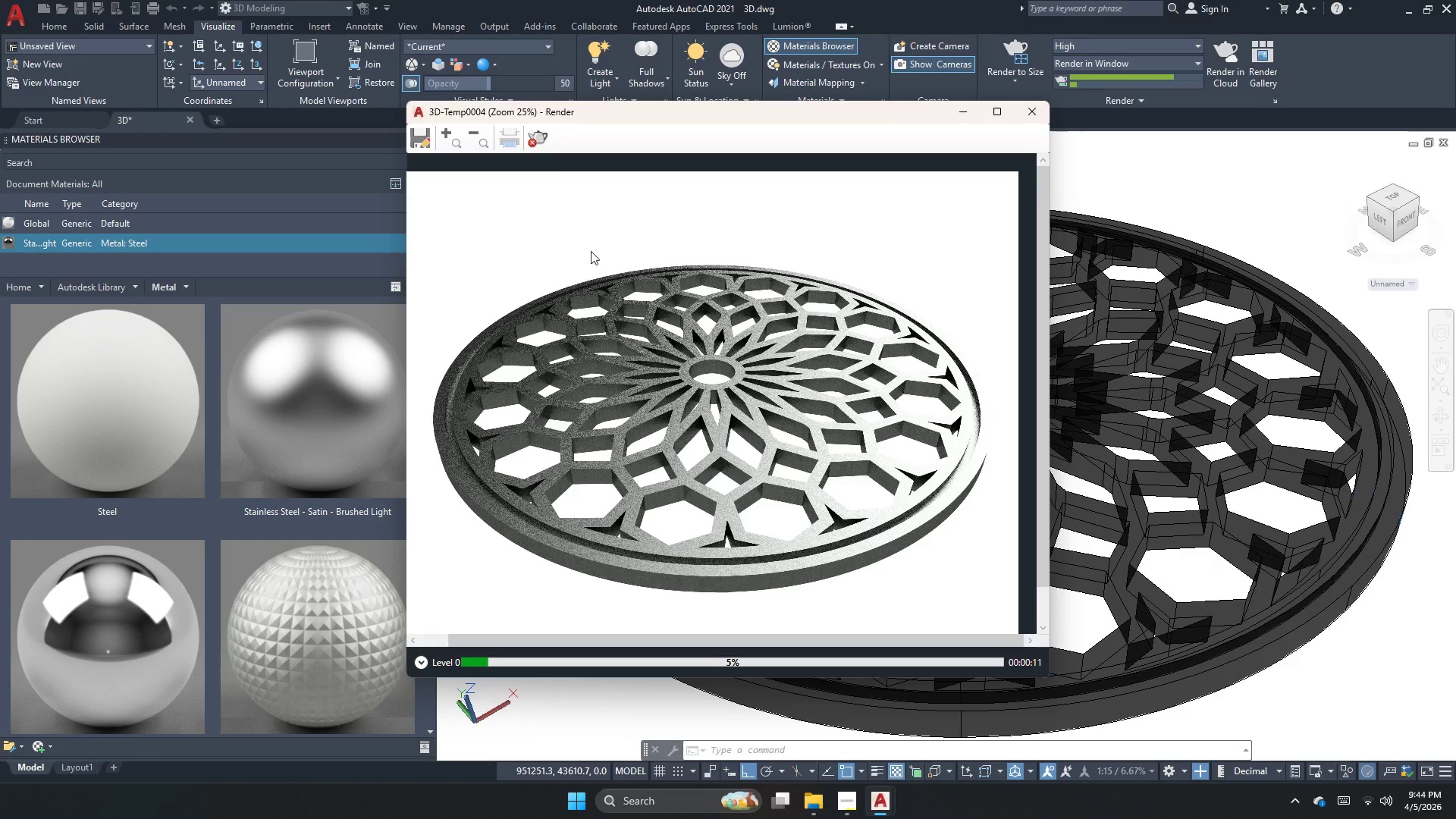 
left_click([539, 137])
 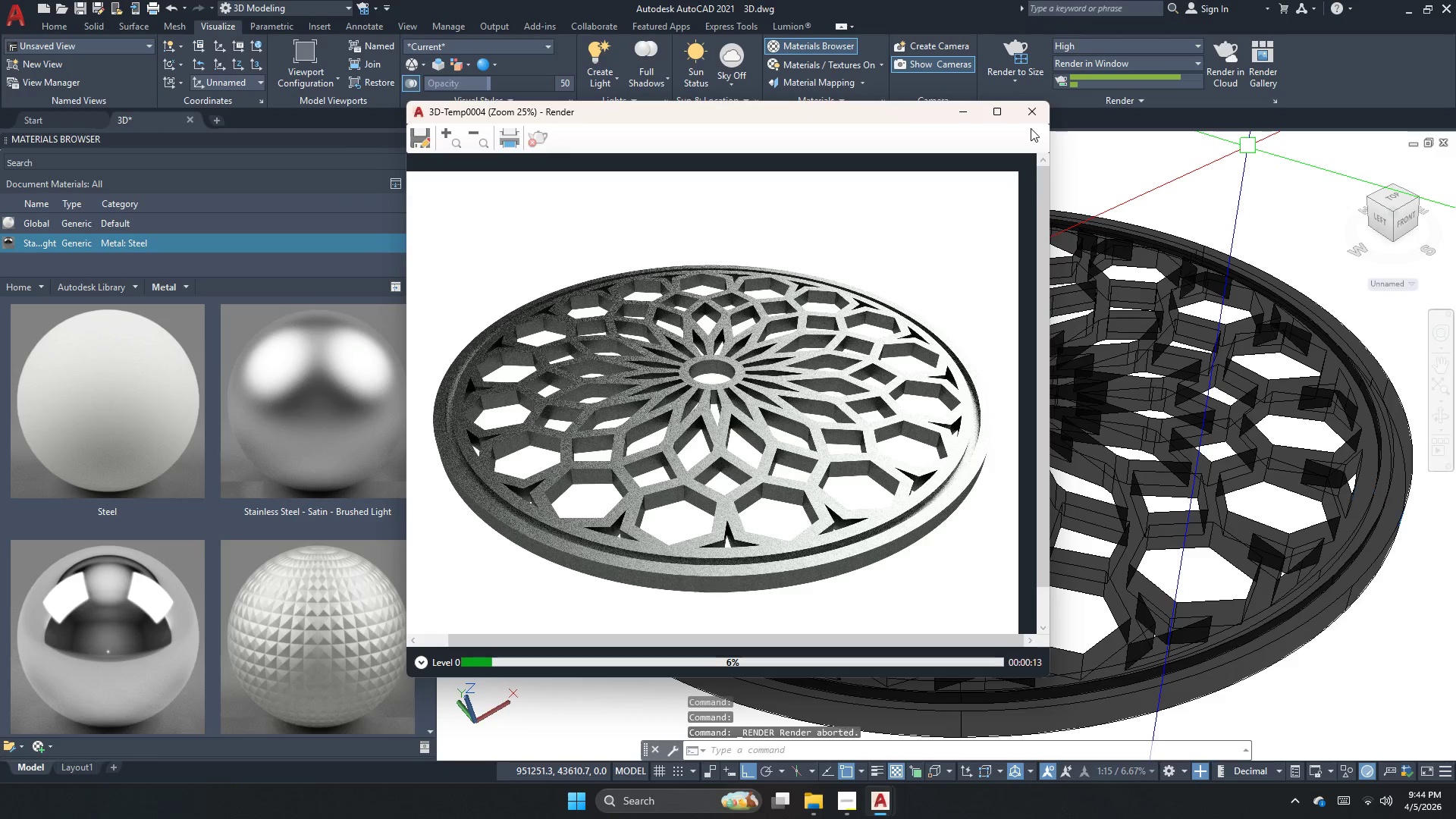 
left_click([1027, 121])
 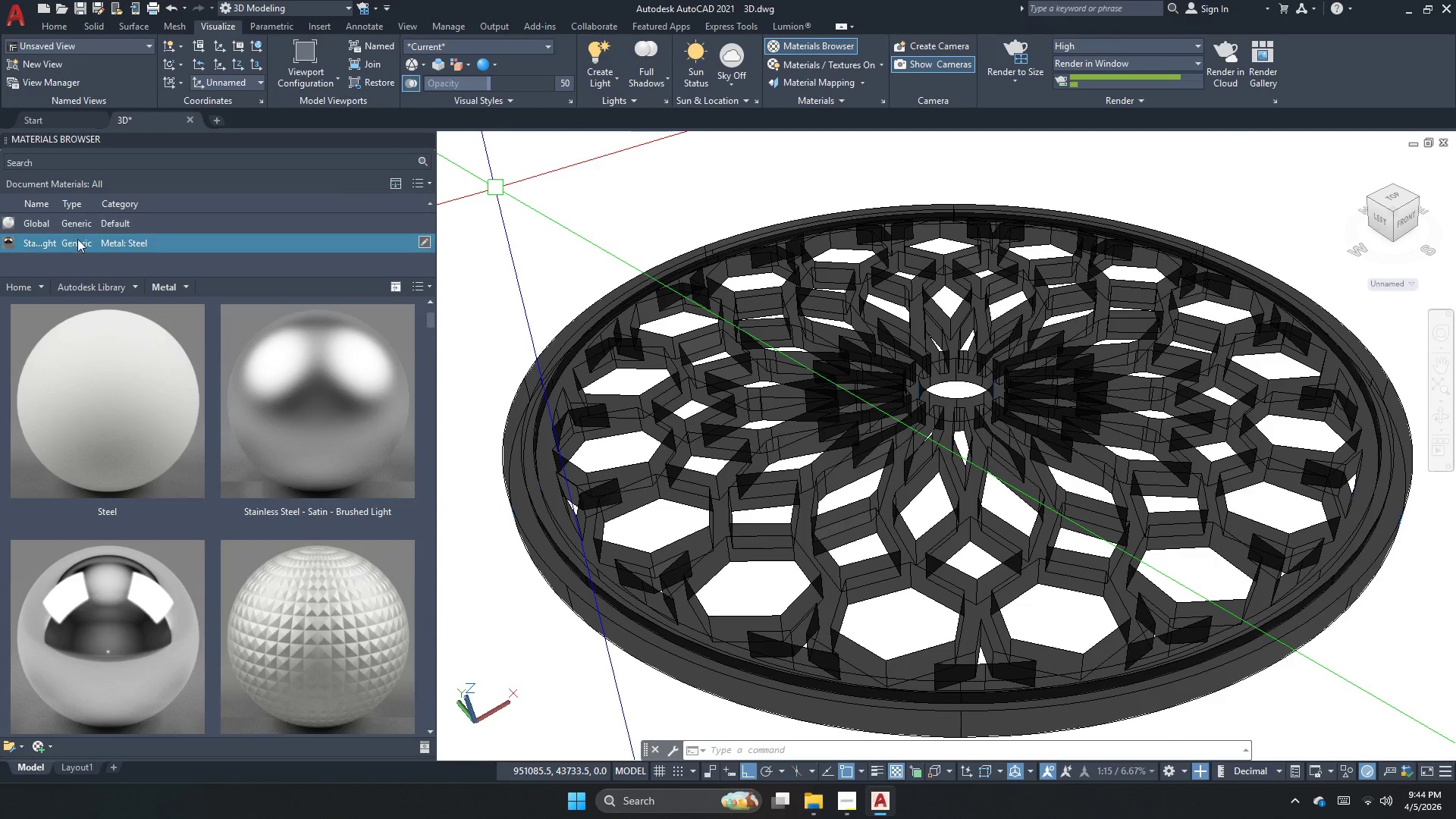 
double_click([89, 245])
 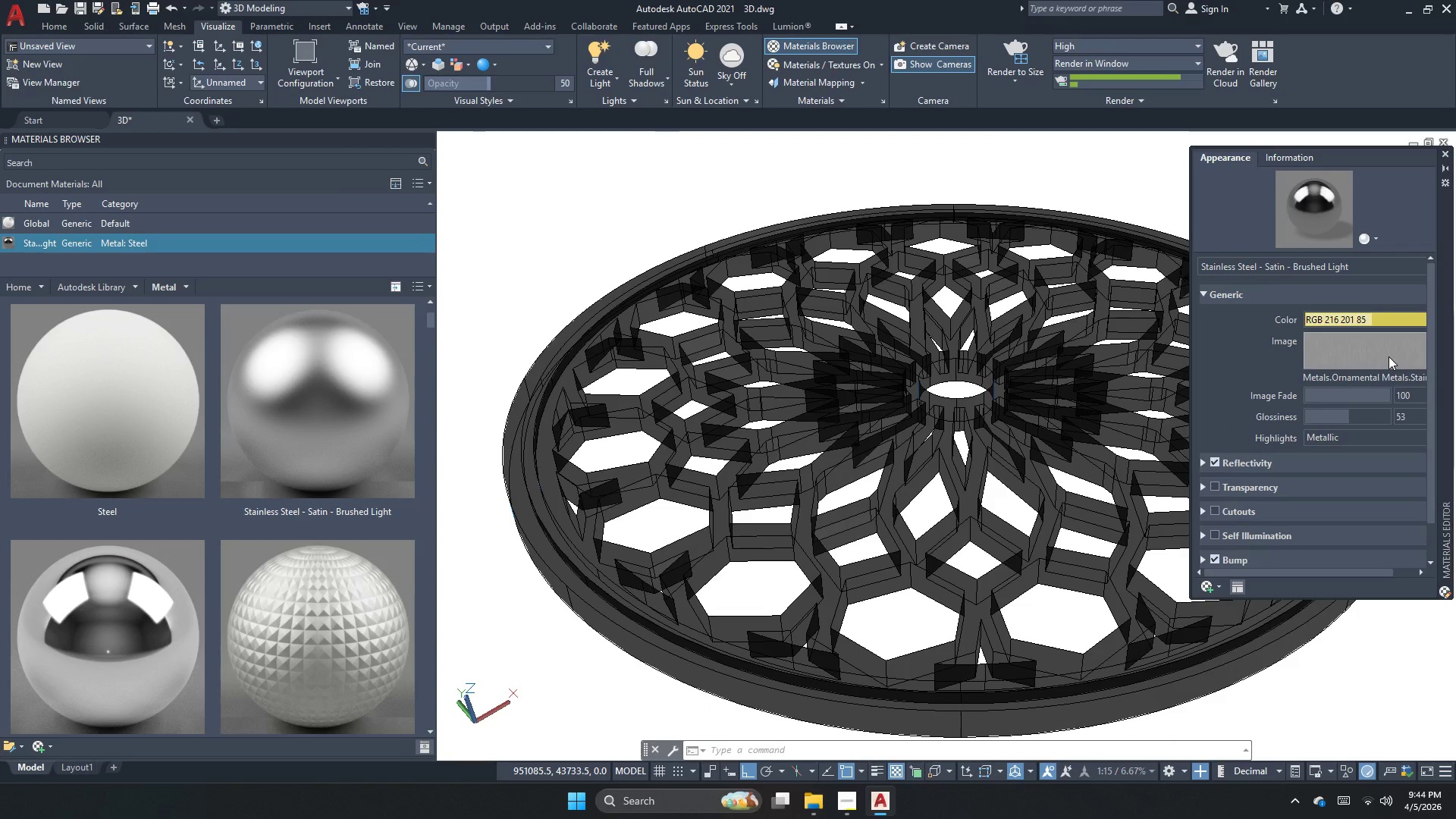 
left_click([1325, 436])
 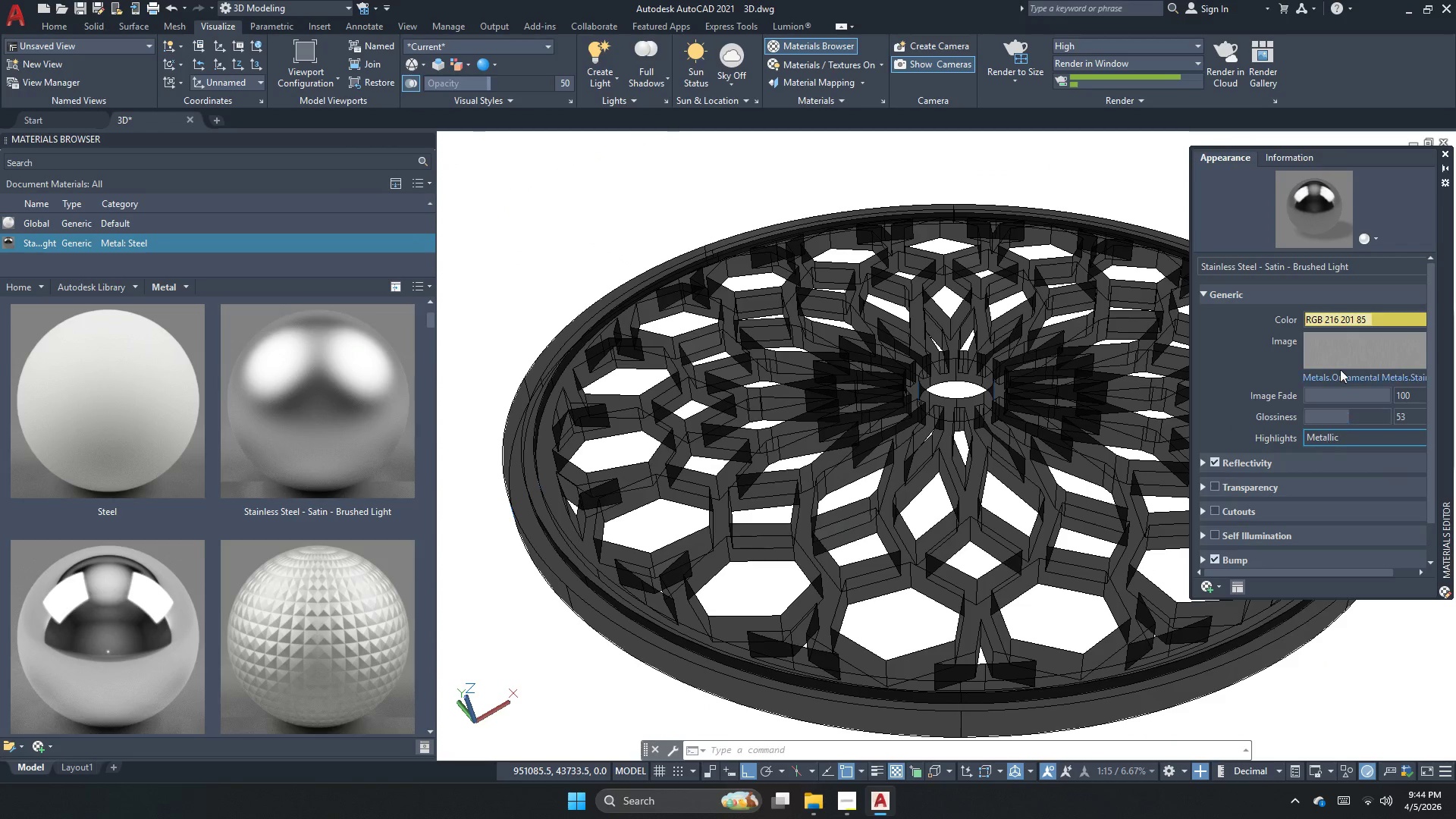 
double_click([1340, 360])
 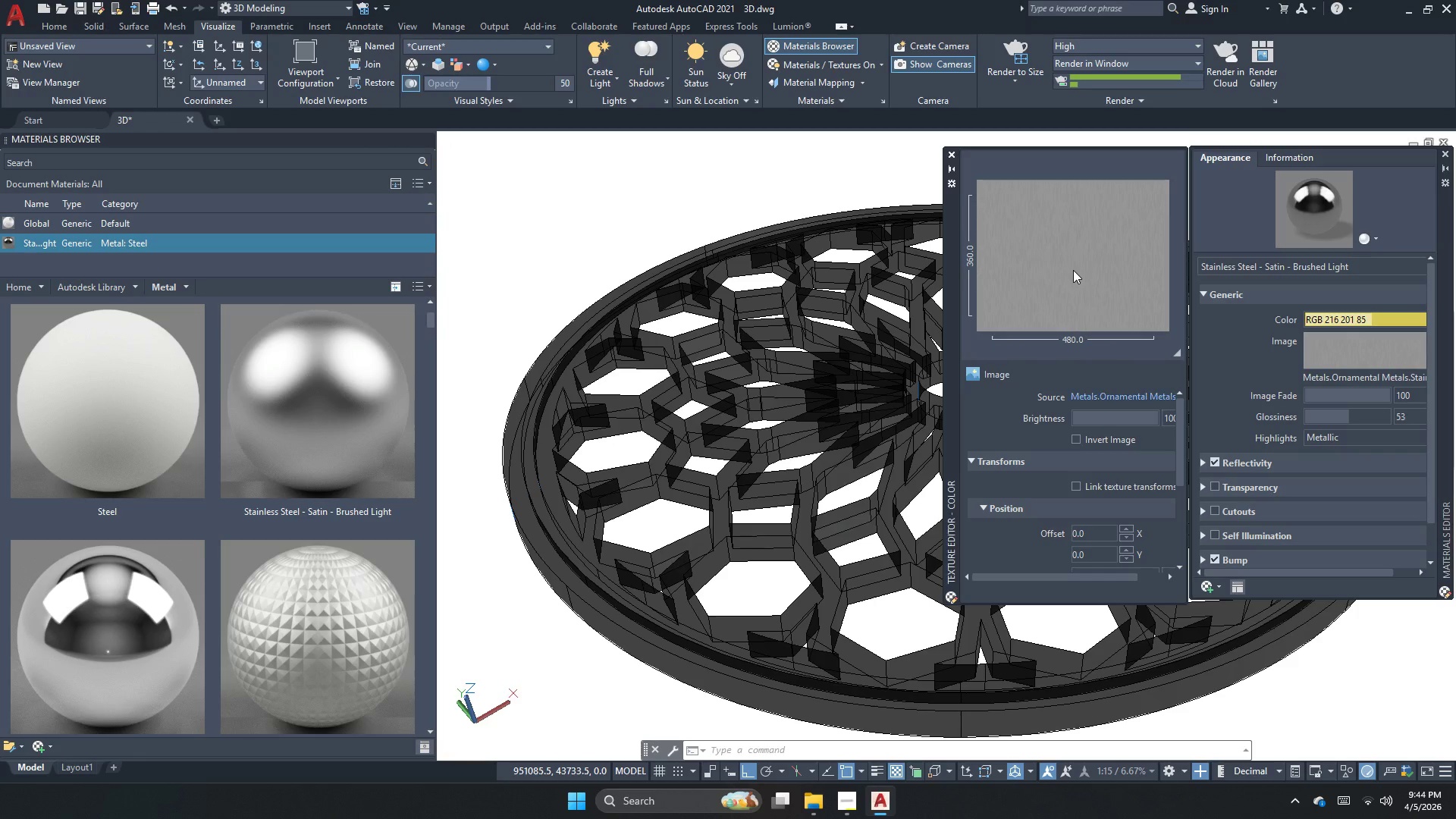 
double_click([1073, 270])
 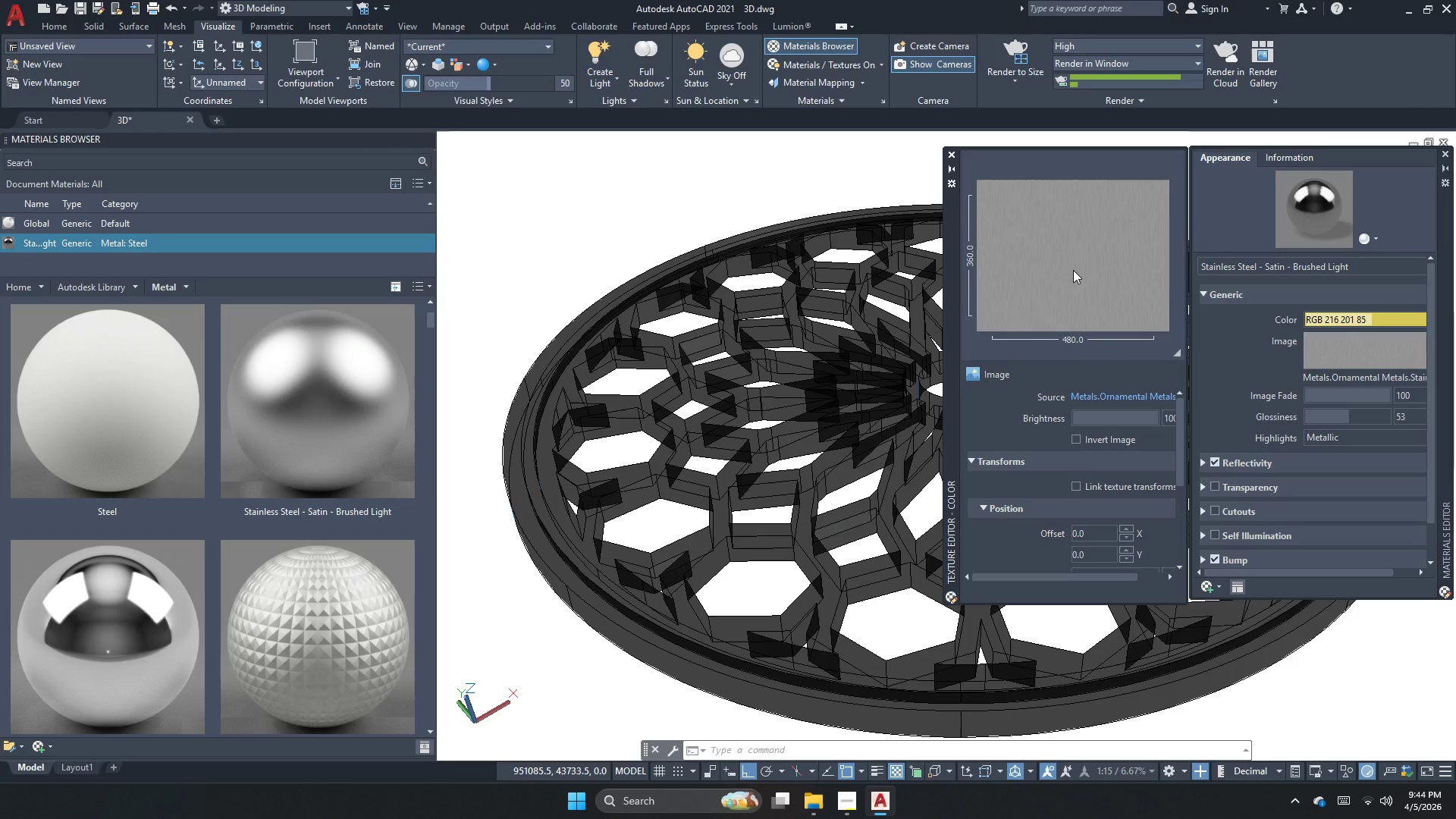 
triple_click([1073, 270])
 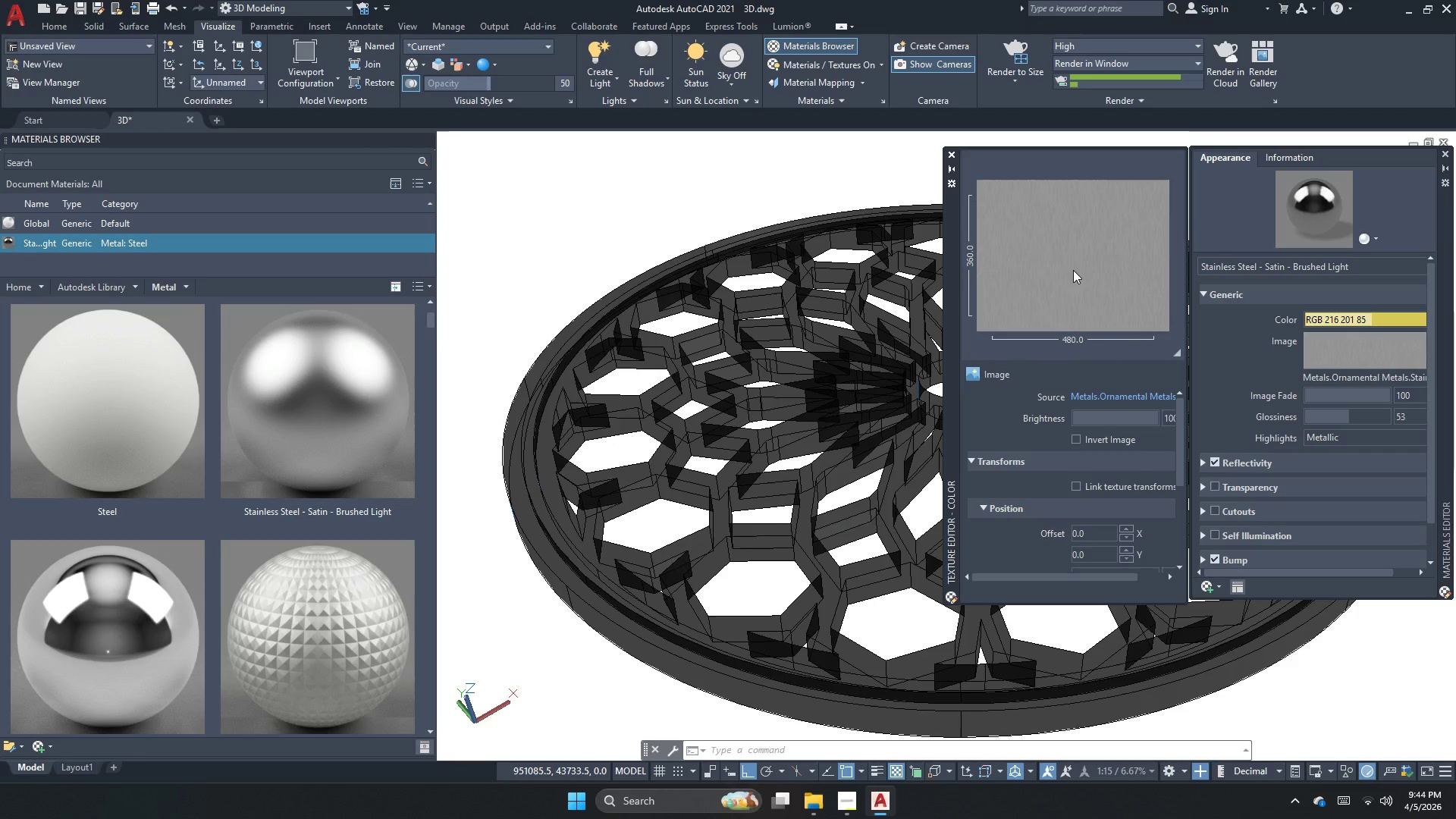 
triple_click([1073, 270])
 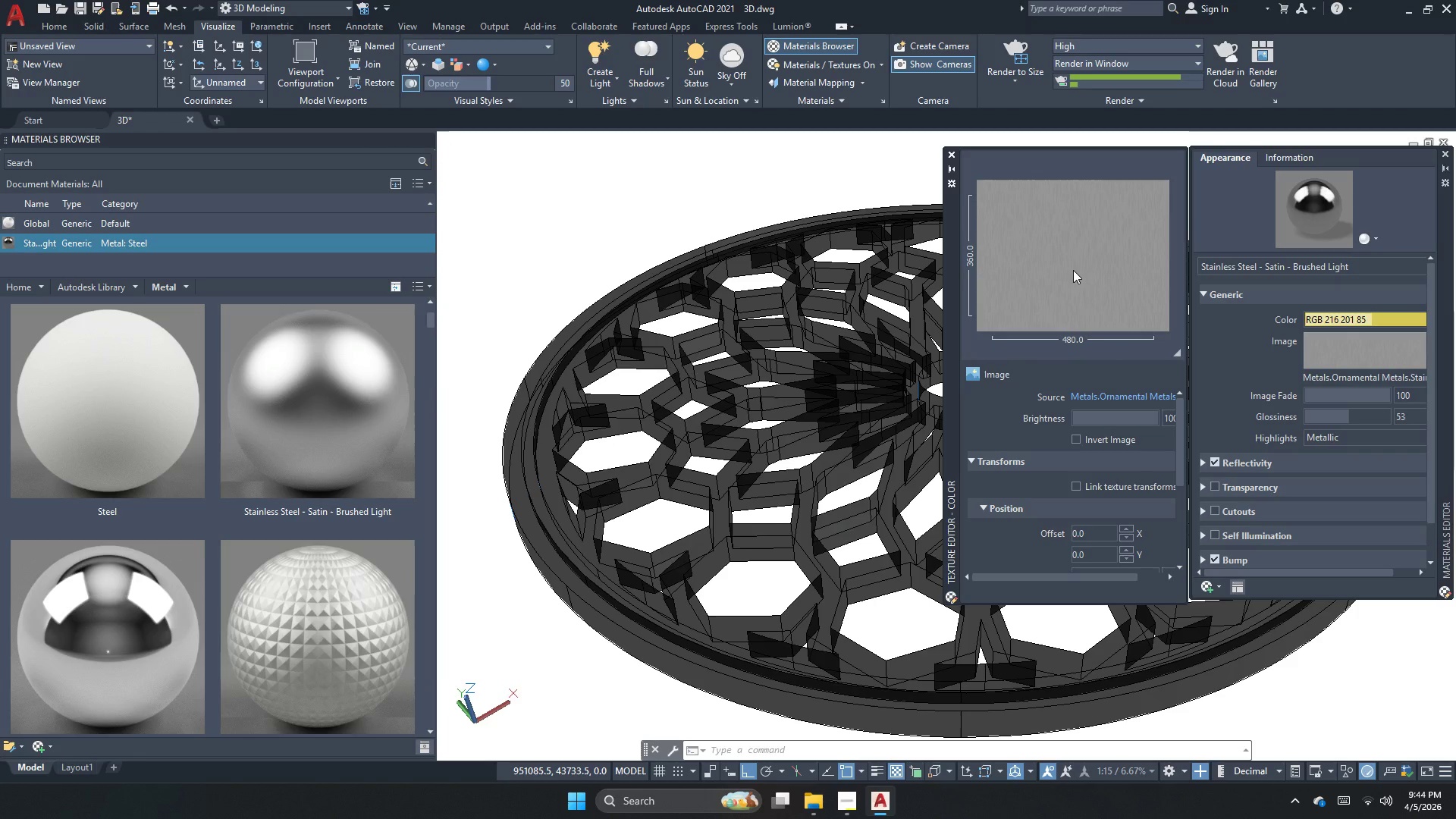 
left_click([1073, 270])
 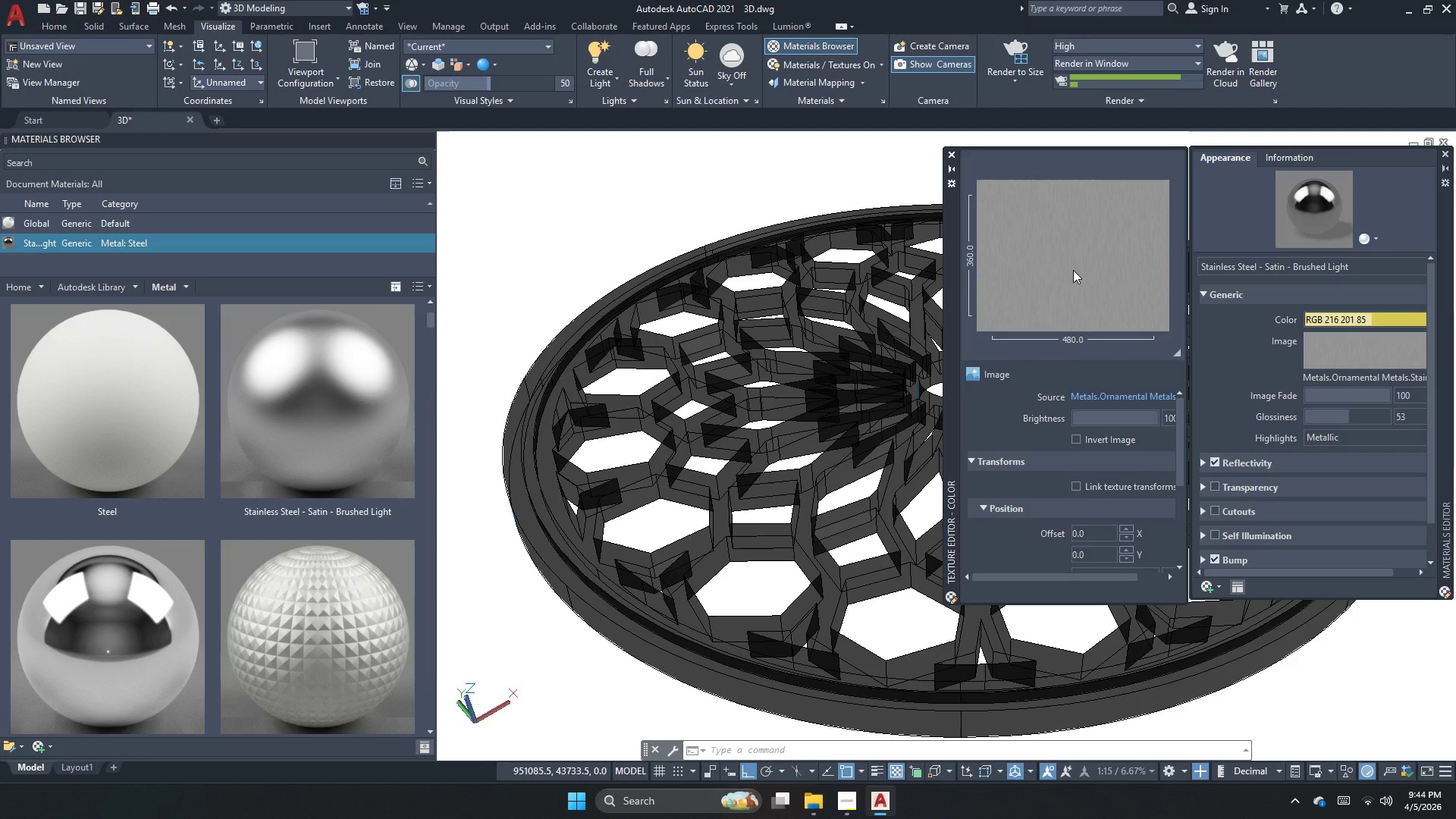 
right_click([1073, 270])
 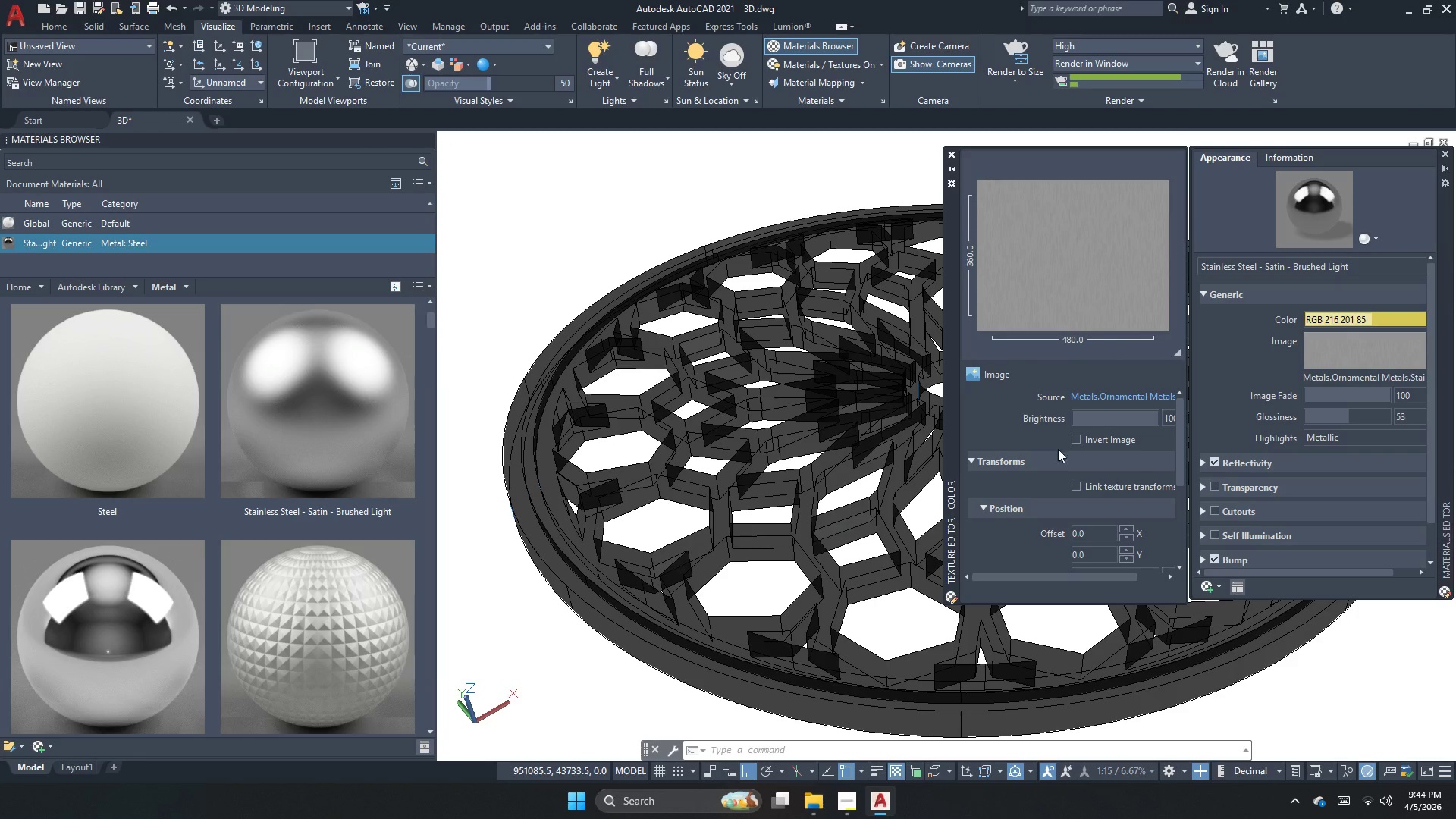 
scroll: coordinate [1052, 497], scroll_direction: down, amount: 3.0
 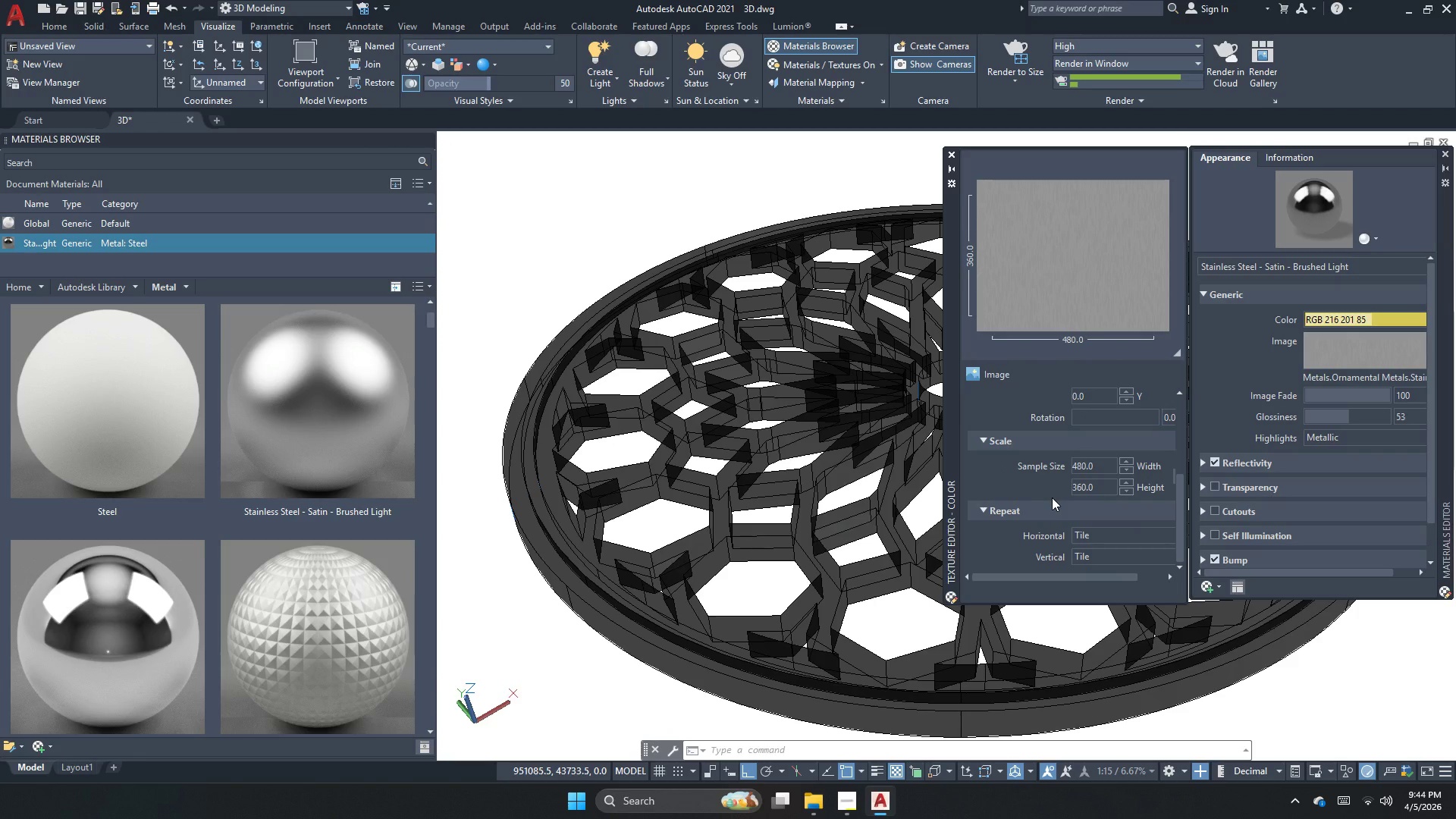 
scroll: coordinate [1052, 486], scroll_direction: up, amount: 4.0
 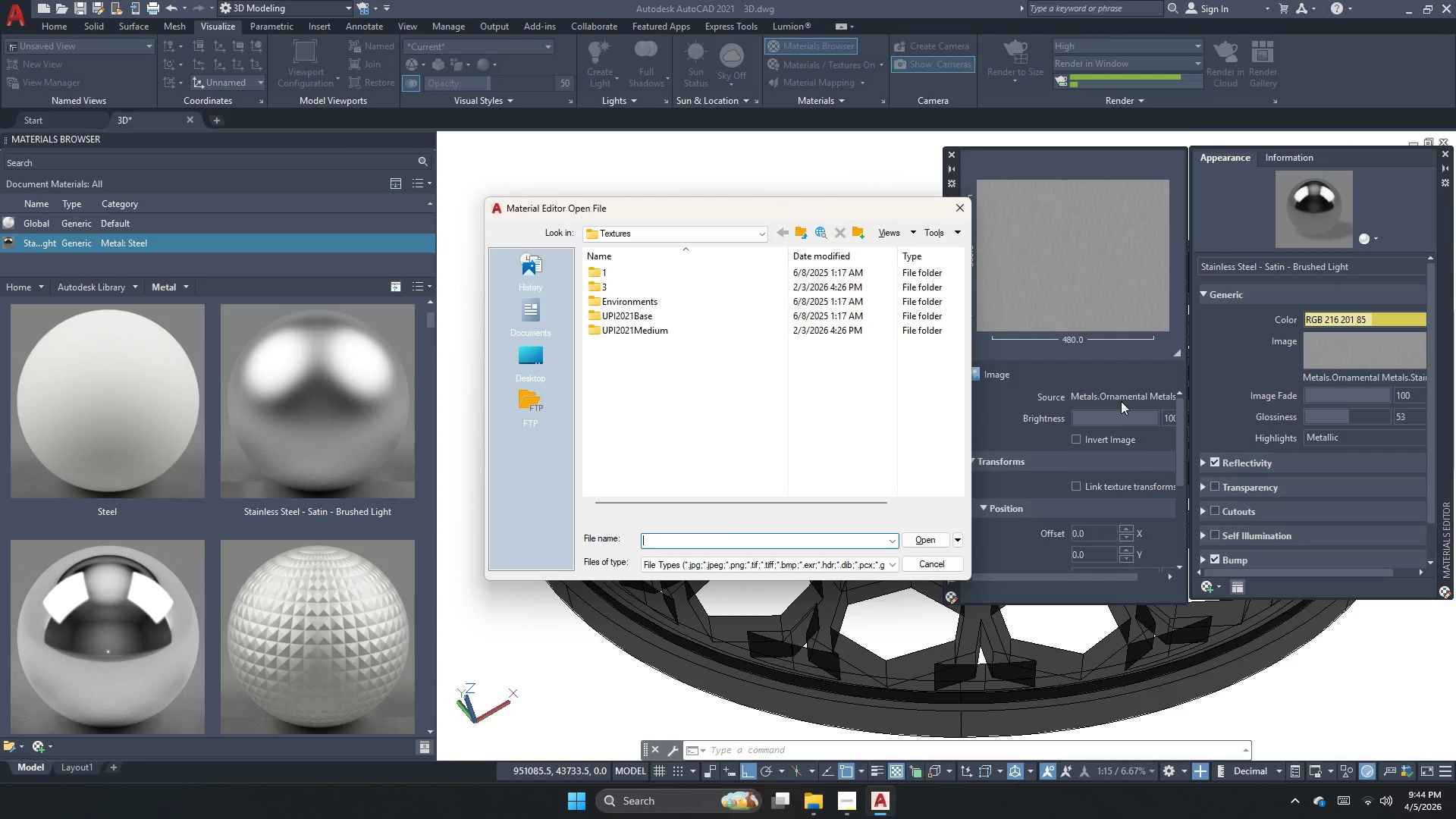 
mouse_move([657, 309])
 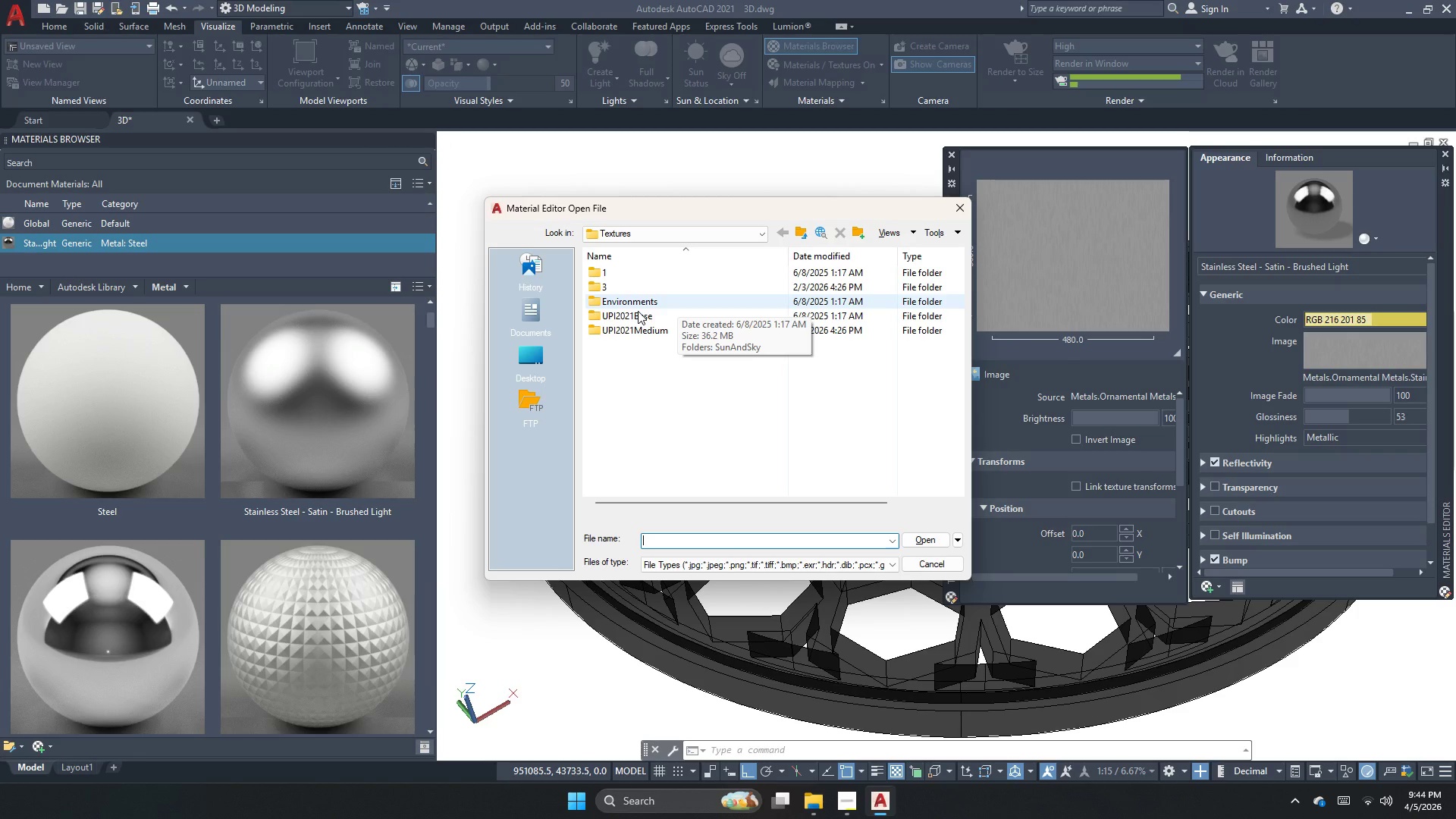 
double_click([644, 307])
 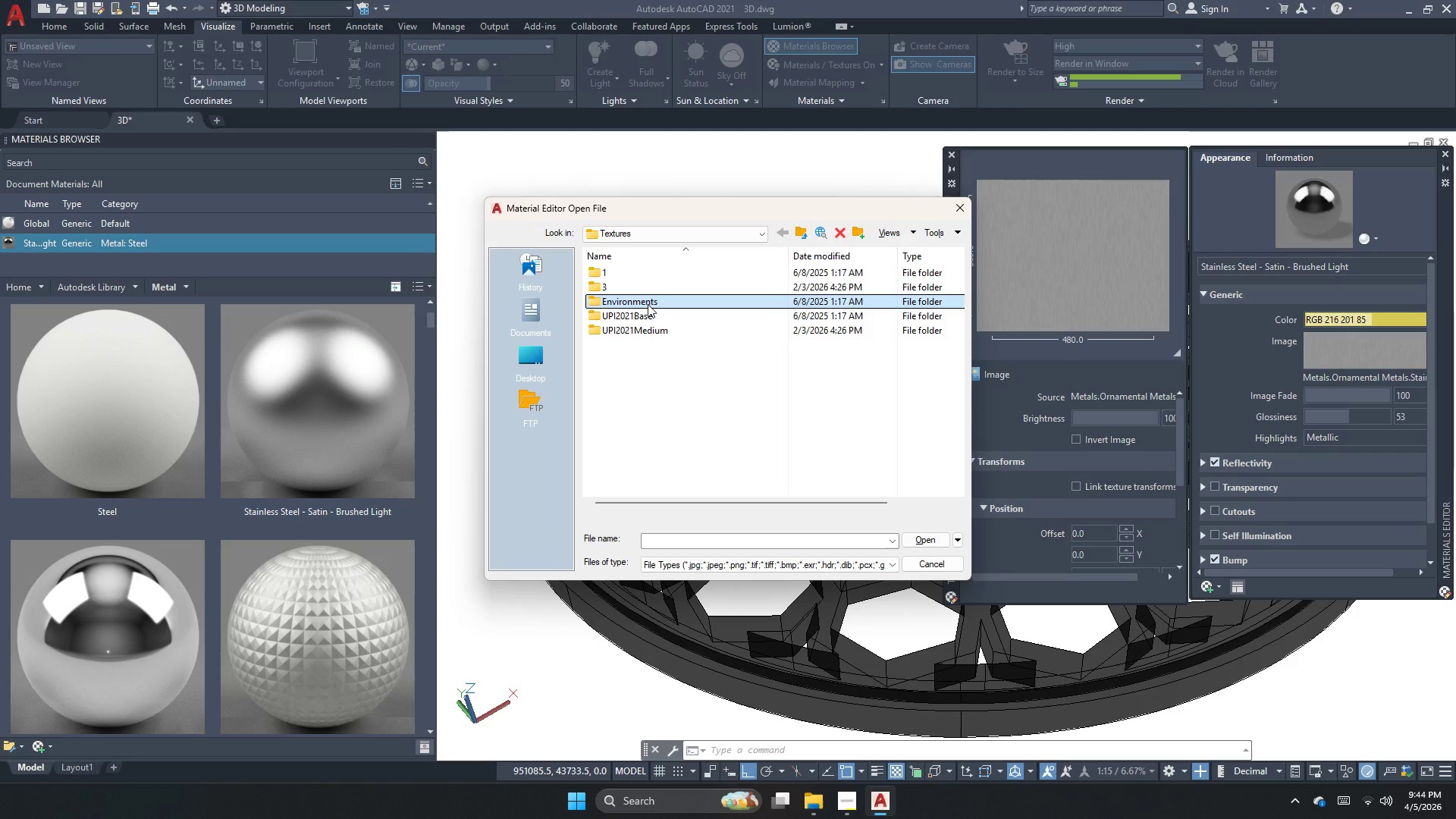 
triple_click([648, 304])
 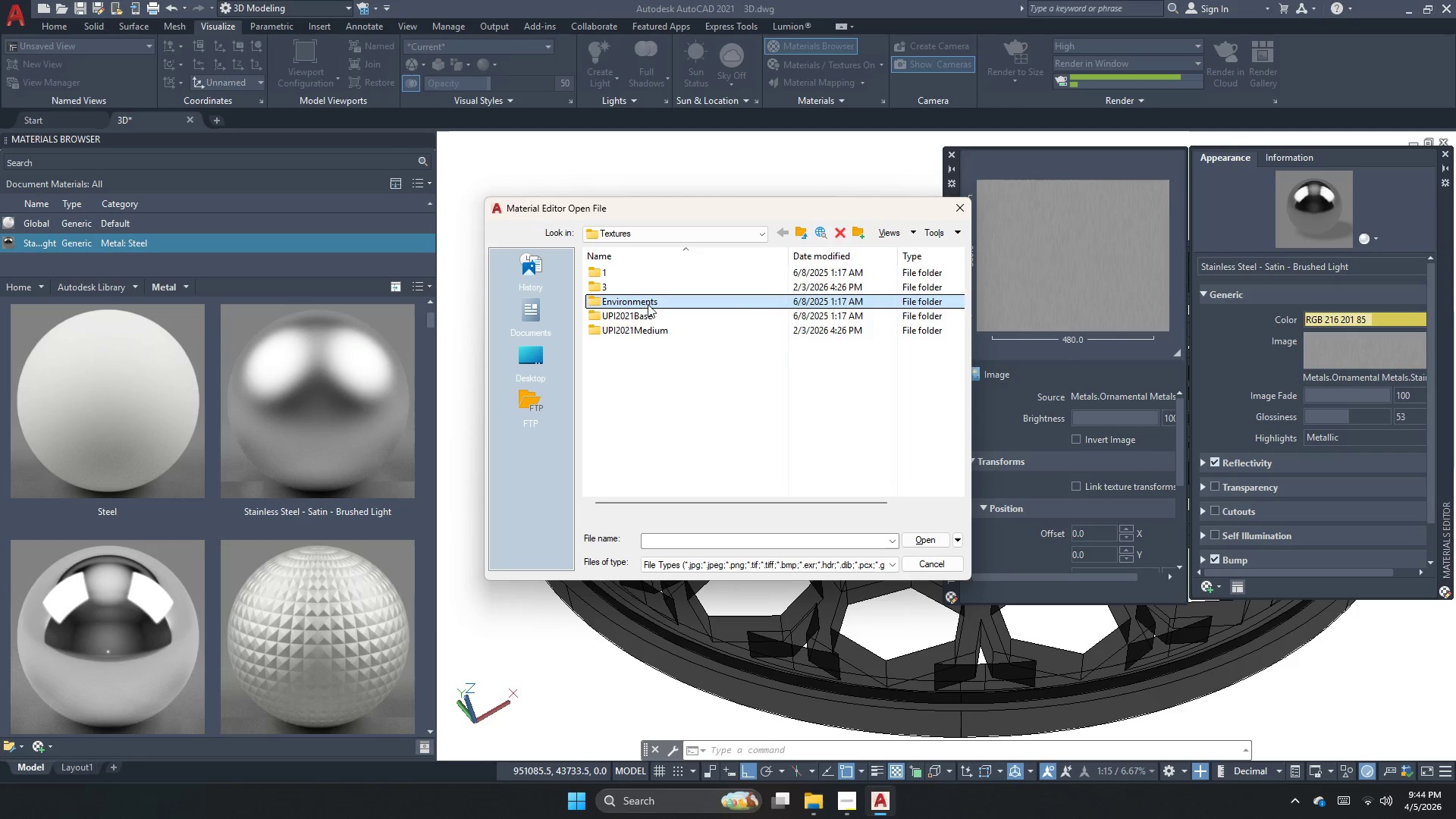 
triple_click([648, 304])
 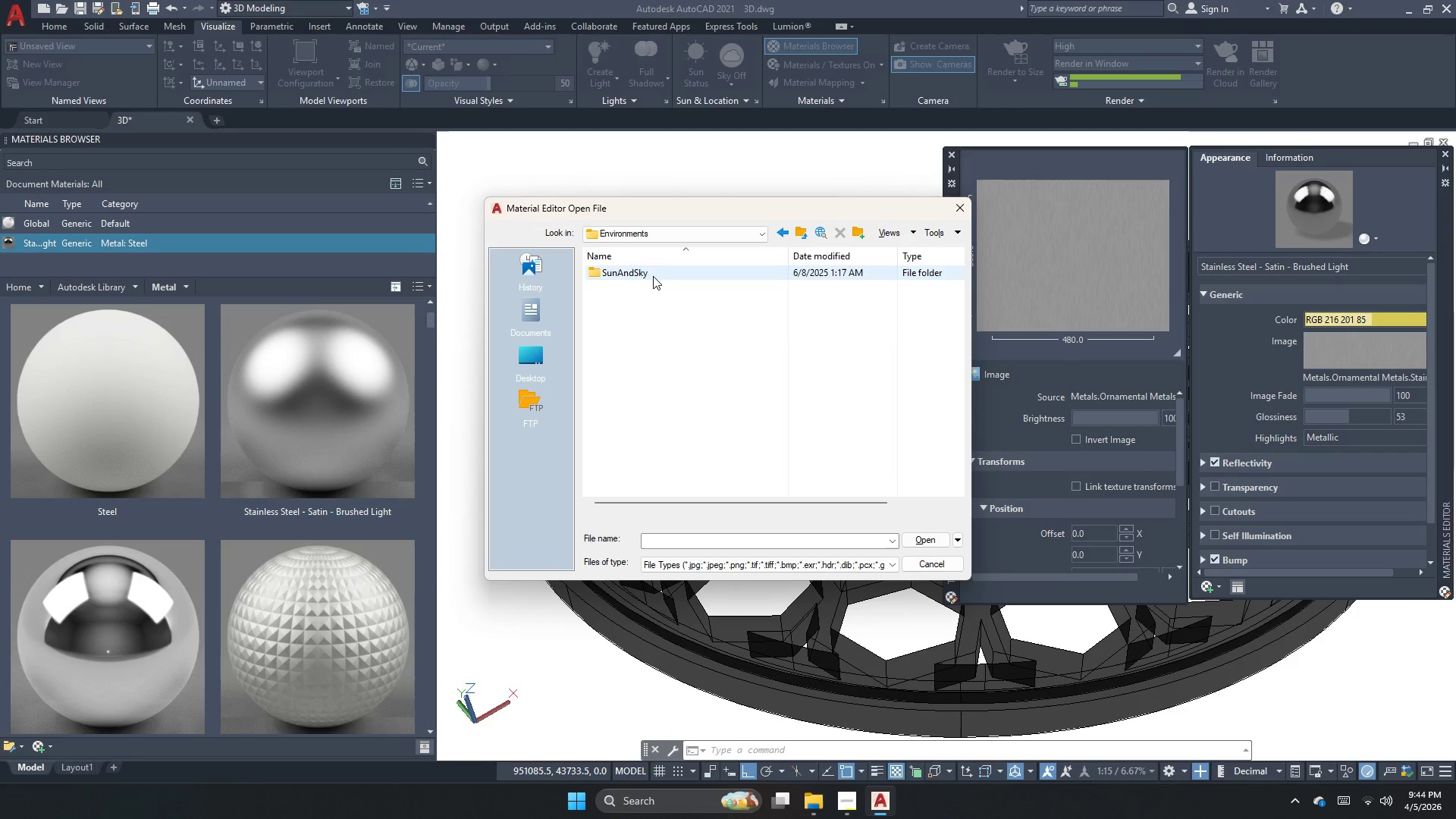 
double_click([653, 276])
 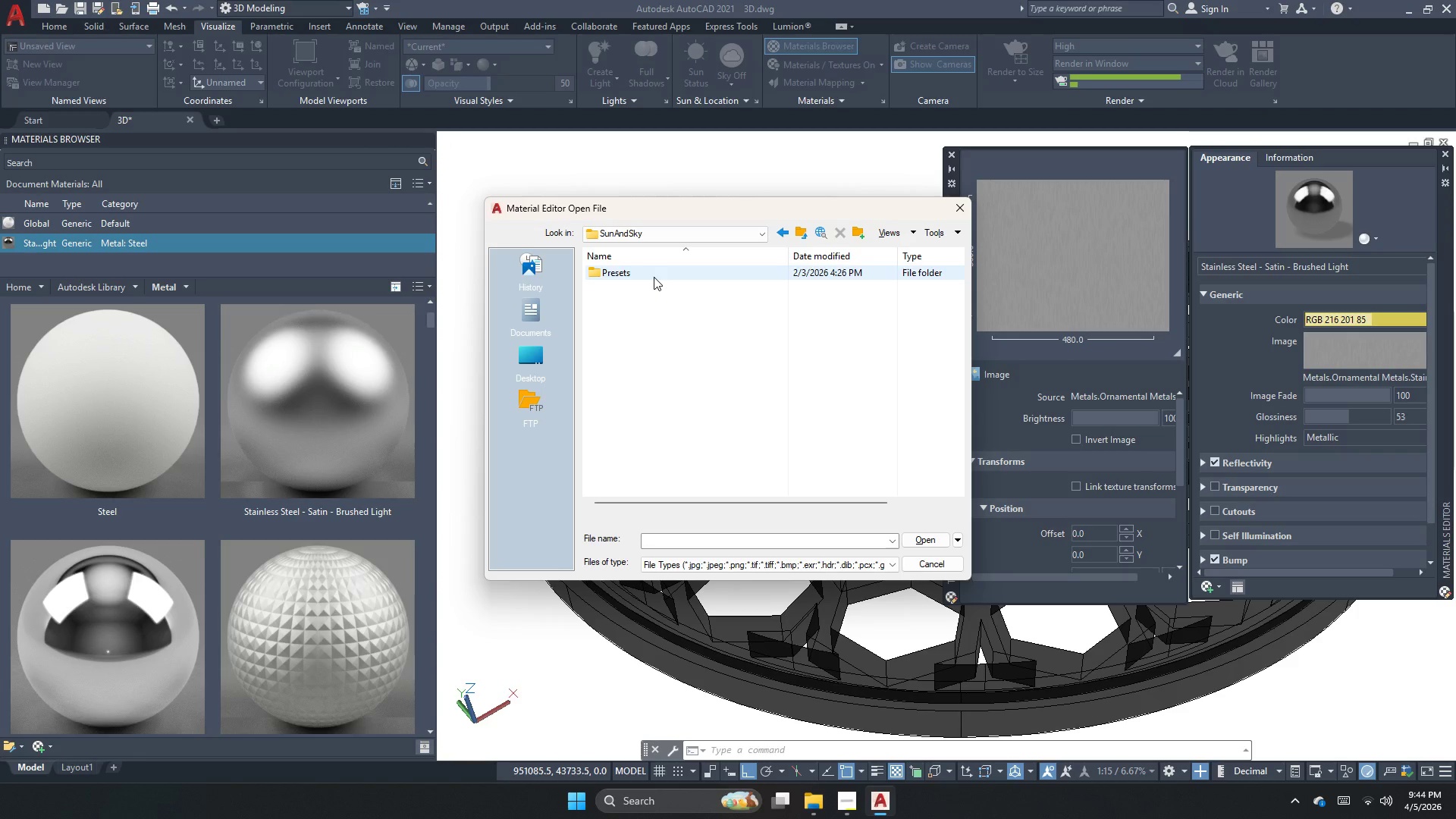 
double_click([654, 277])
 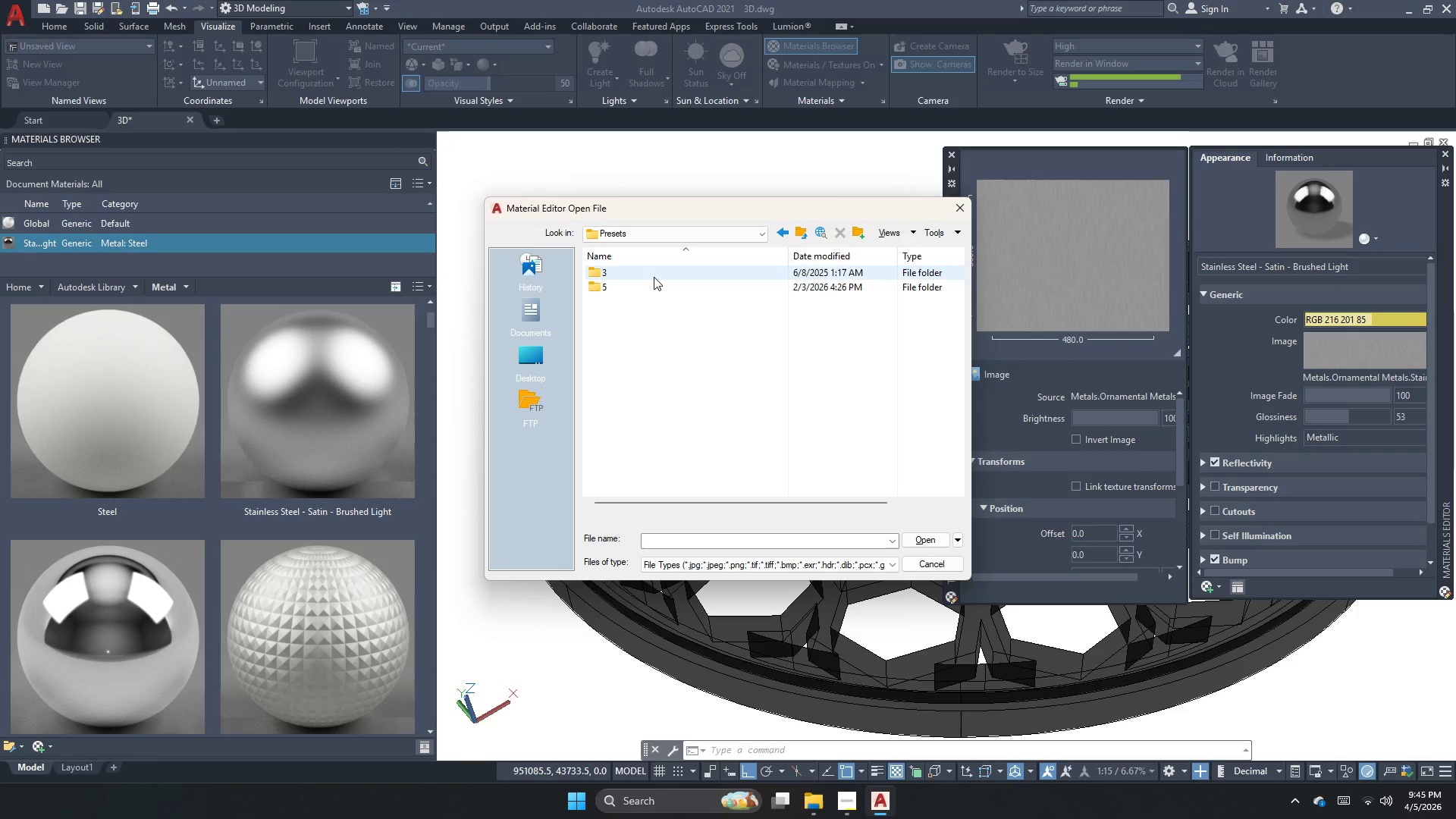 
double_click([654, 277])
 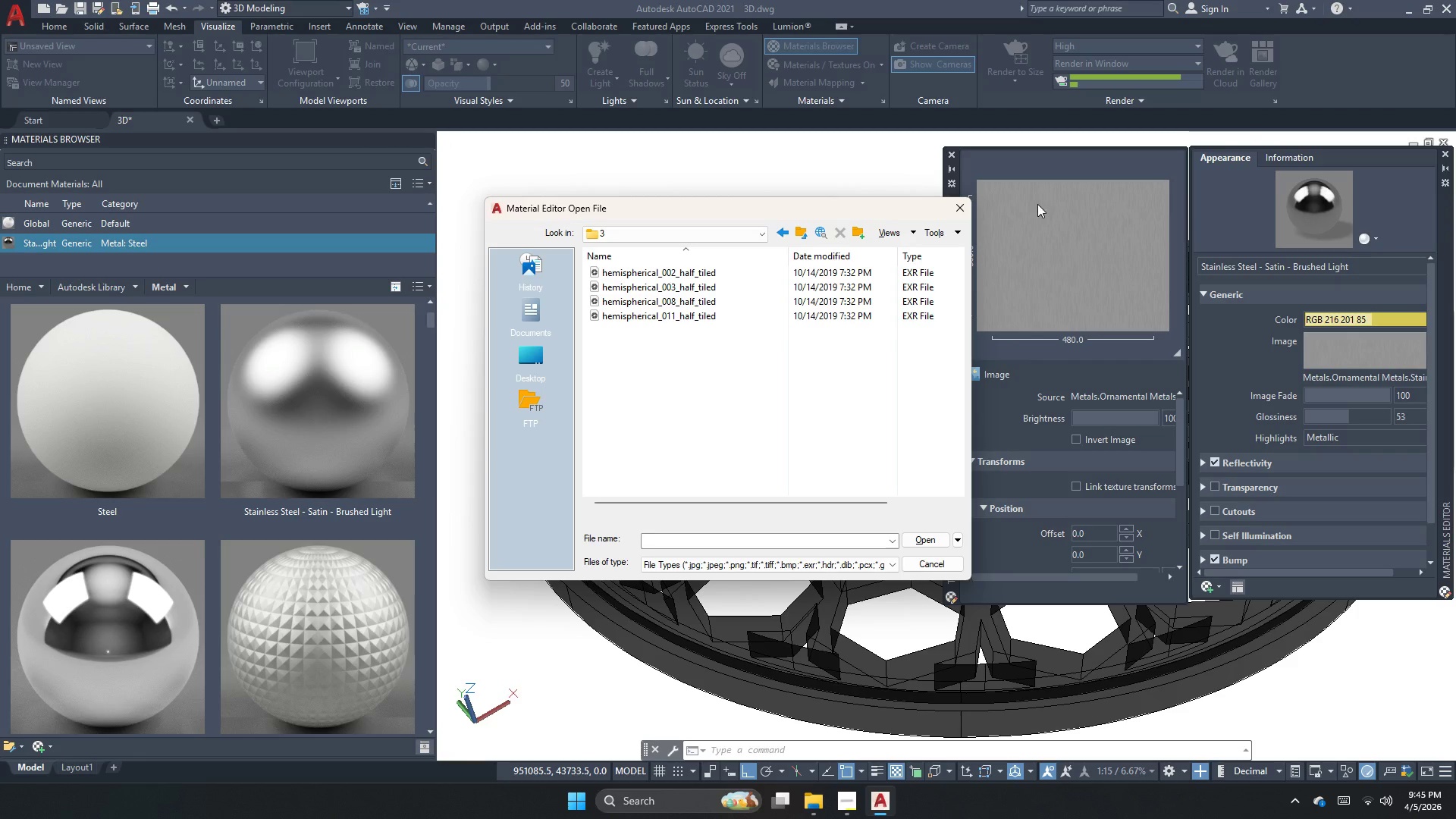 
left_click([965, 209])
 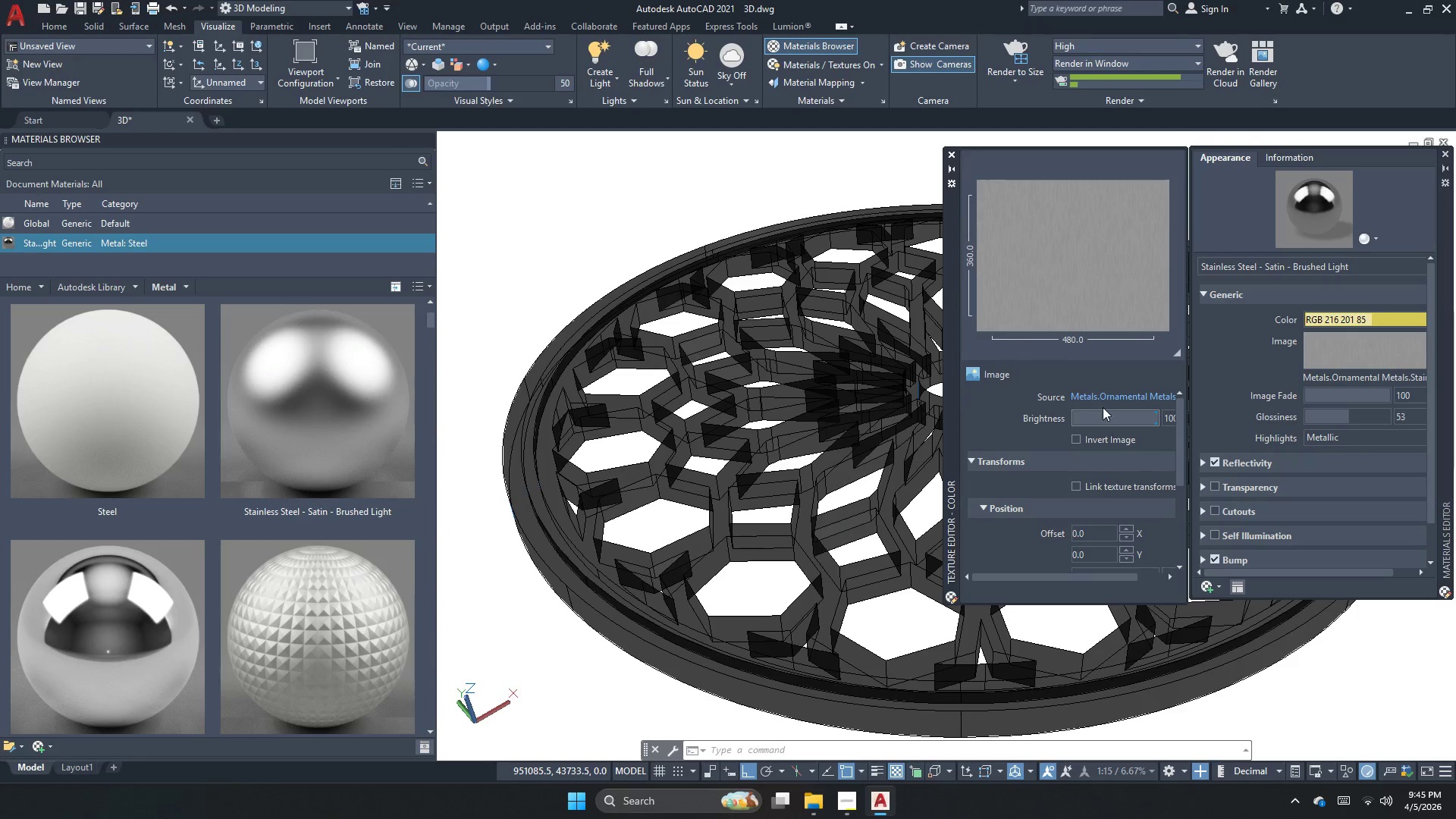 
left_click([1112, 392])
 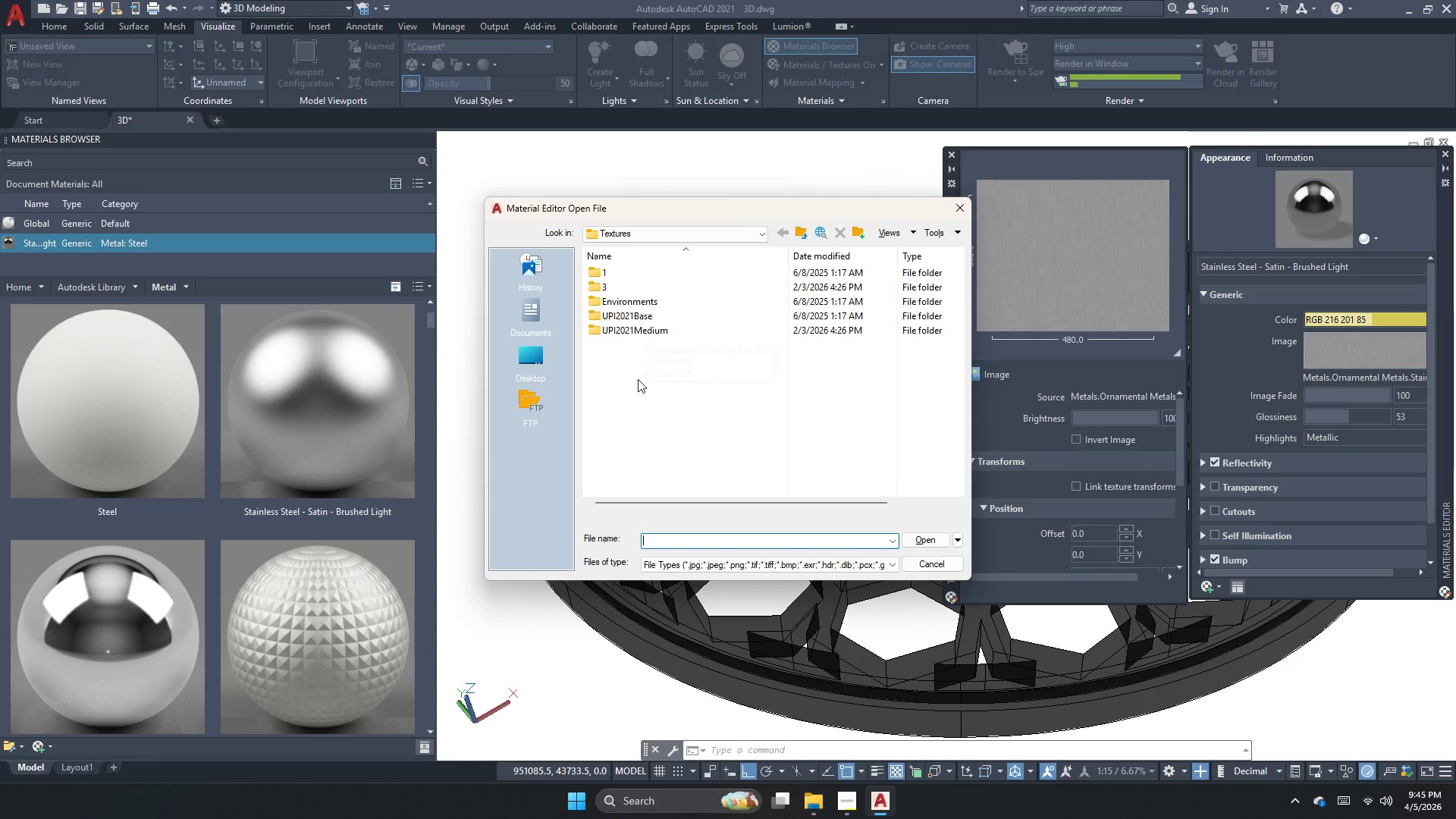 
double_click([648, 334])
 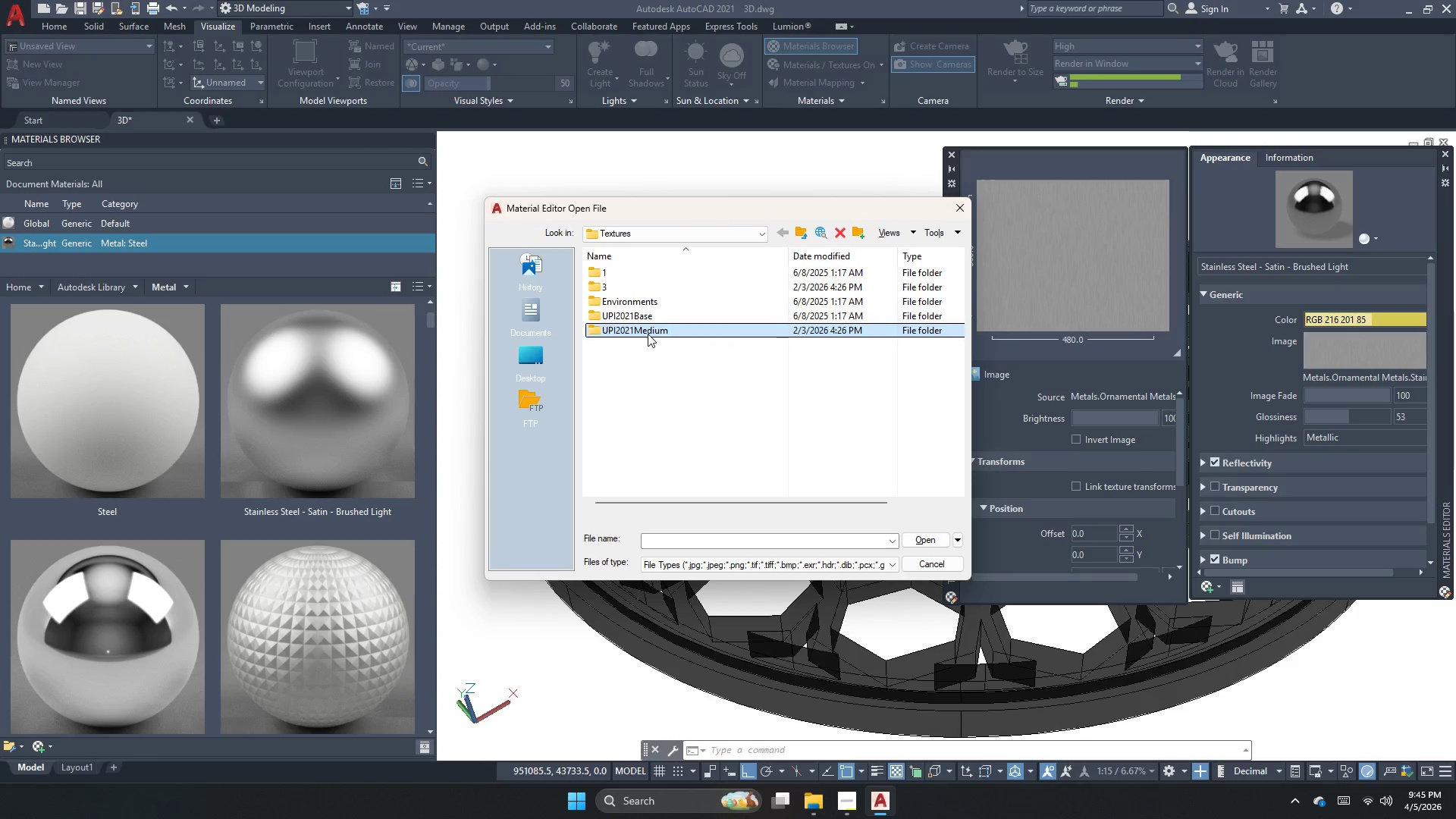 
triple_click([648, 334])
 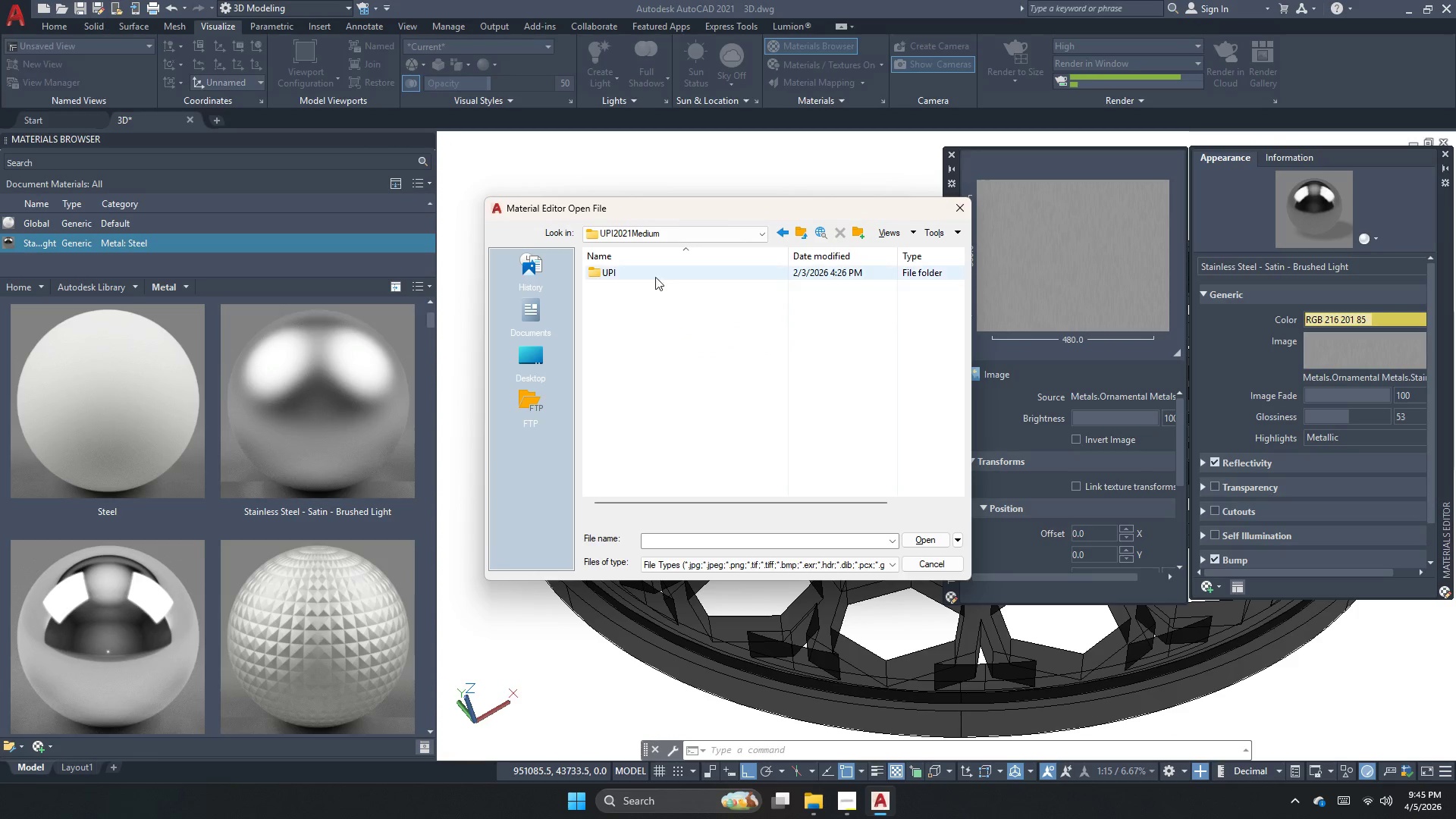 
double_click([655, 275])
 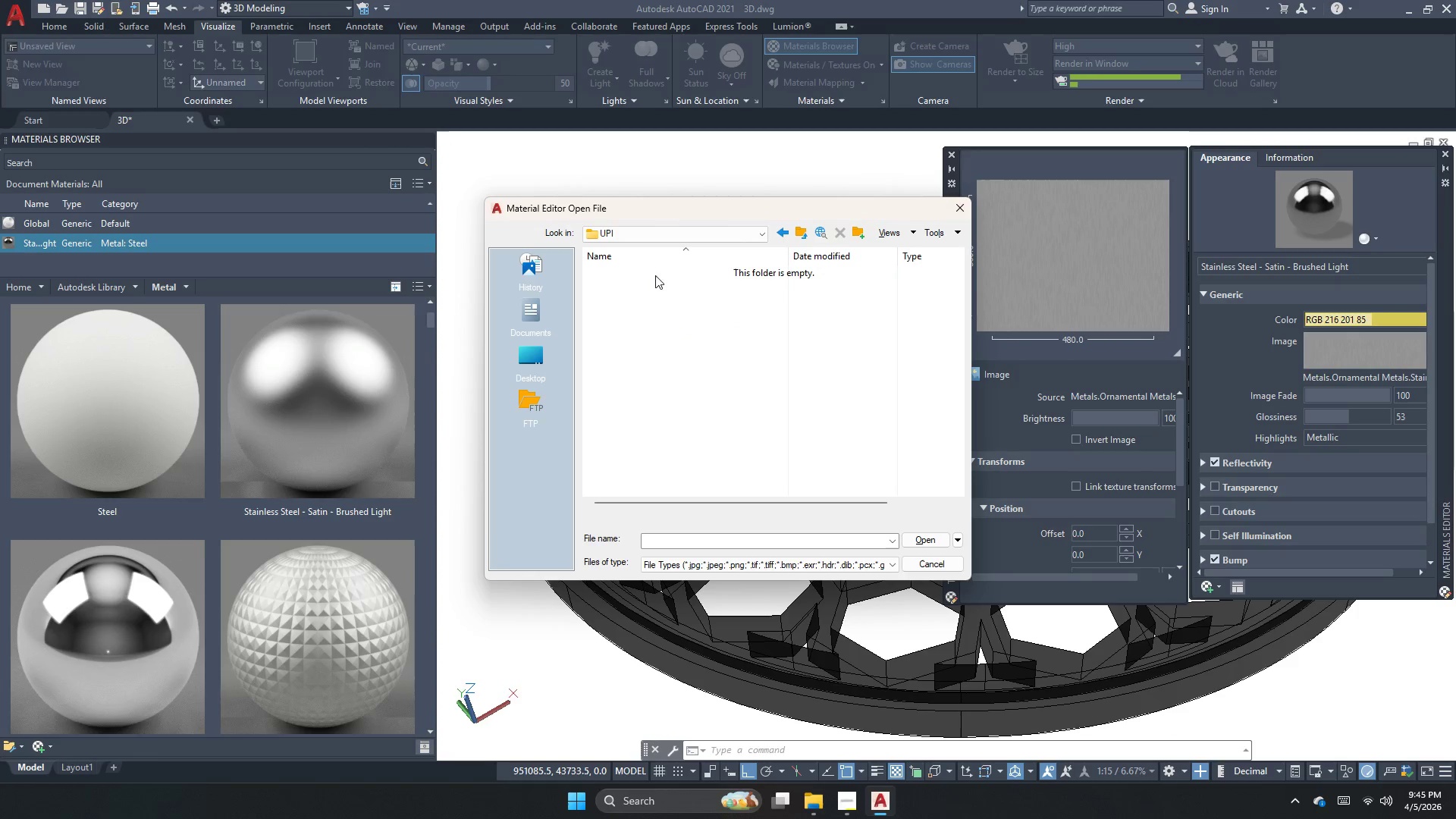 
 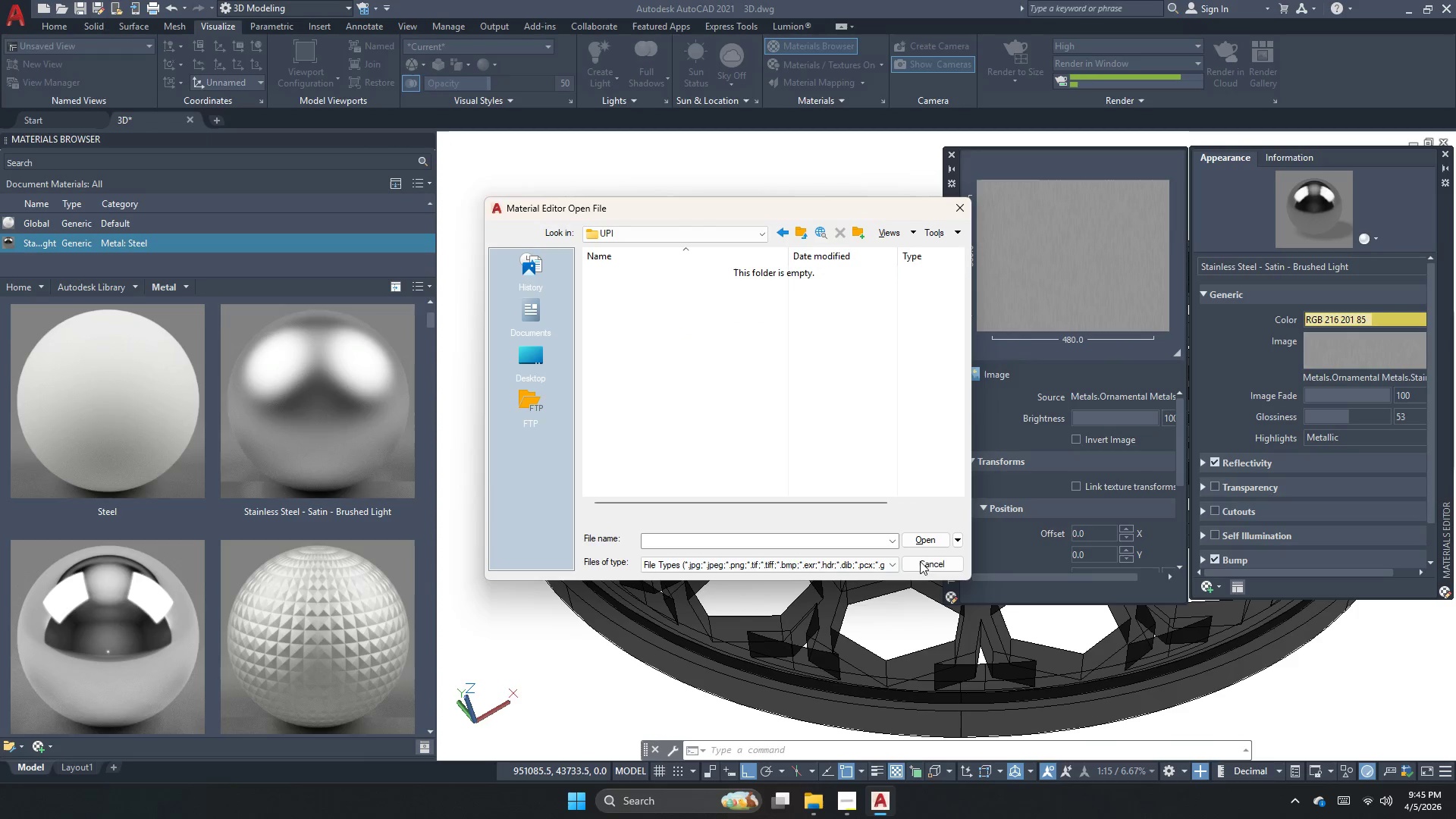 
left_click([930, 563])
 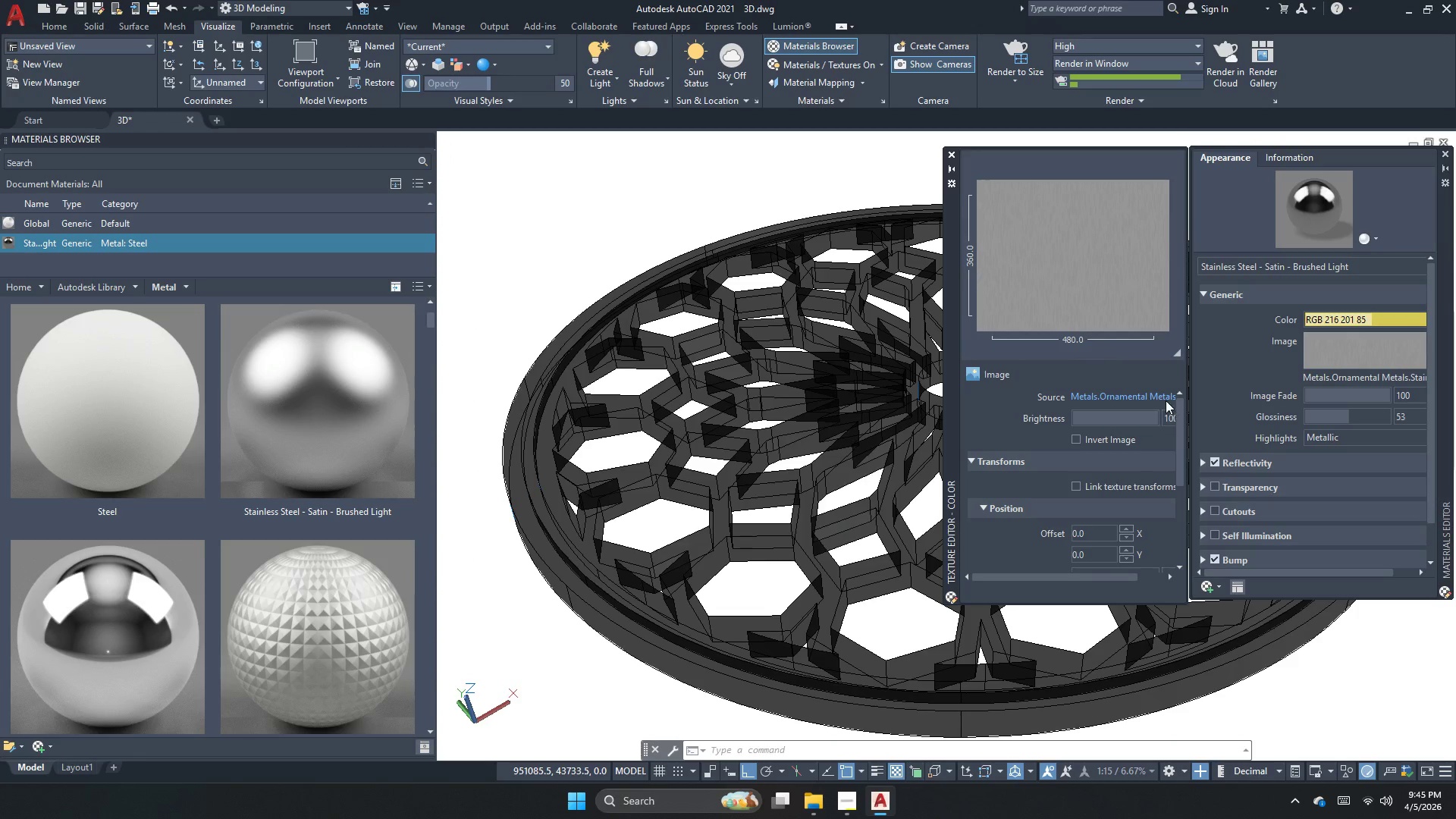 
left_click([1161, 397])
 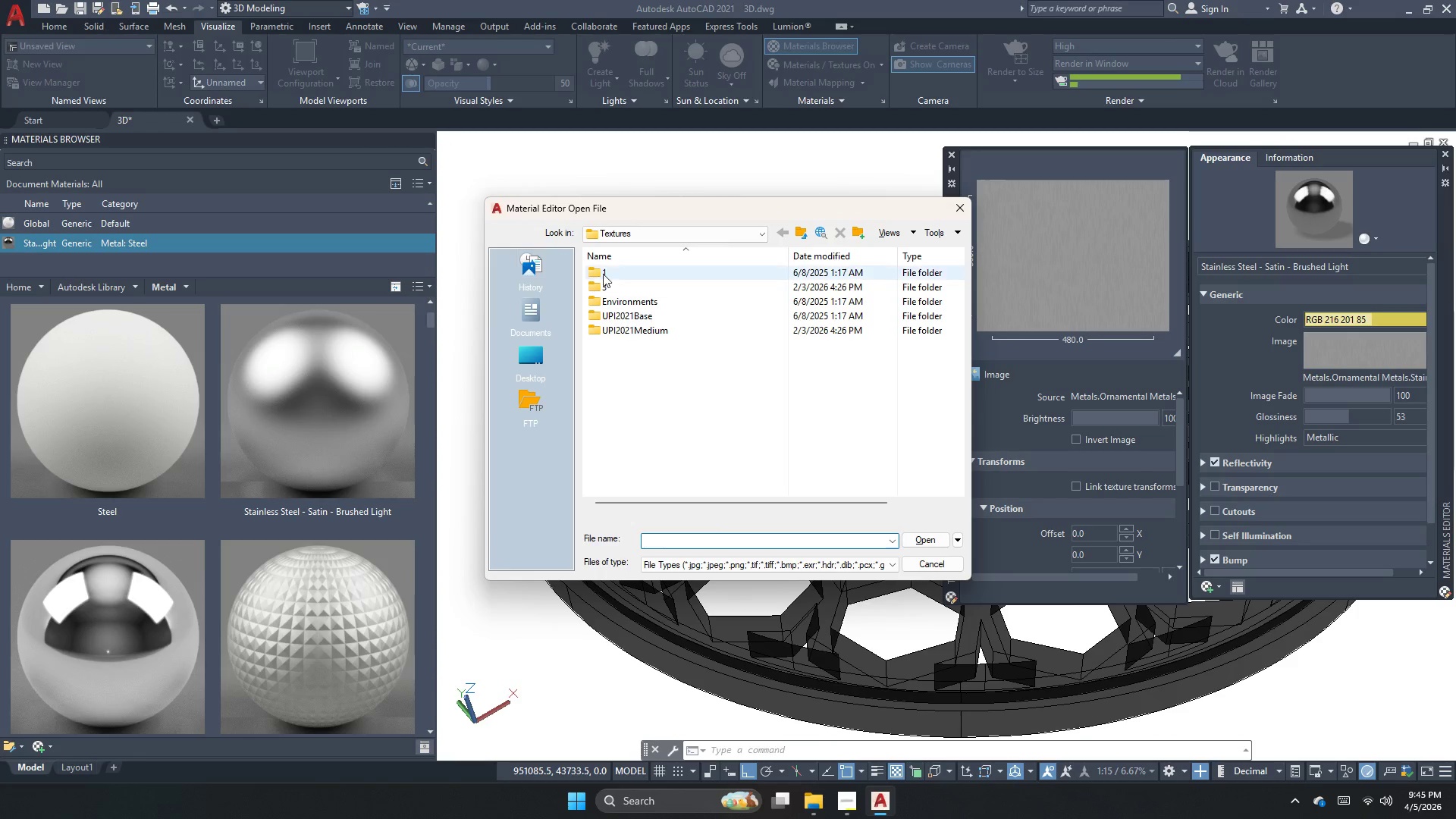 
double_click([606, 274])
 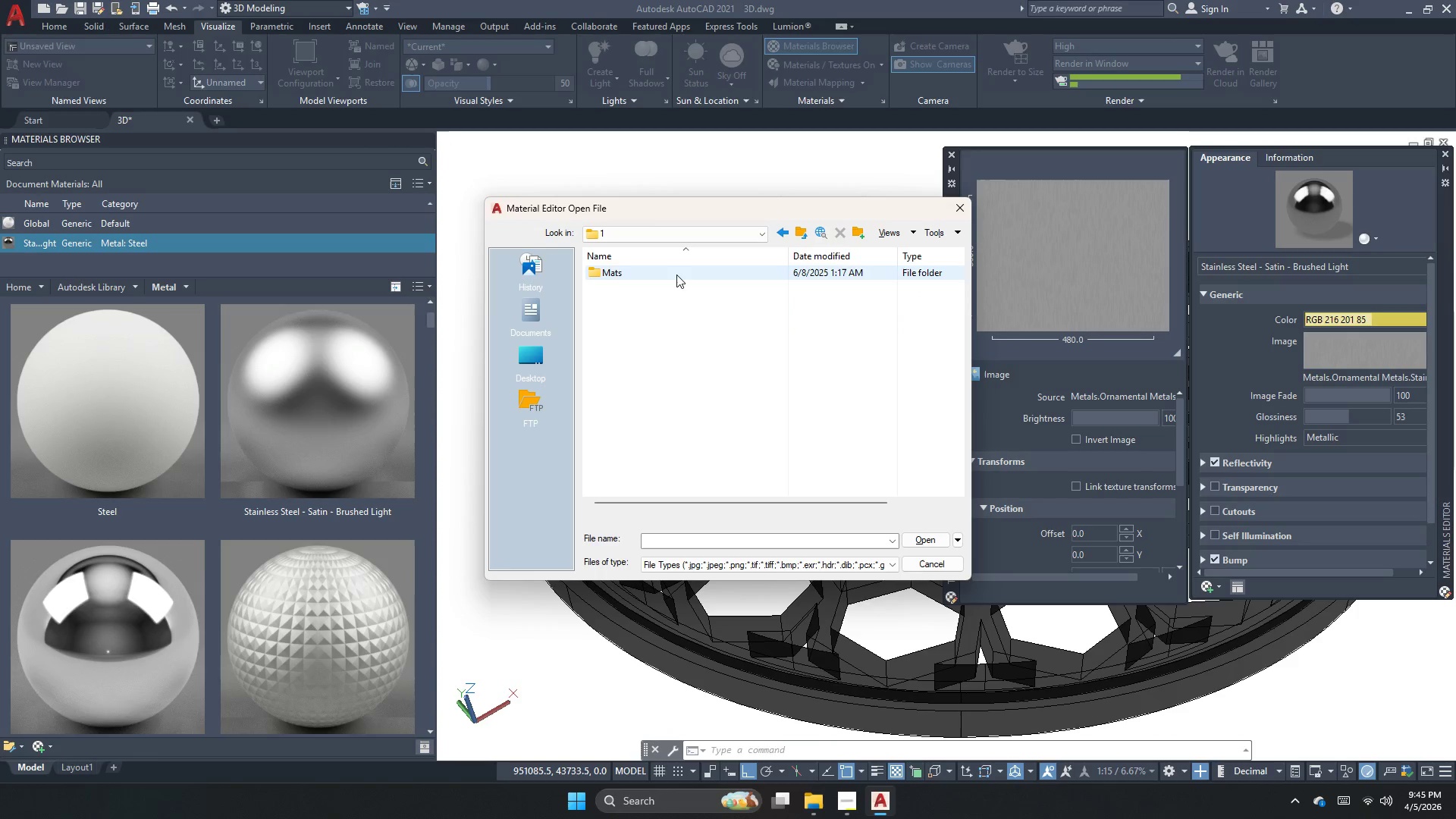 
double_click([676, 275])
 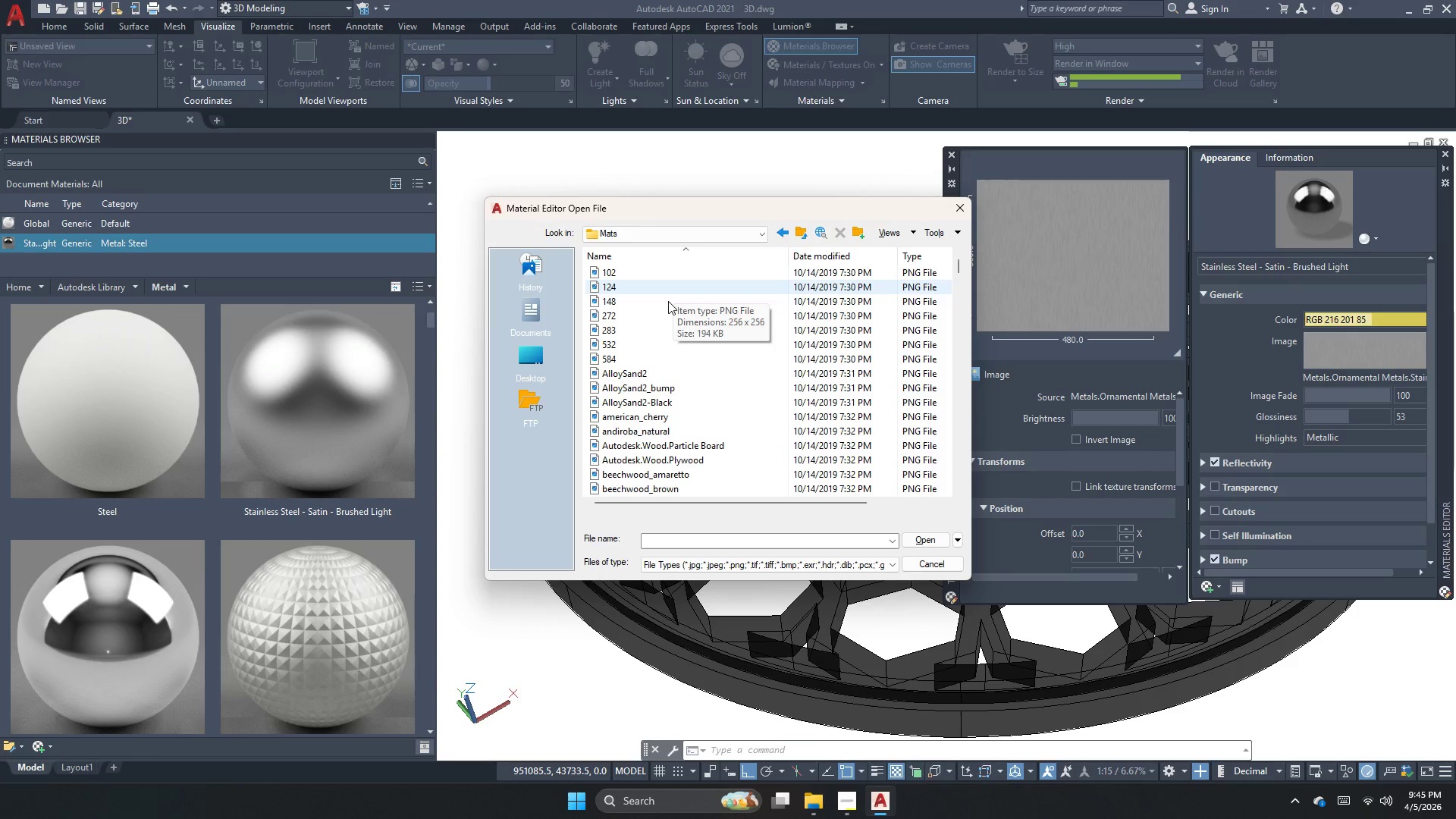 
scroll: coordinate [672, 467], scroll_direction: down, amount: 46.0
 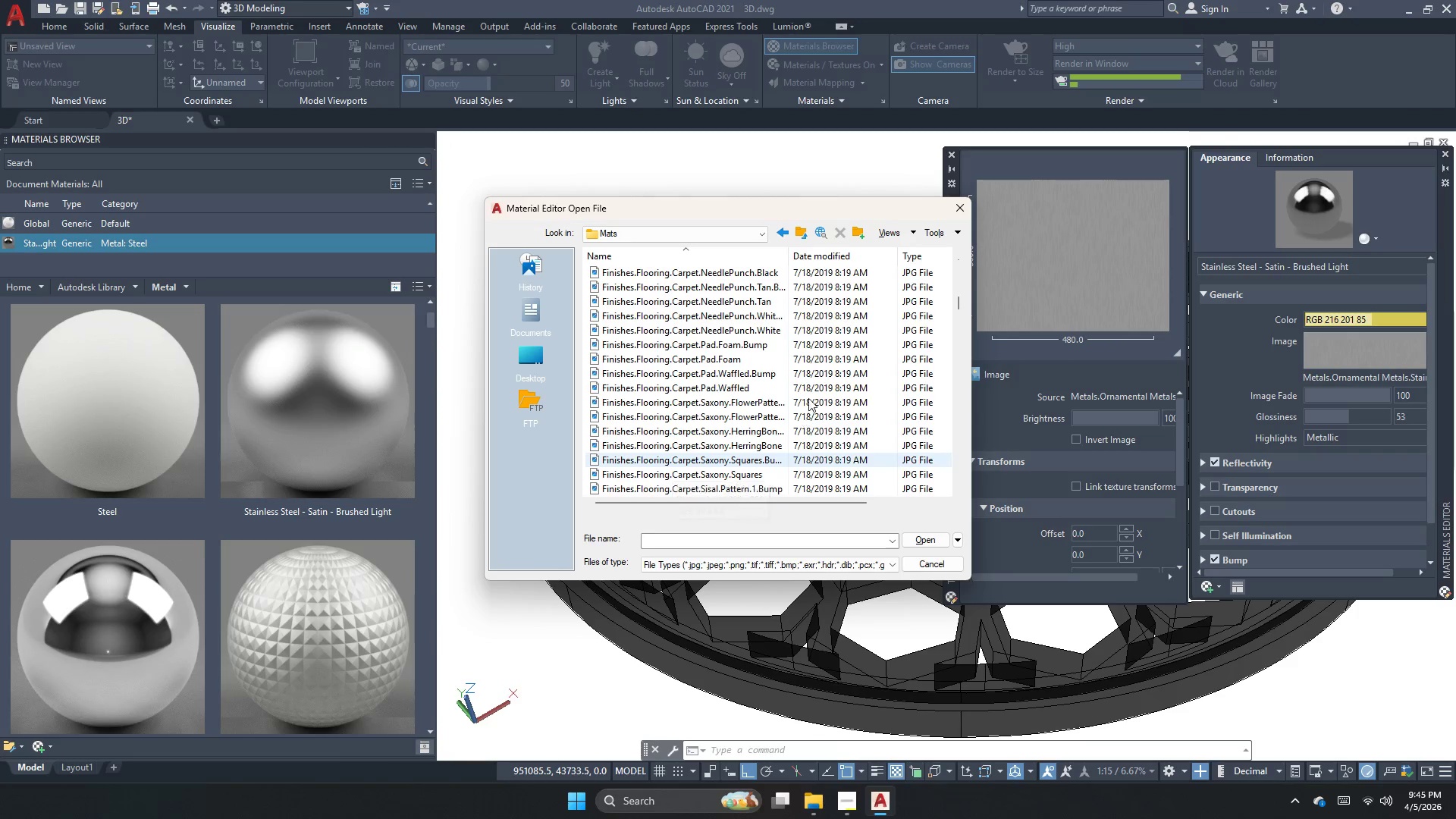 
left_click_drag(start_coordinate=[956, 300], to_coordinate=[964, 514])
 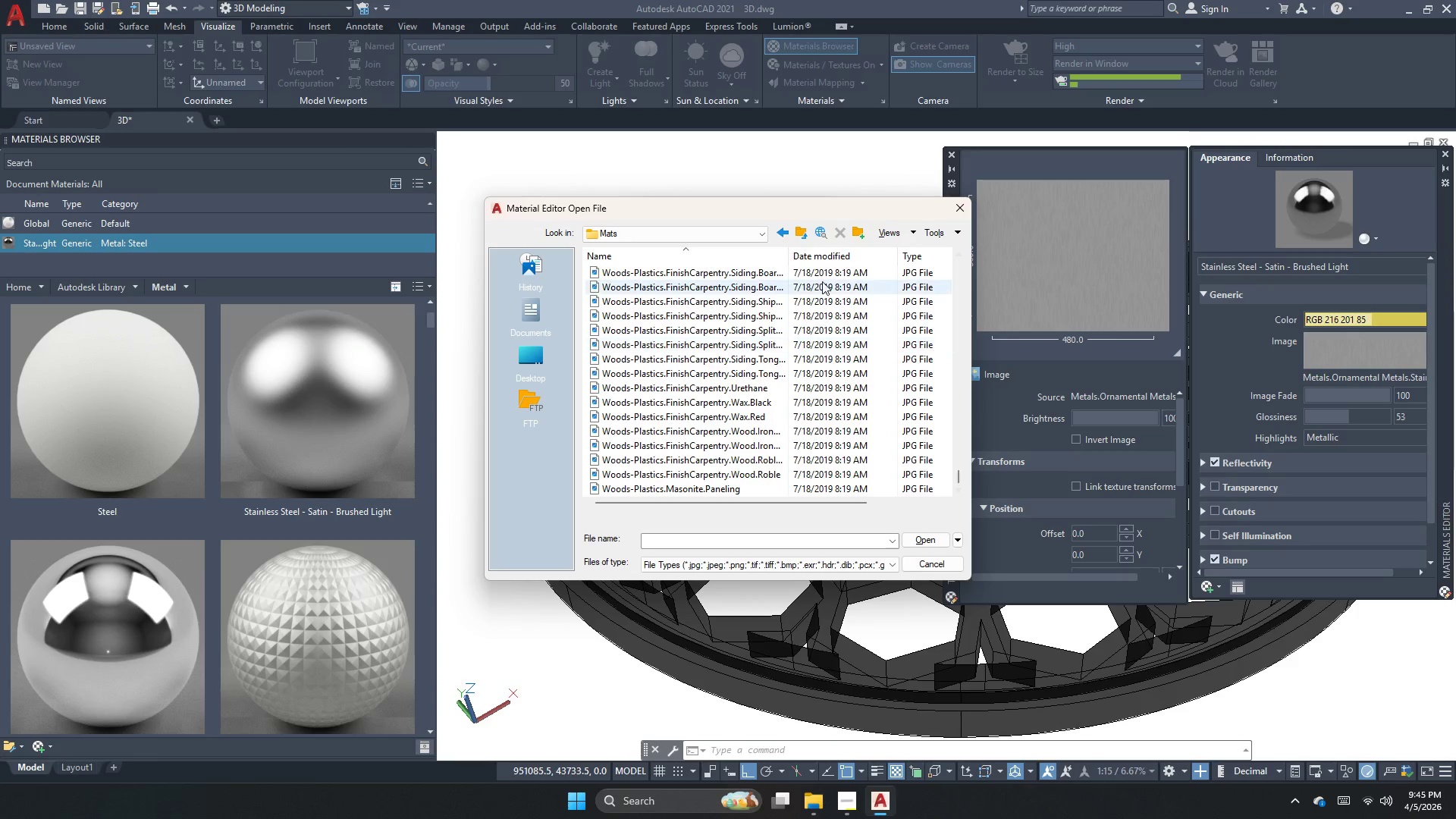 
 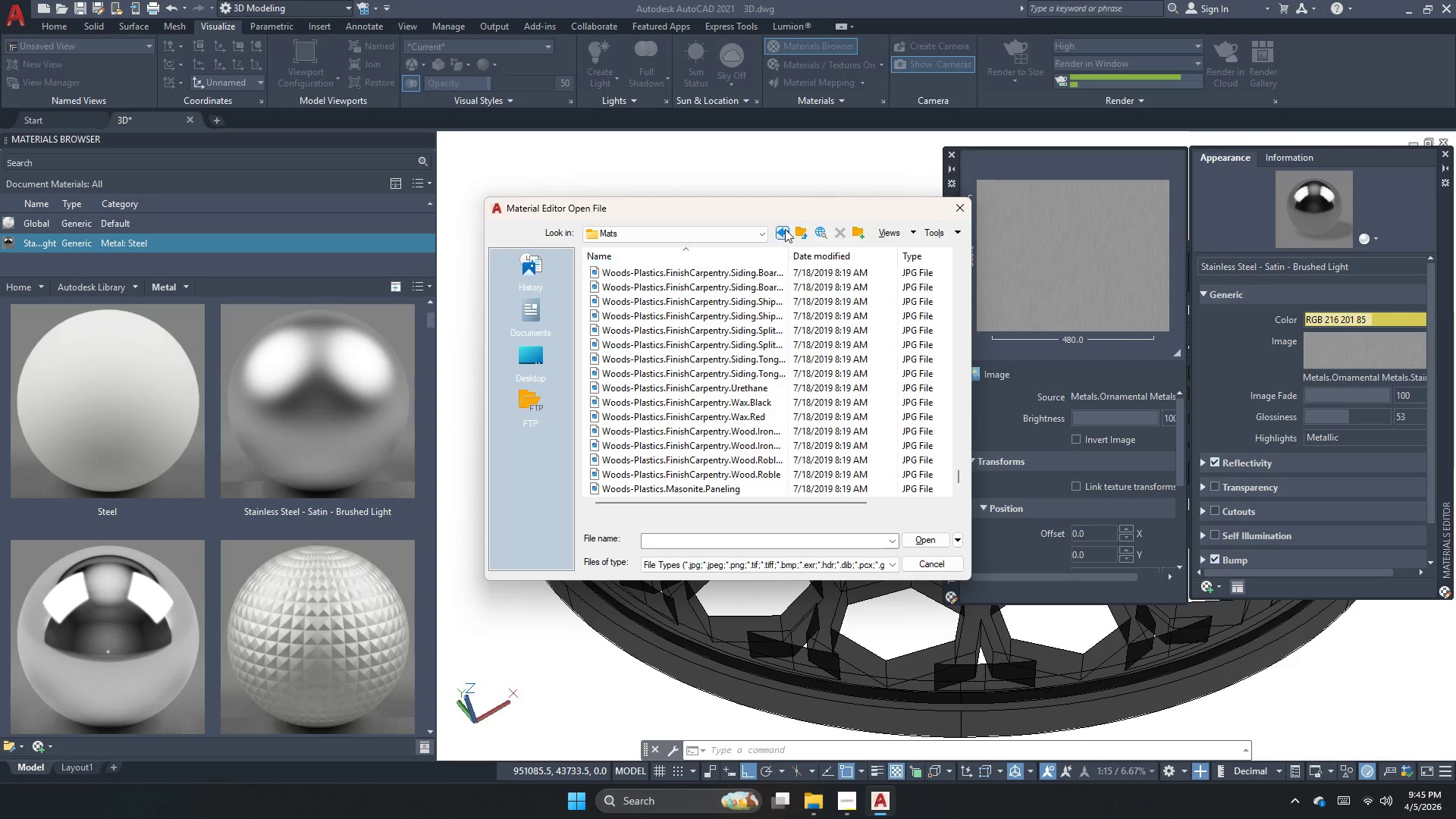 
left_click([785, 228])
 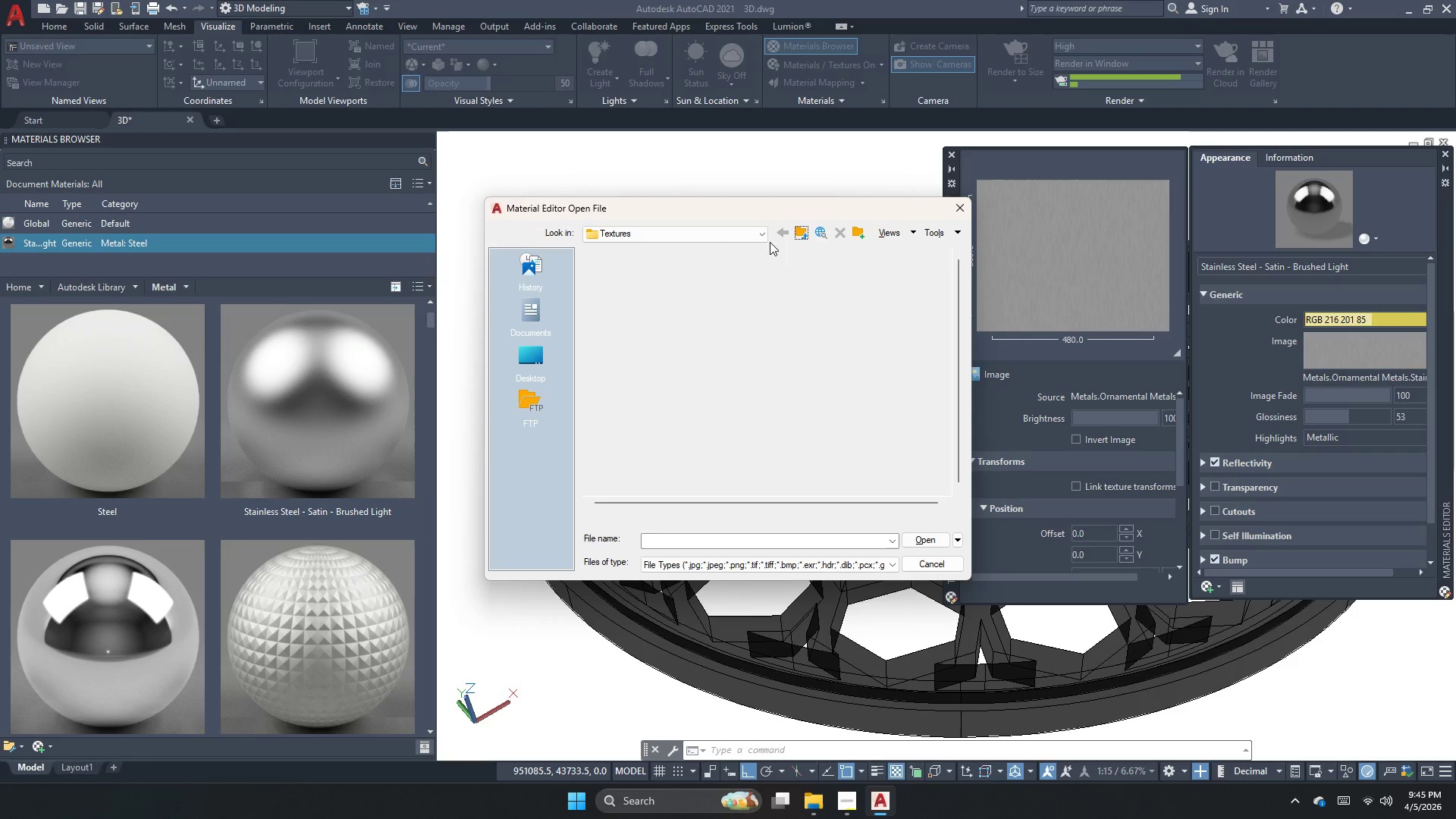 
double_click([682, 288])
 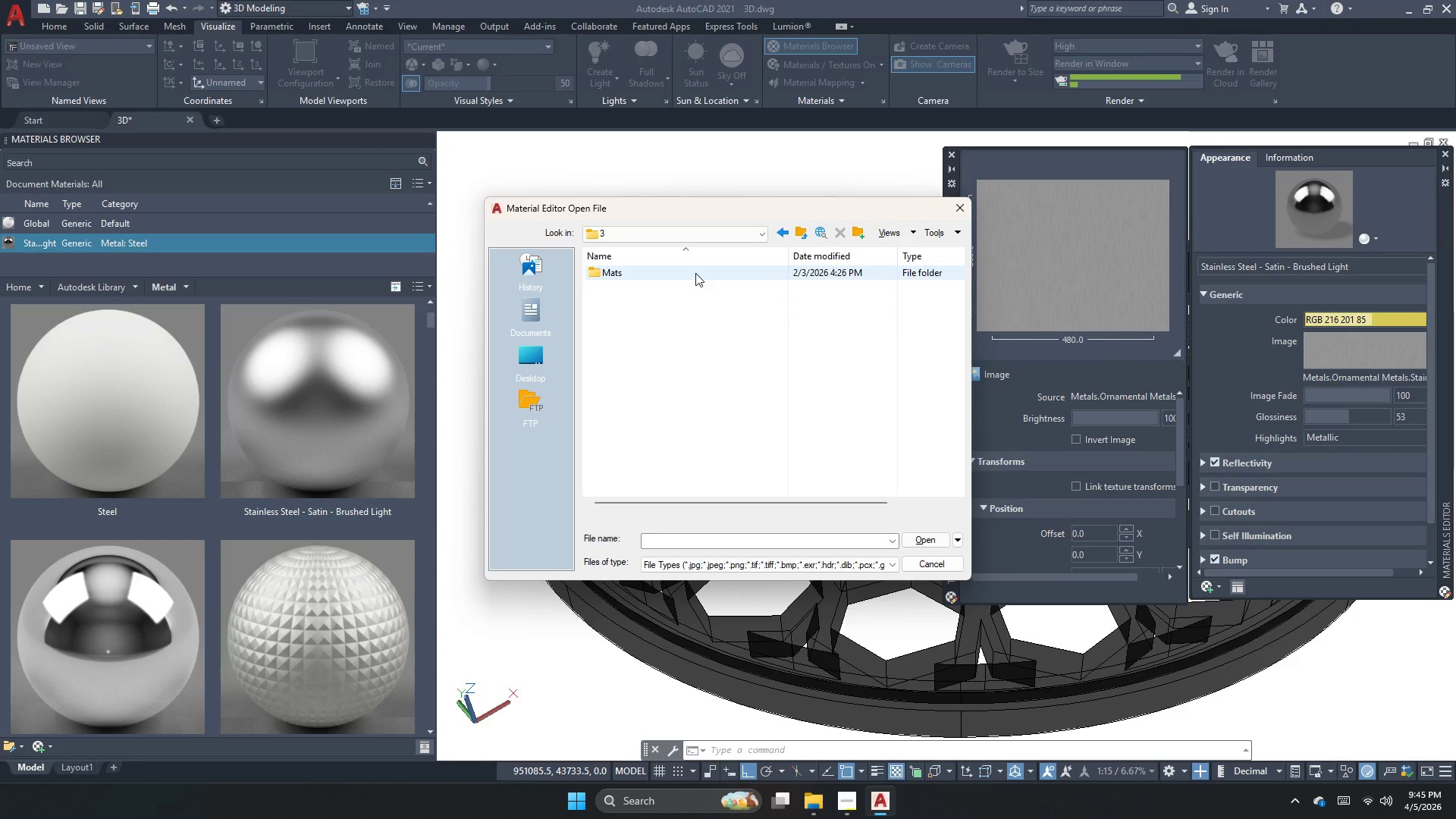 
double_click([695, 273])
 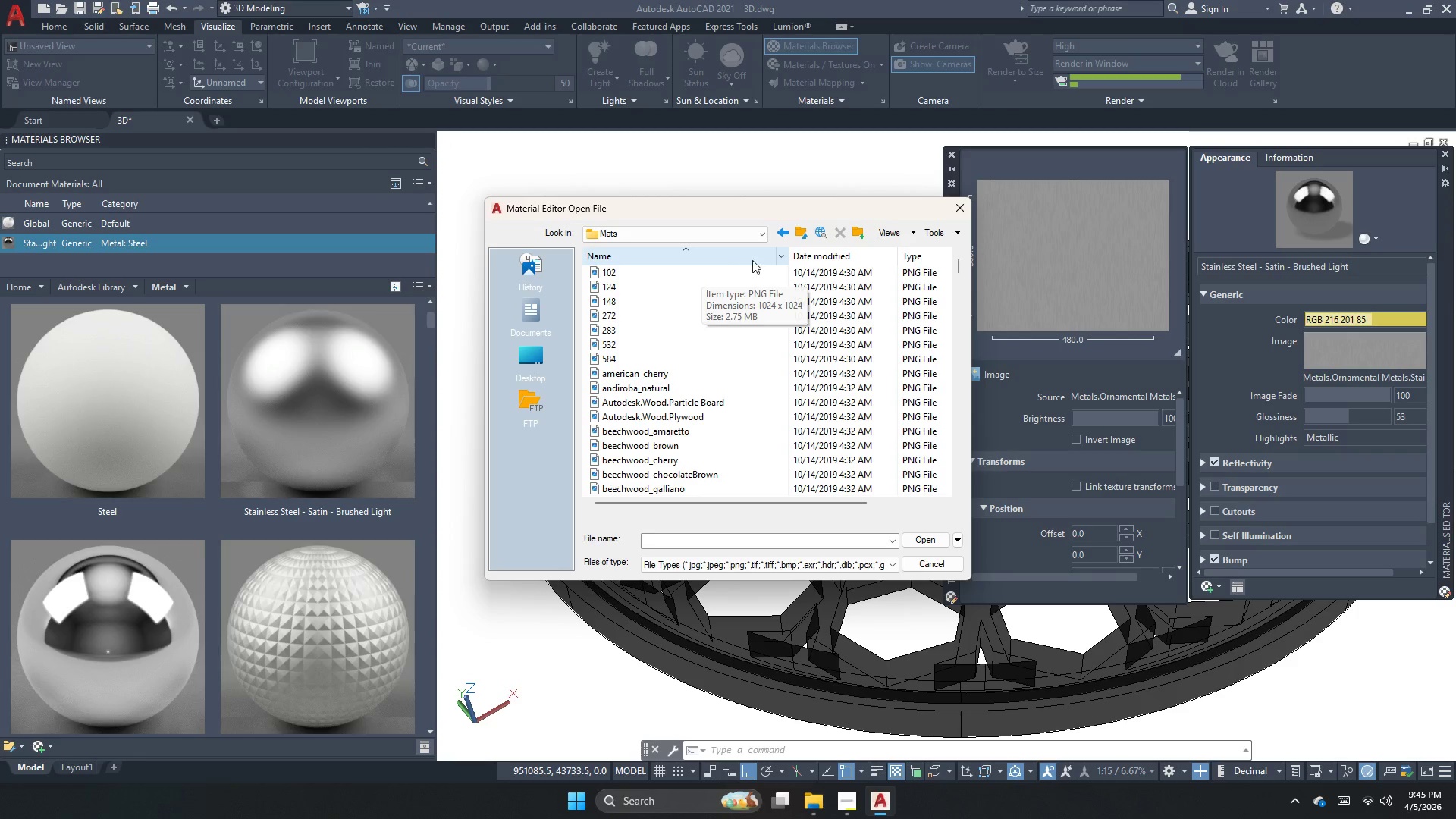 
left_click([779, 233])
 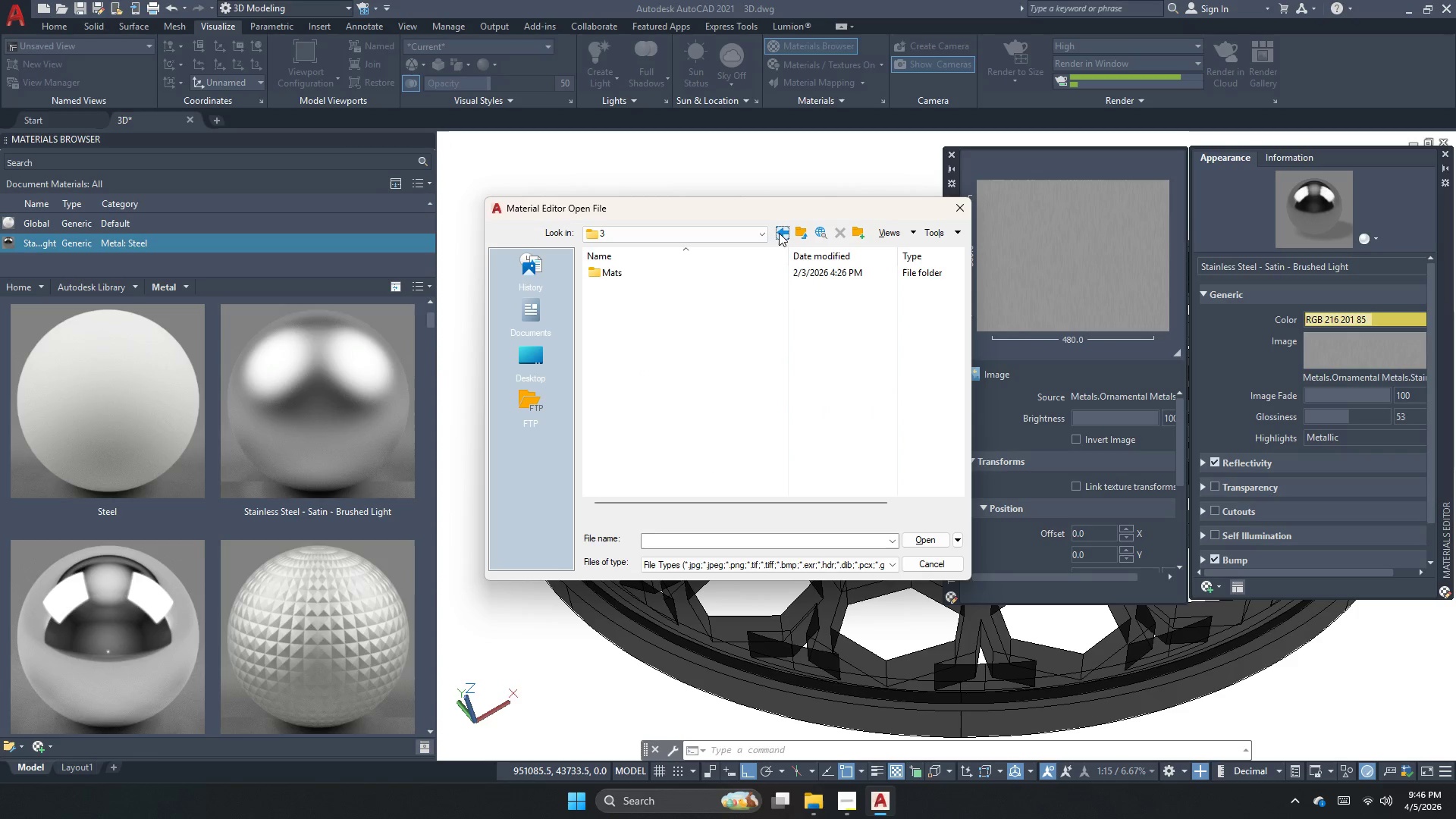 
left_click([779, 233])
 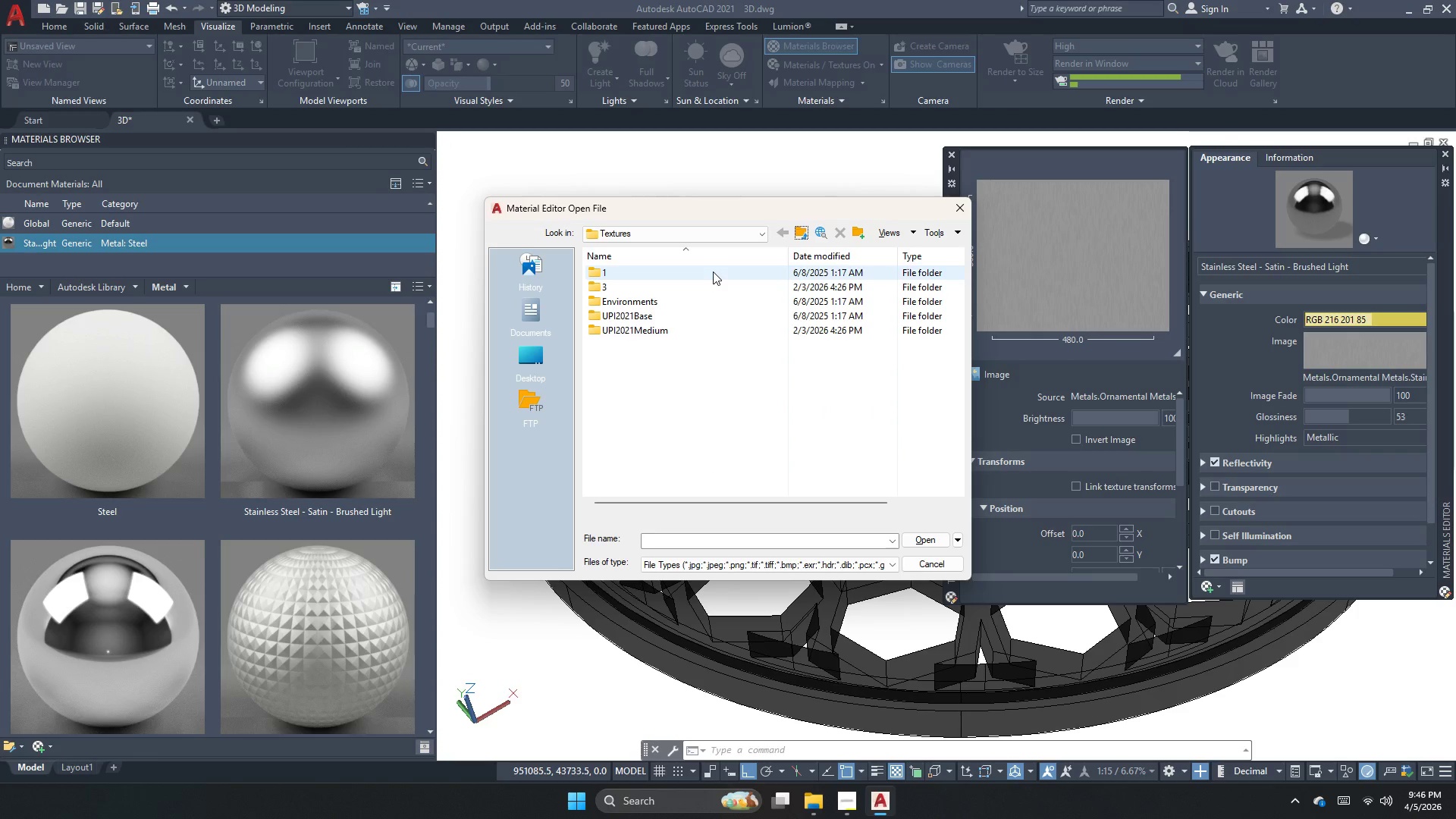 
double_click([713, 271])
 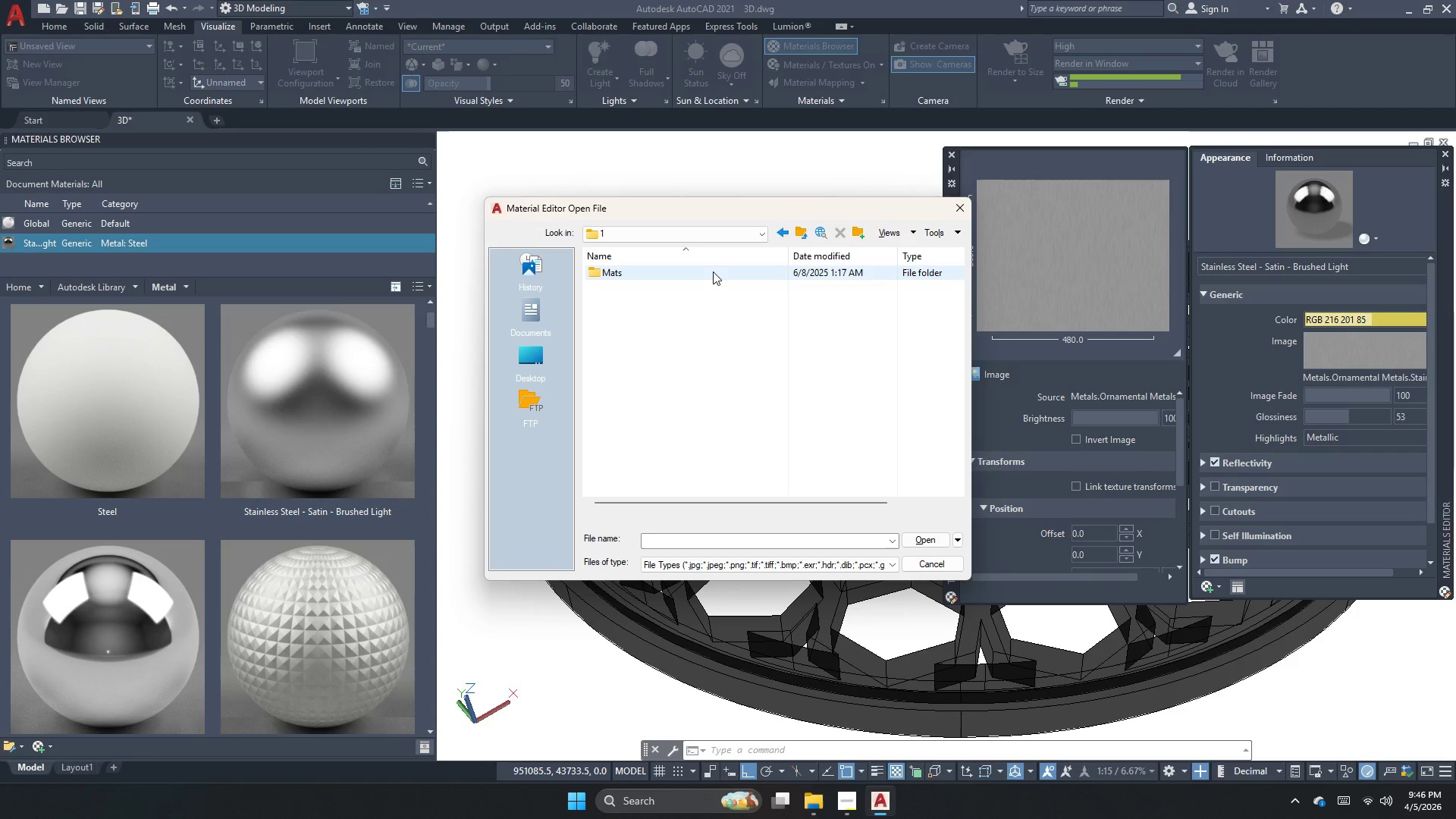 
double_click([713, 271])
 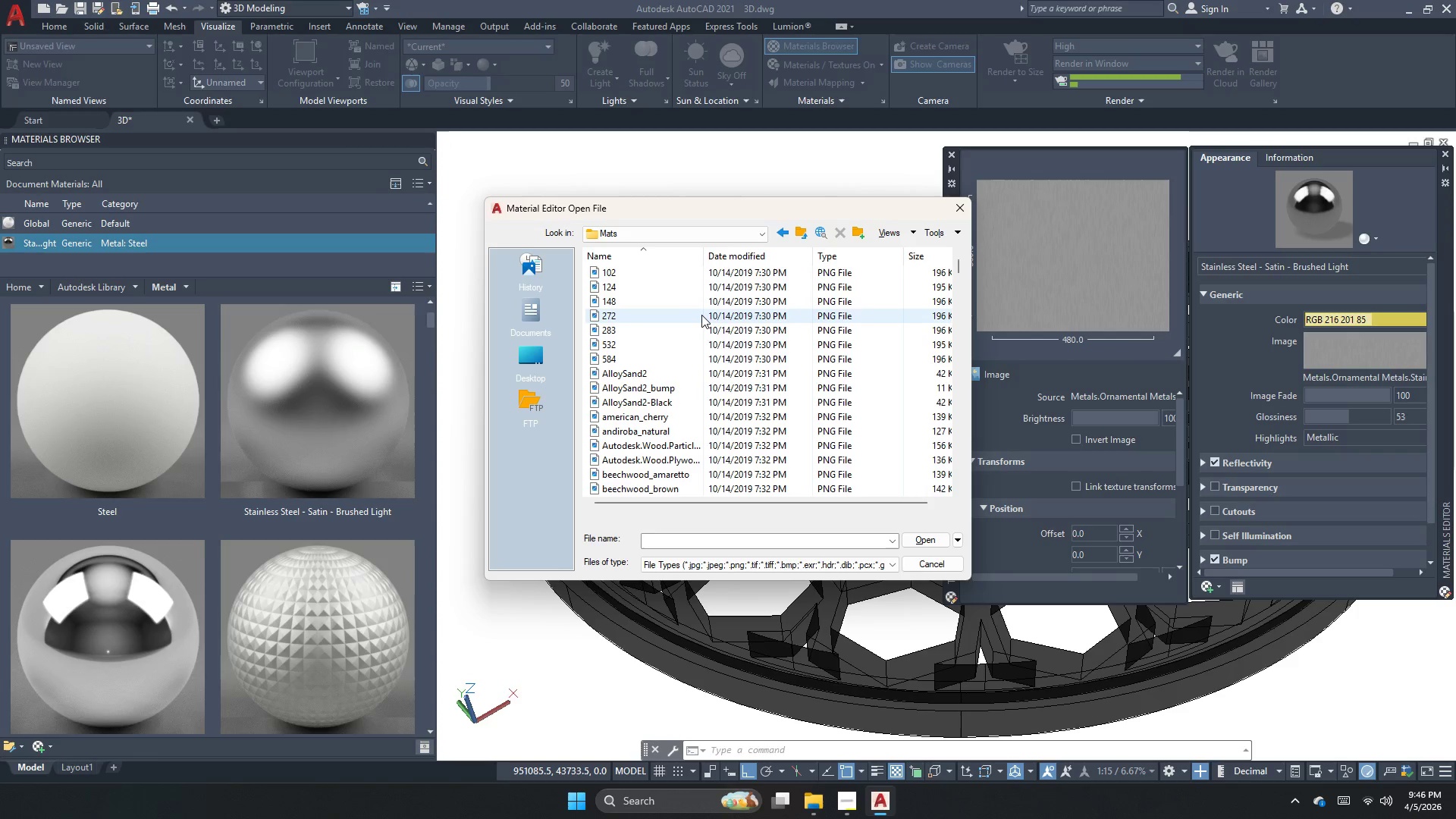 
scroll: coordinate [771, 356], scroll_direction: down, amount: 48.0
 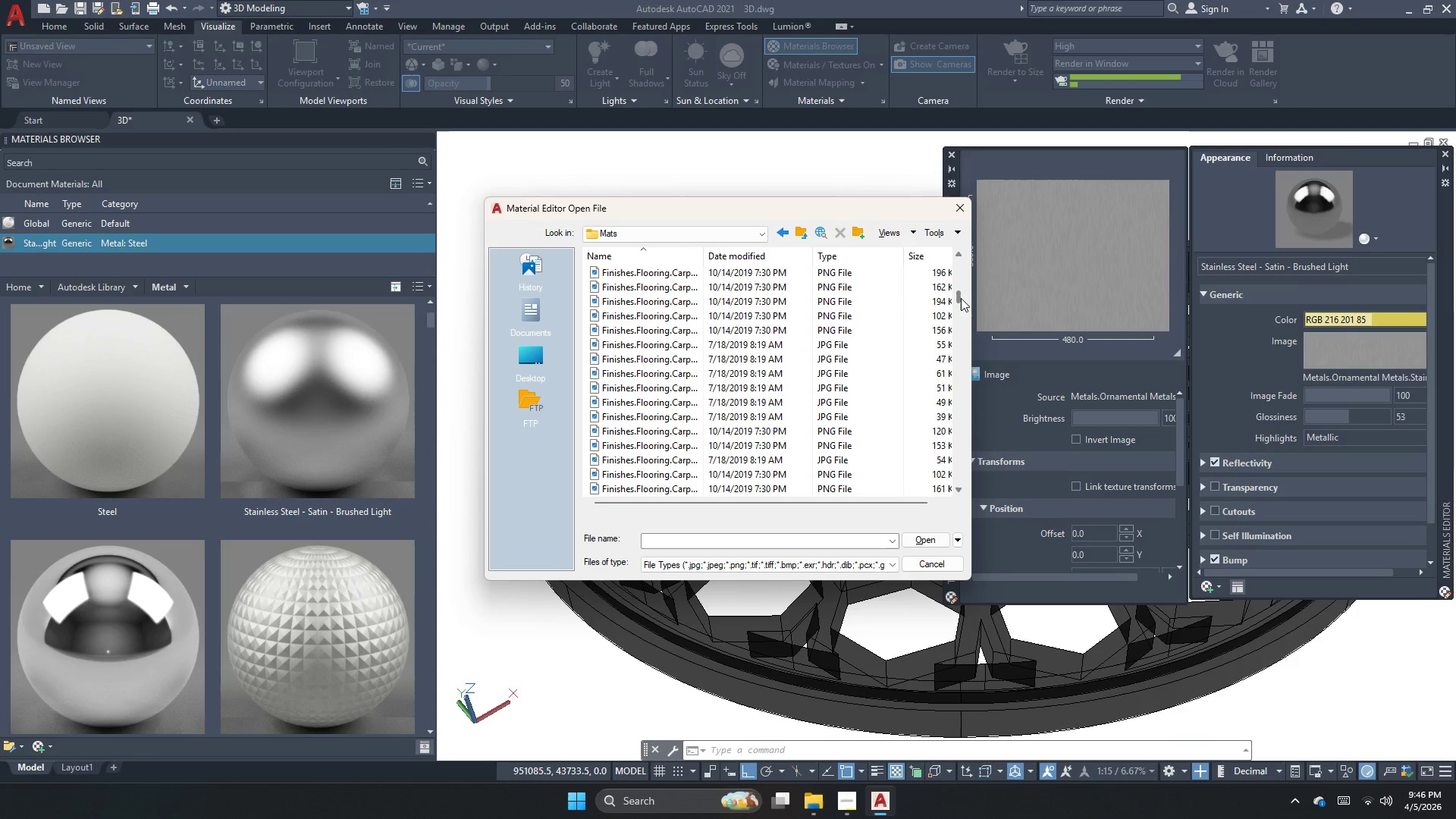 
left_click_drag(start_coordinate=[957, 300], to_coordinate=[955, 417])
 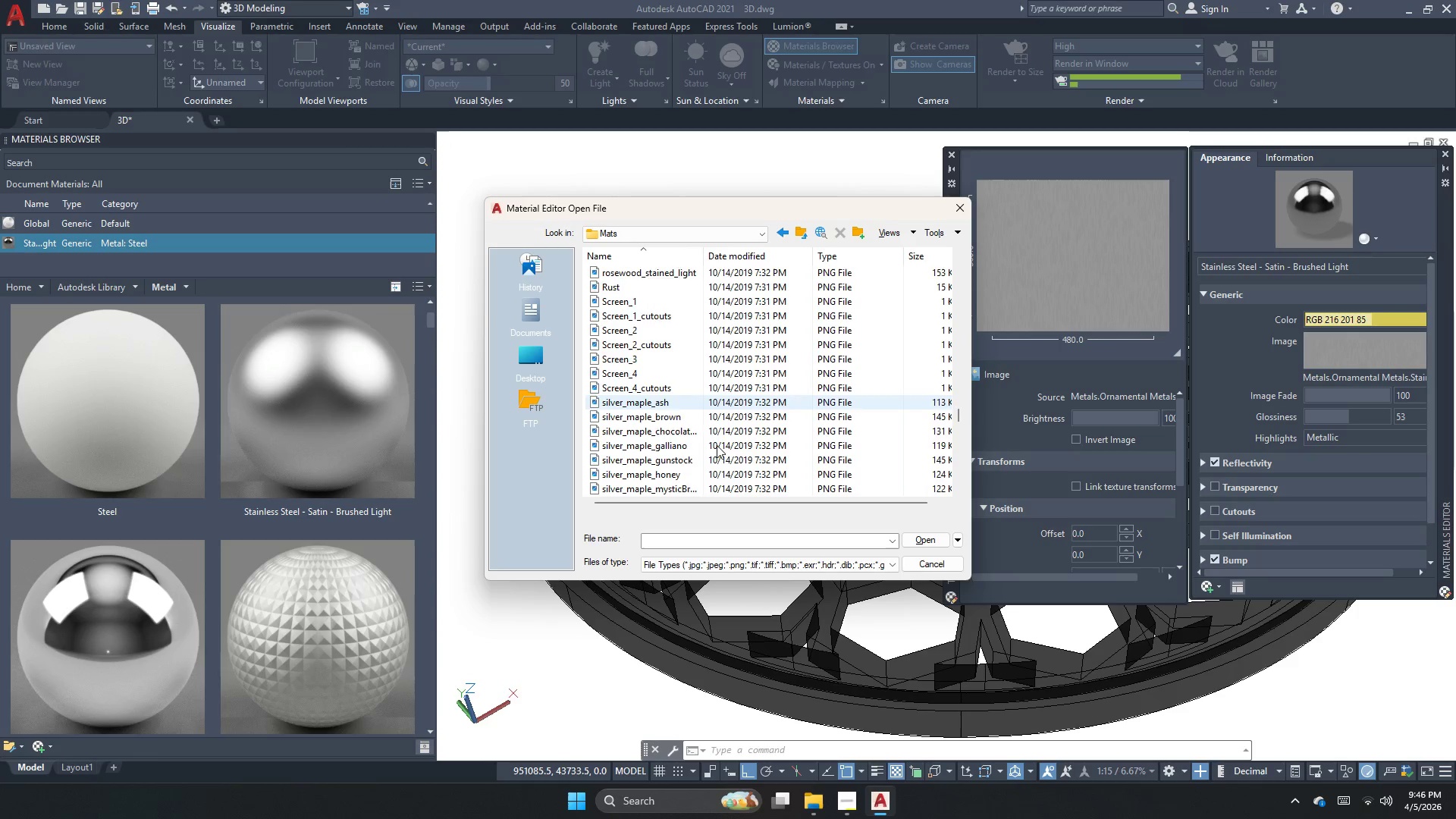 
scroll: coordinate [714, 416], scroll_direction: up, amount: 11.0
 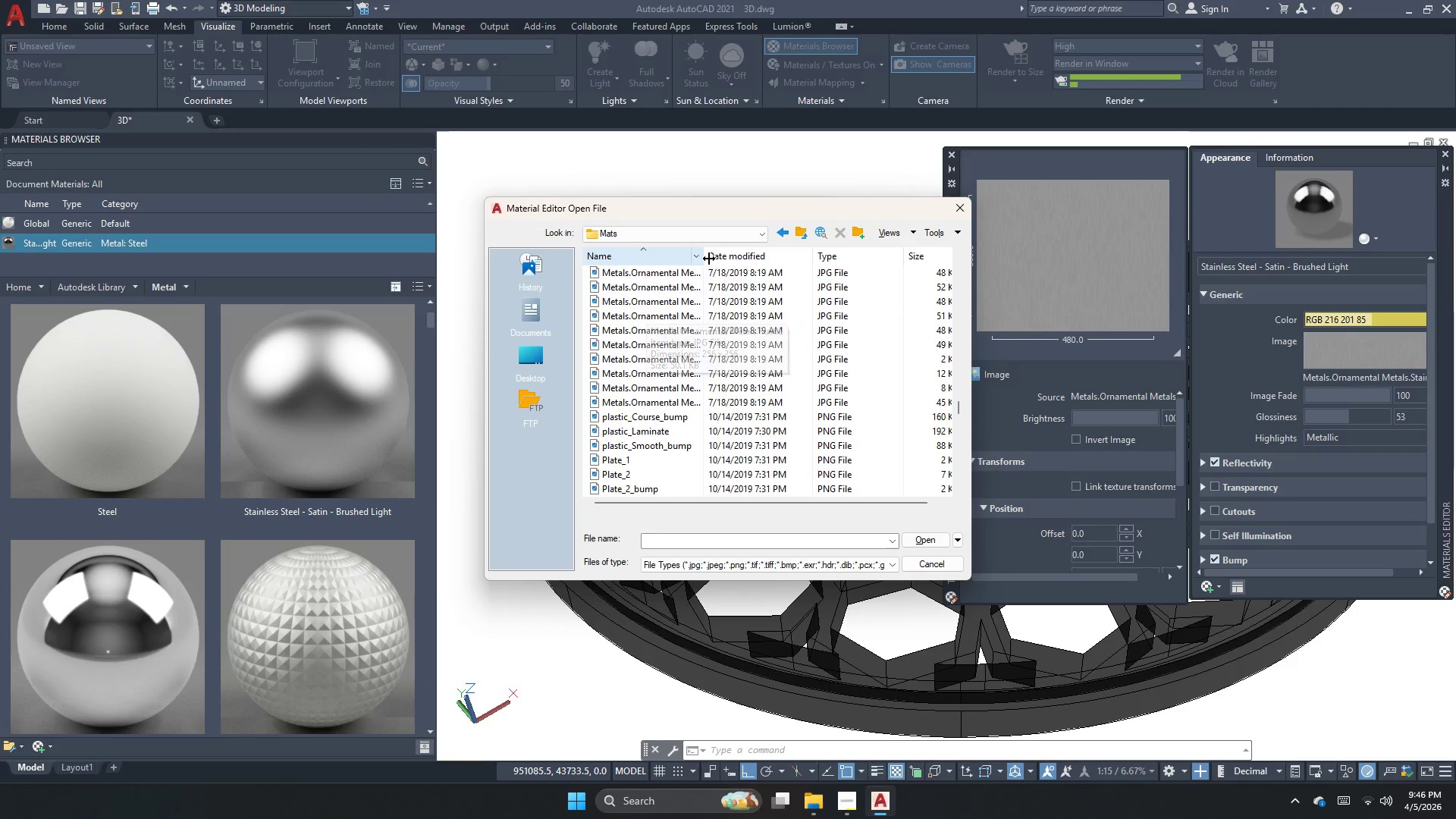 
left_click_drag(start_coordinate=[709, 259], to_coordinate=[735, 259])
 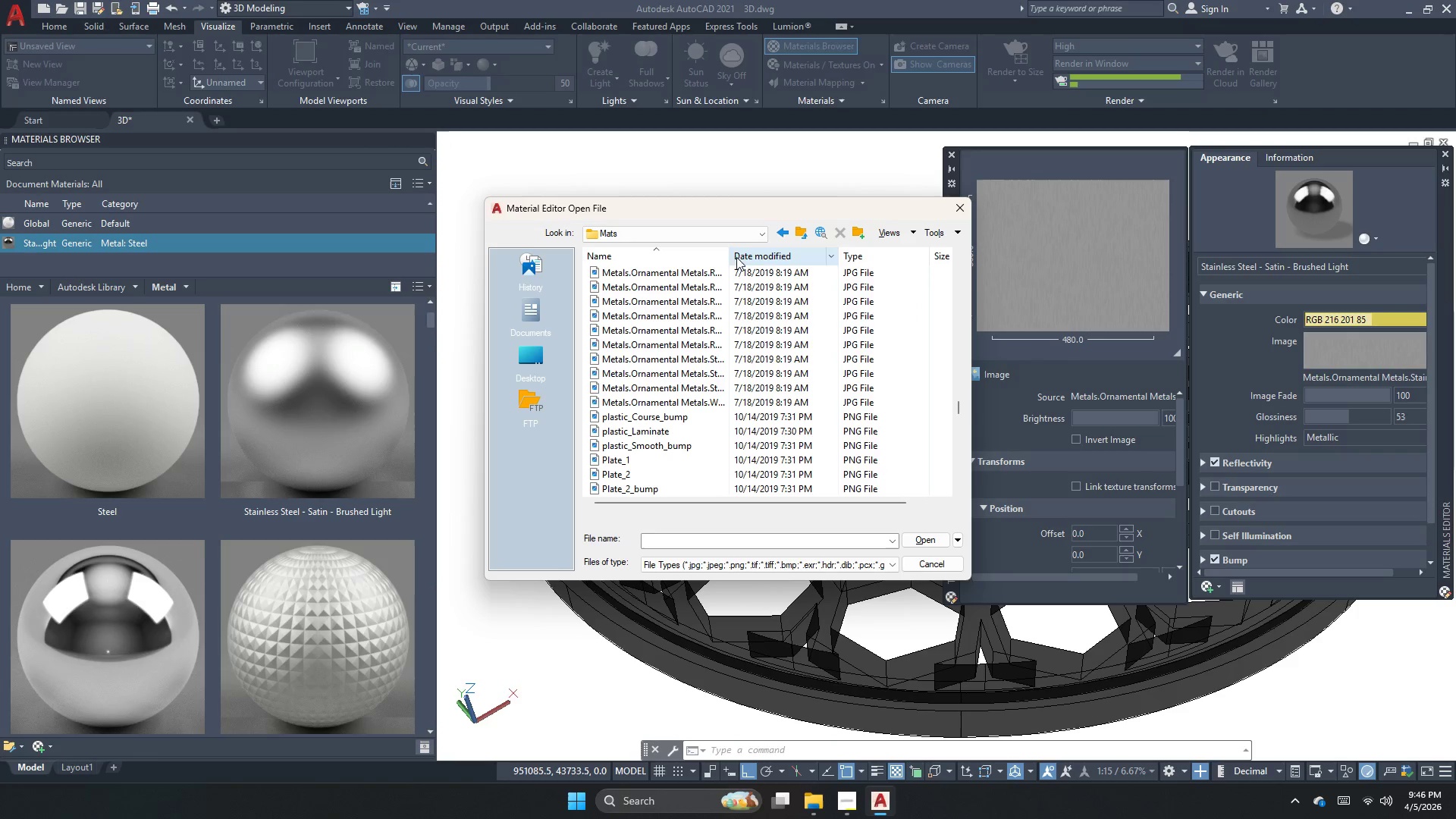 
left_click_drag(start_coordinate=[728, 261], to_coordinate=[800, 269])
 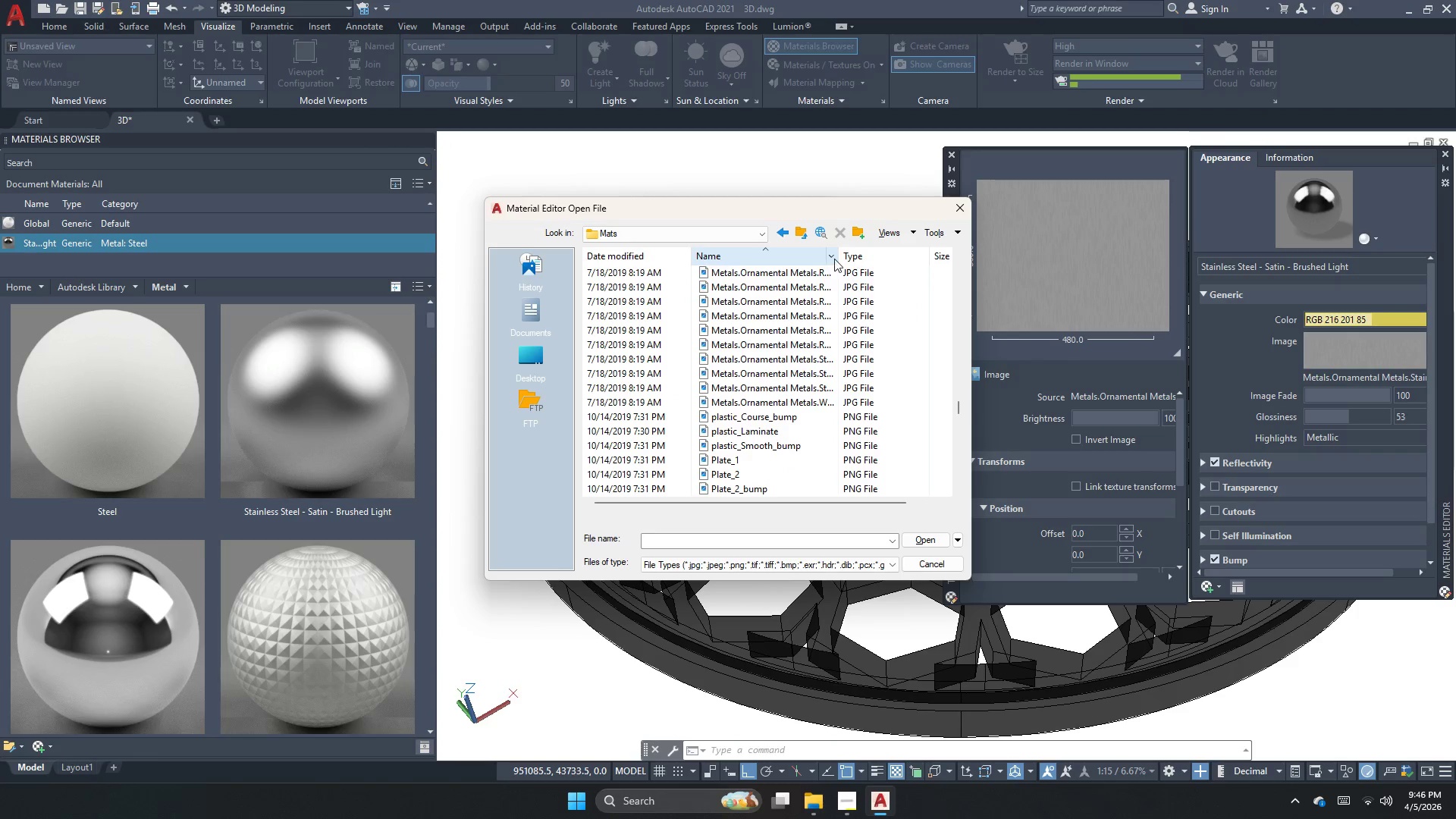 
left_click_drag(start_coordinate=[840, 256], to_coordinate=[921, 259])
 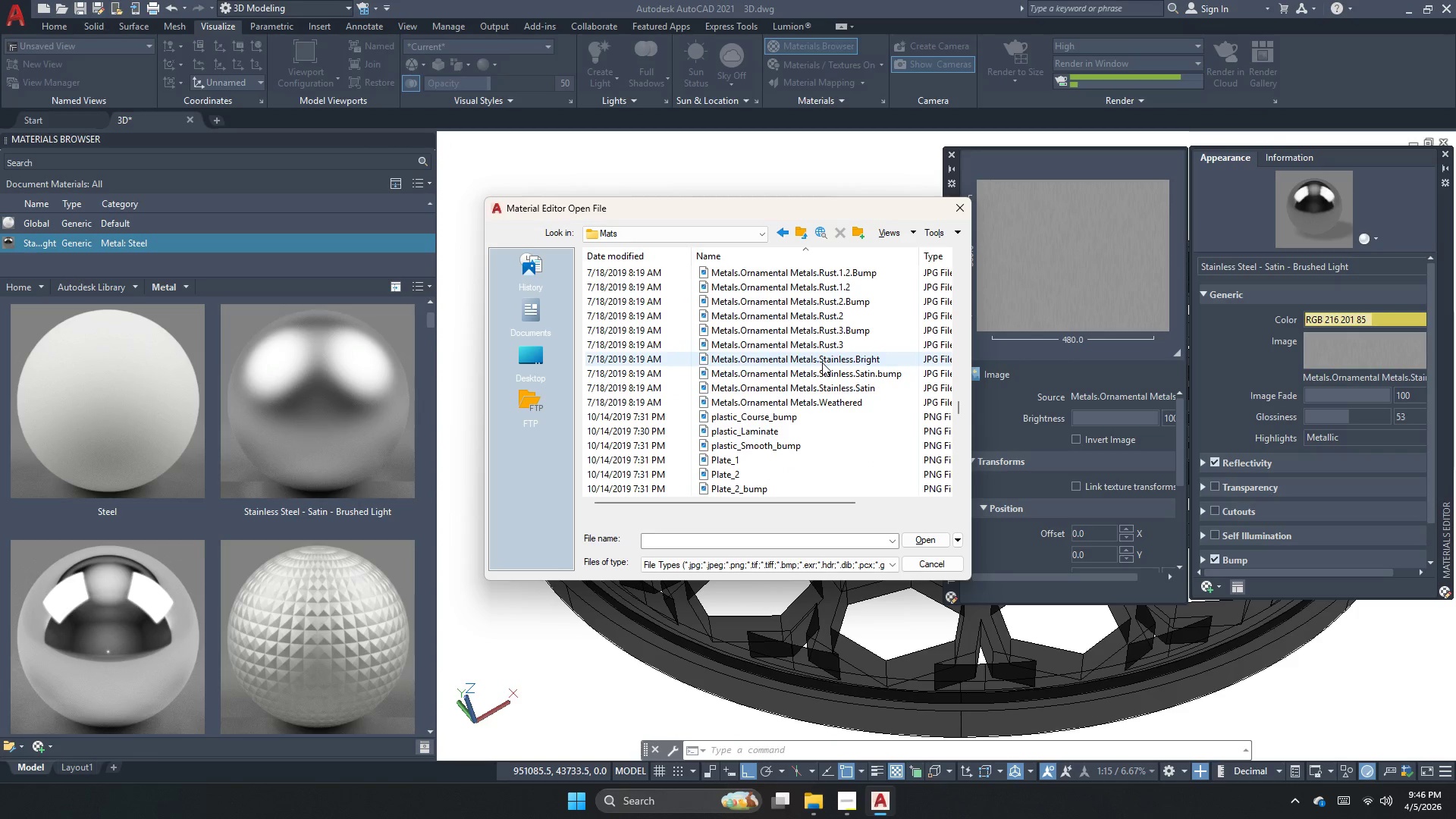 
scroll: coordinate [822, 362], scroll_direction: up, amount: 6.0
 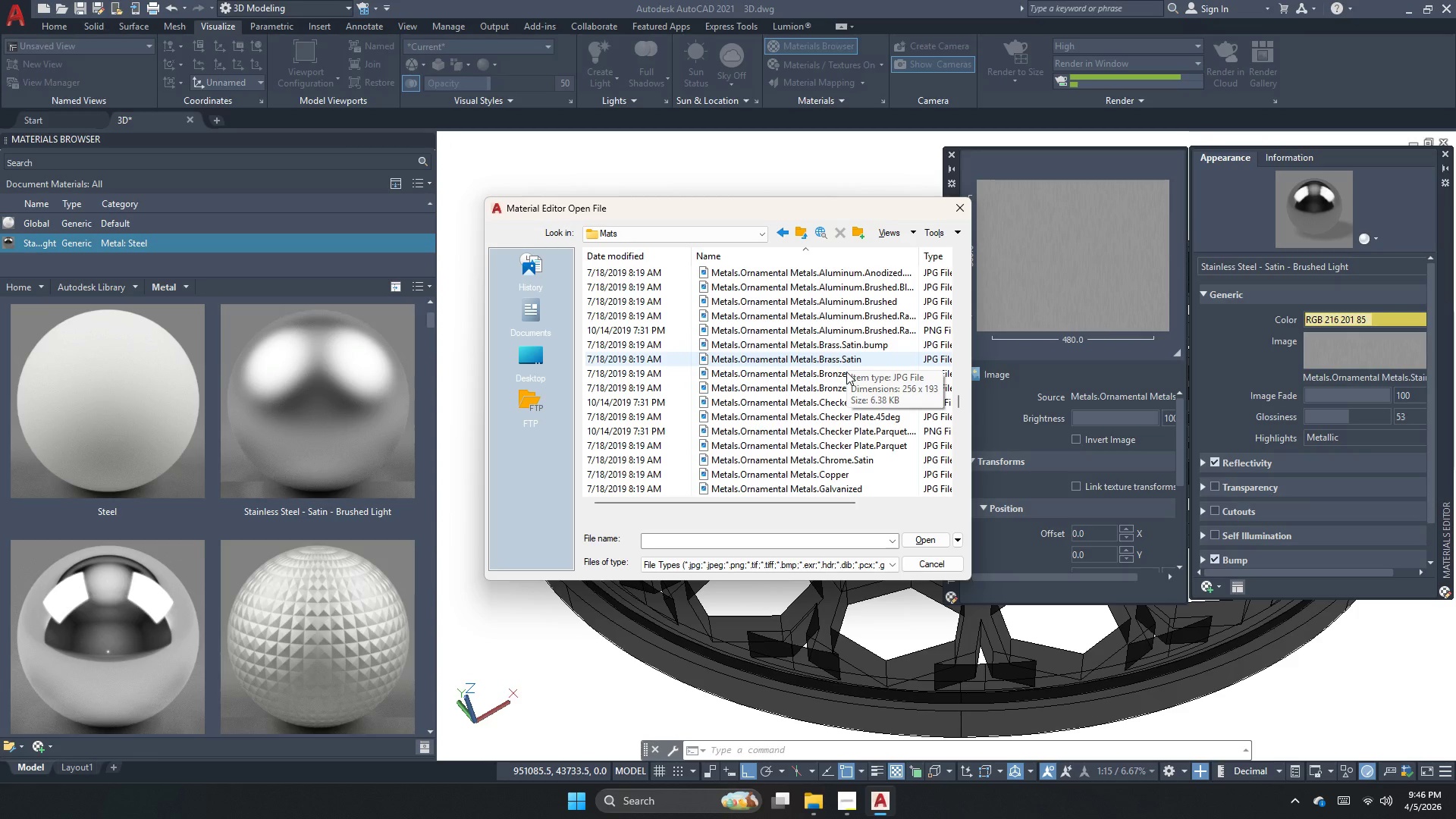 
wait(7.51)
 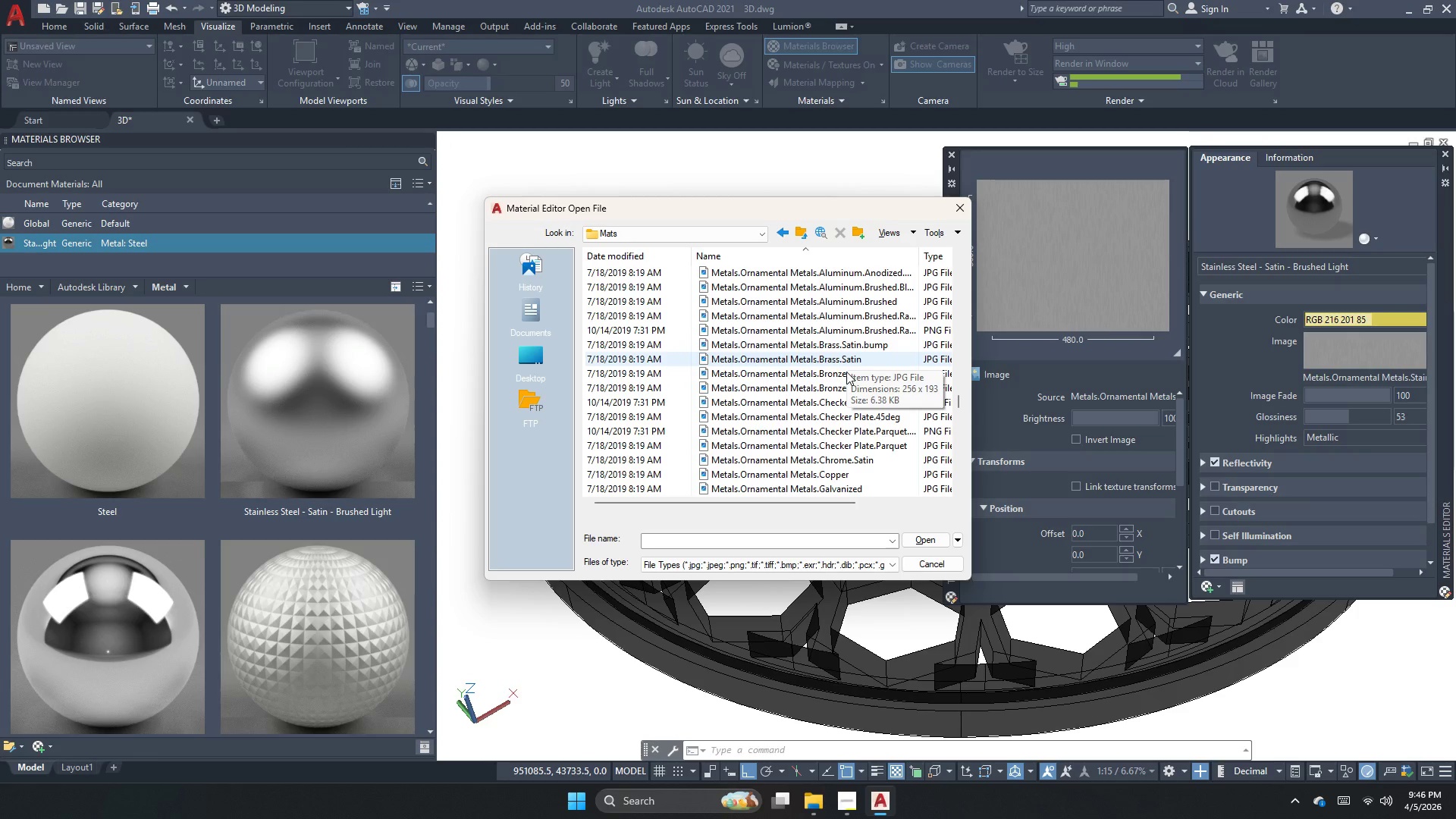 
left_click([830, 364])
 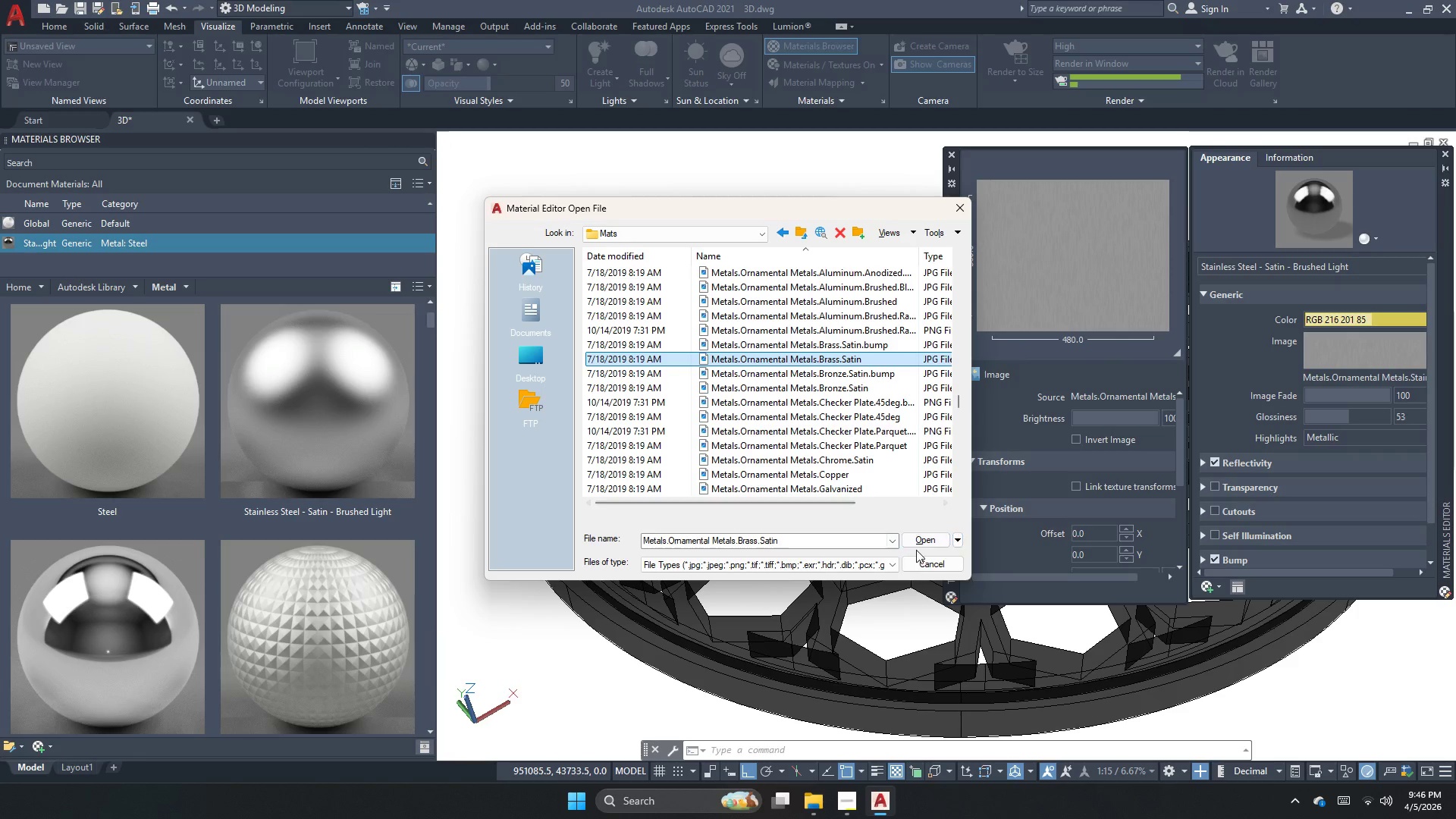 
left_click([918, 541])
 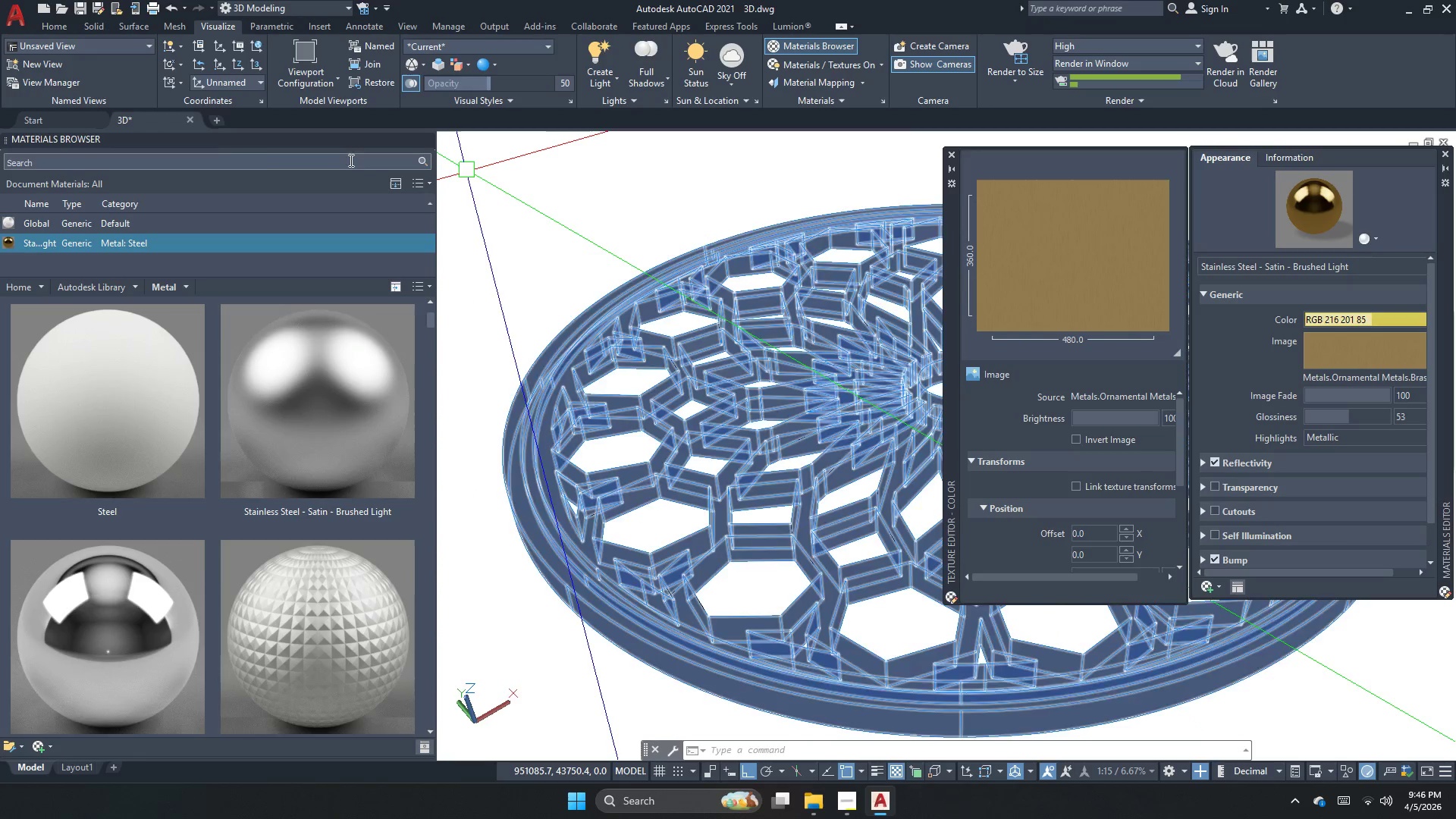 
wait(5.97)
 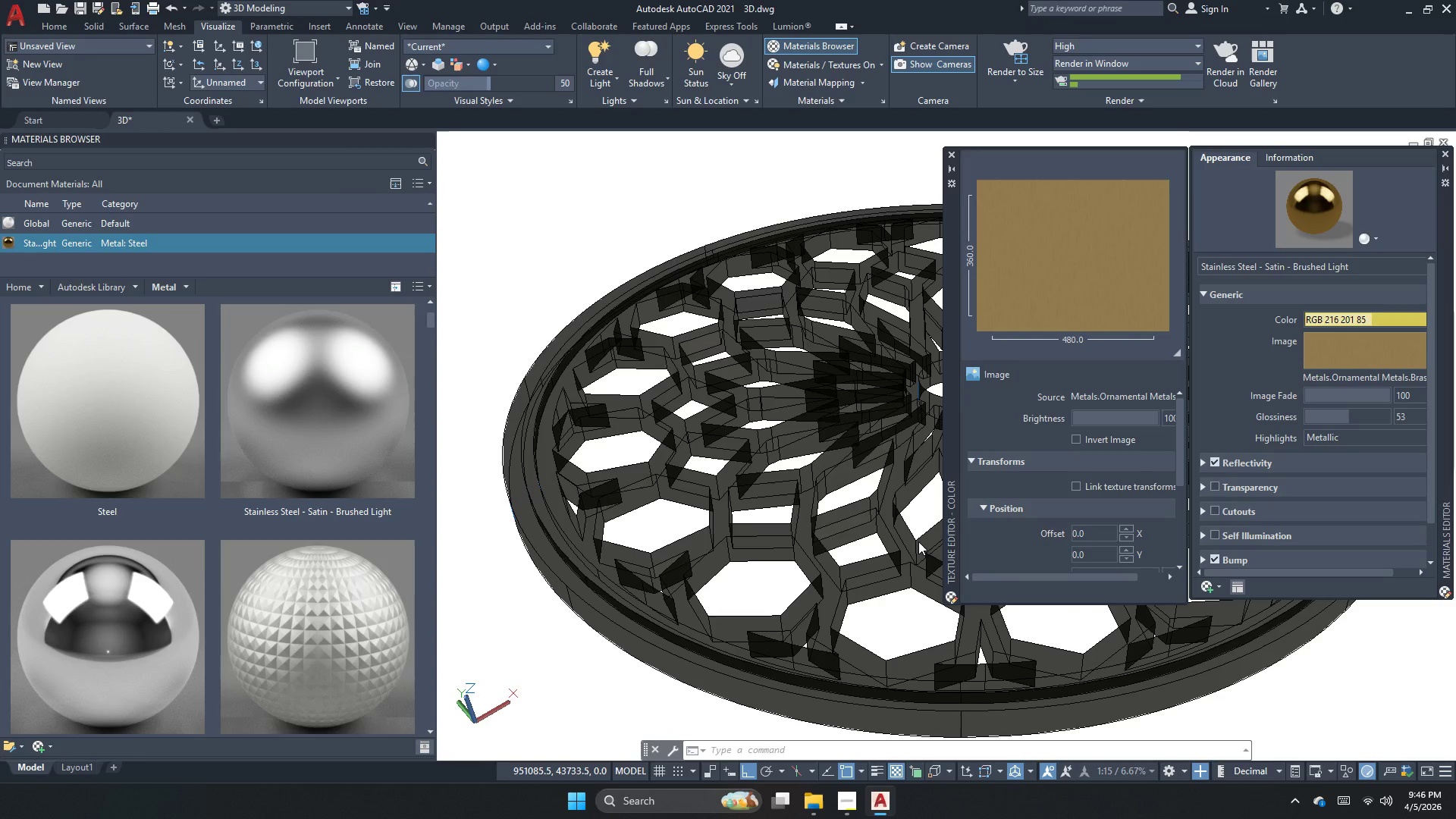 
left_click([425, 142])
 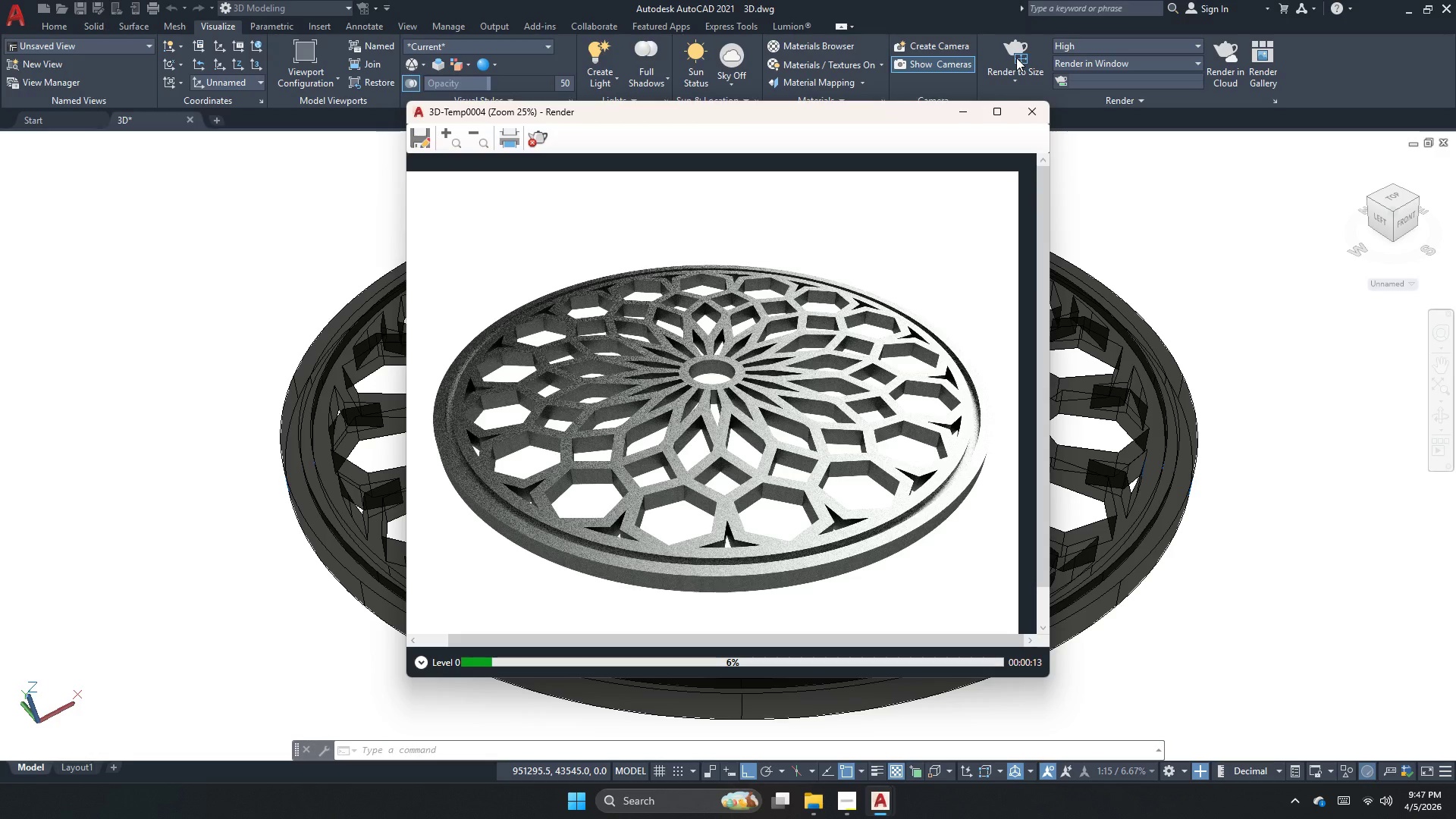 
wait(7.72)
 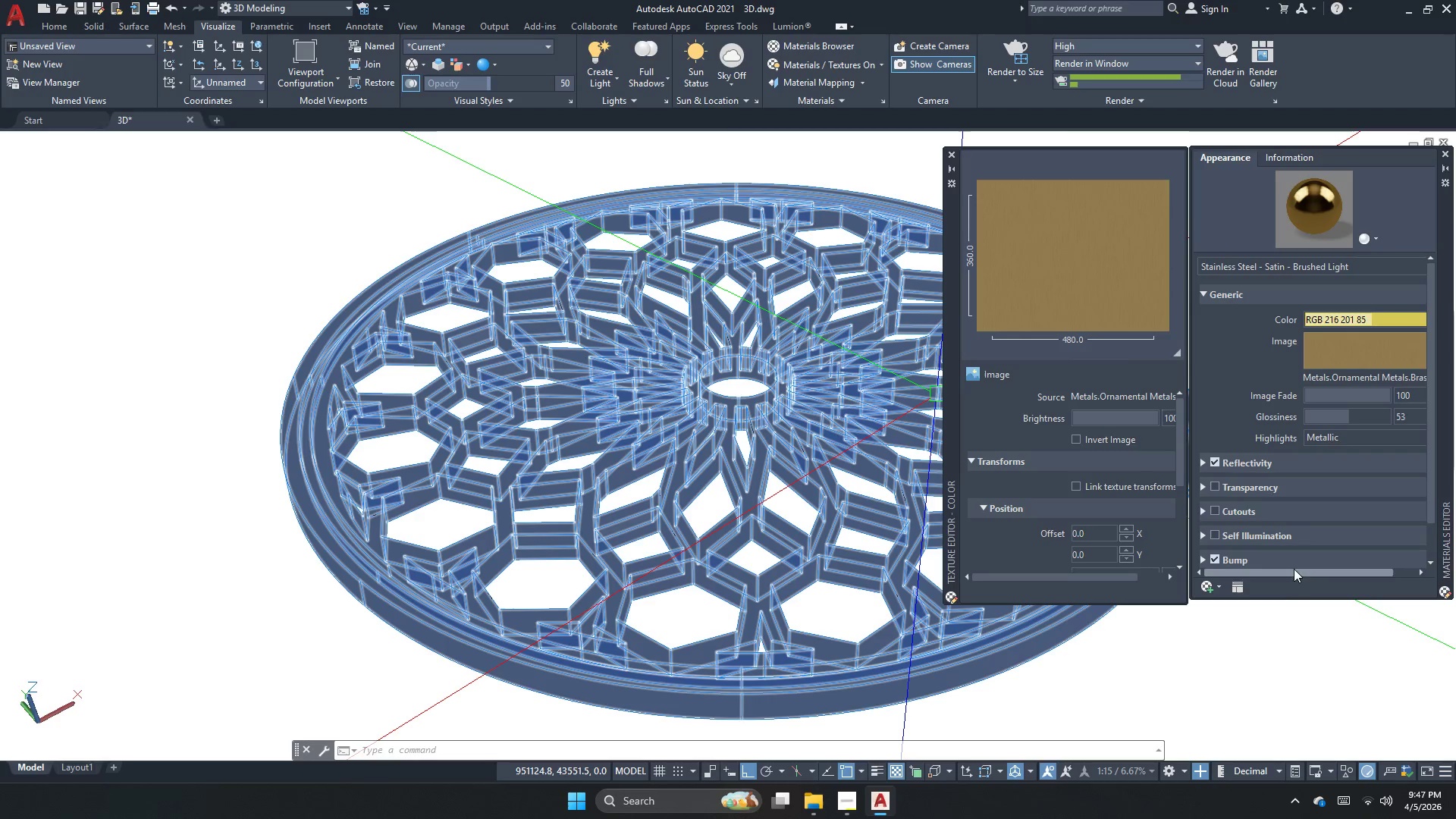 
scroll: coordinate [790, 399], scroll_direction: up, amount: 2.0
 